 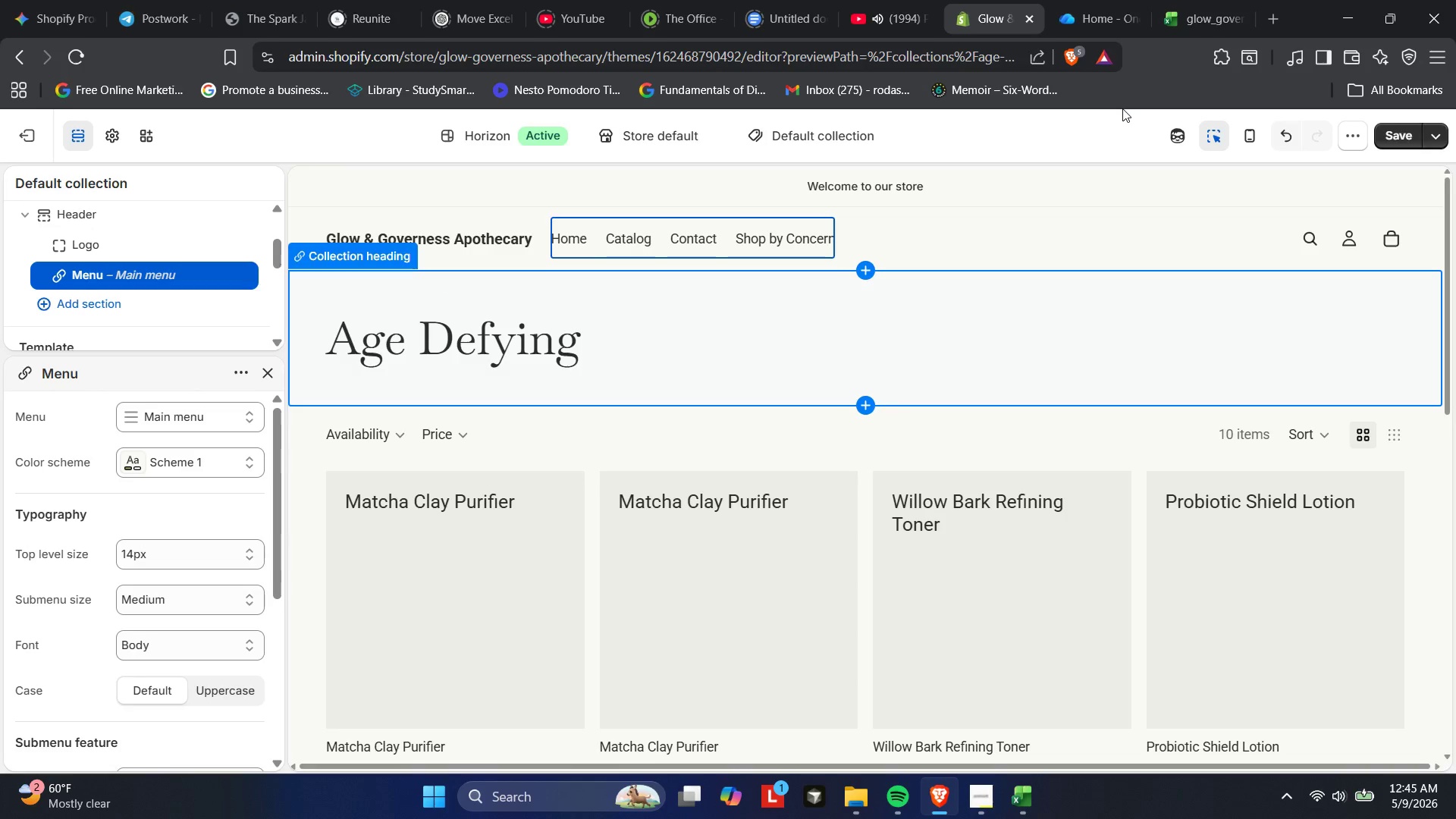 
scroll: coordinate [1097, 223], scroll_direction: down, amount: 4.0
 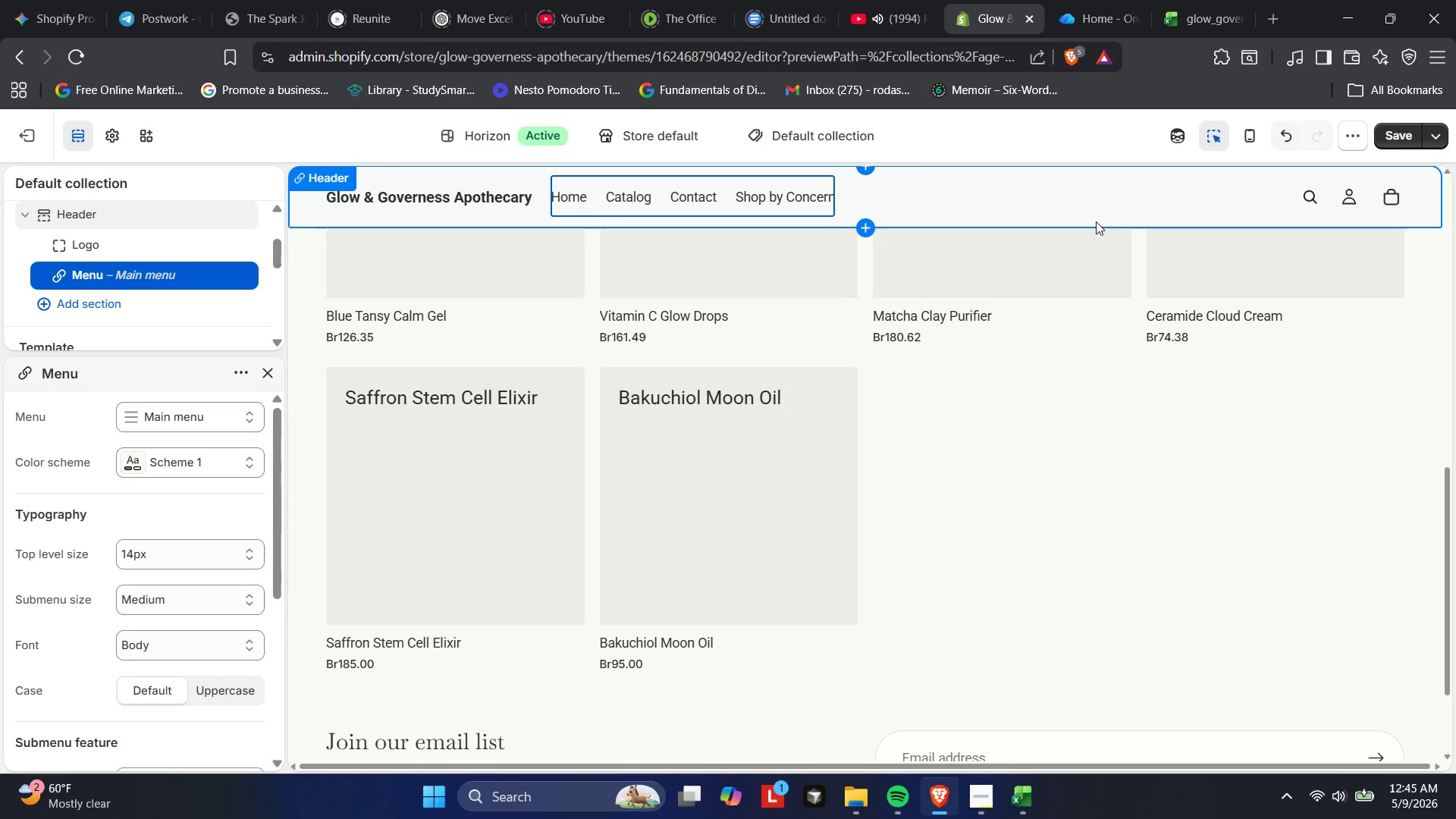 
scroll: coordinate [1094, 218], scroll_direction: up, amount: 8.0
 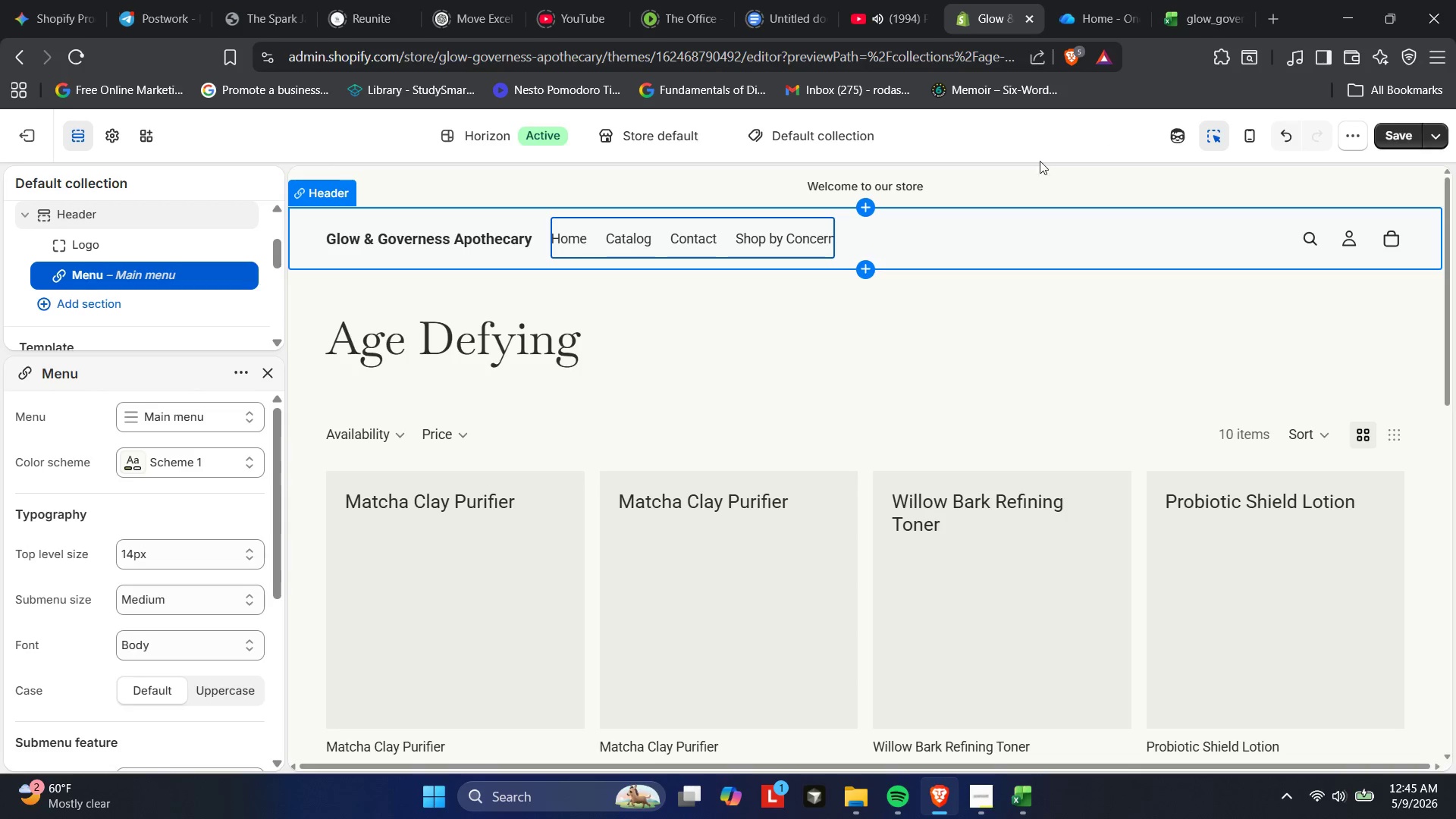 
wait(6.67)
 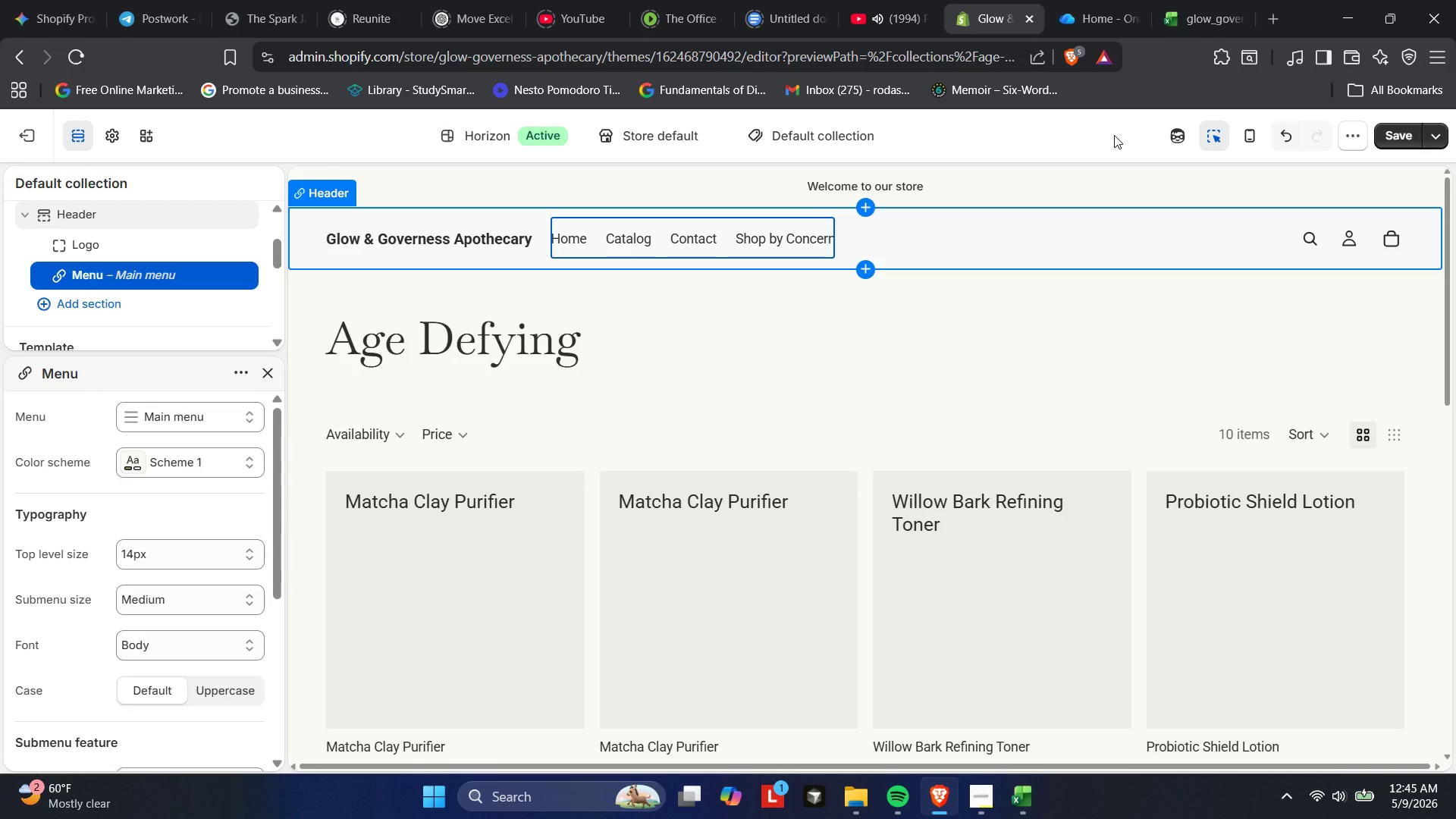 
scroll: coordinate [58, 445], scroll_direction: none, amount: 0.0
 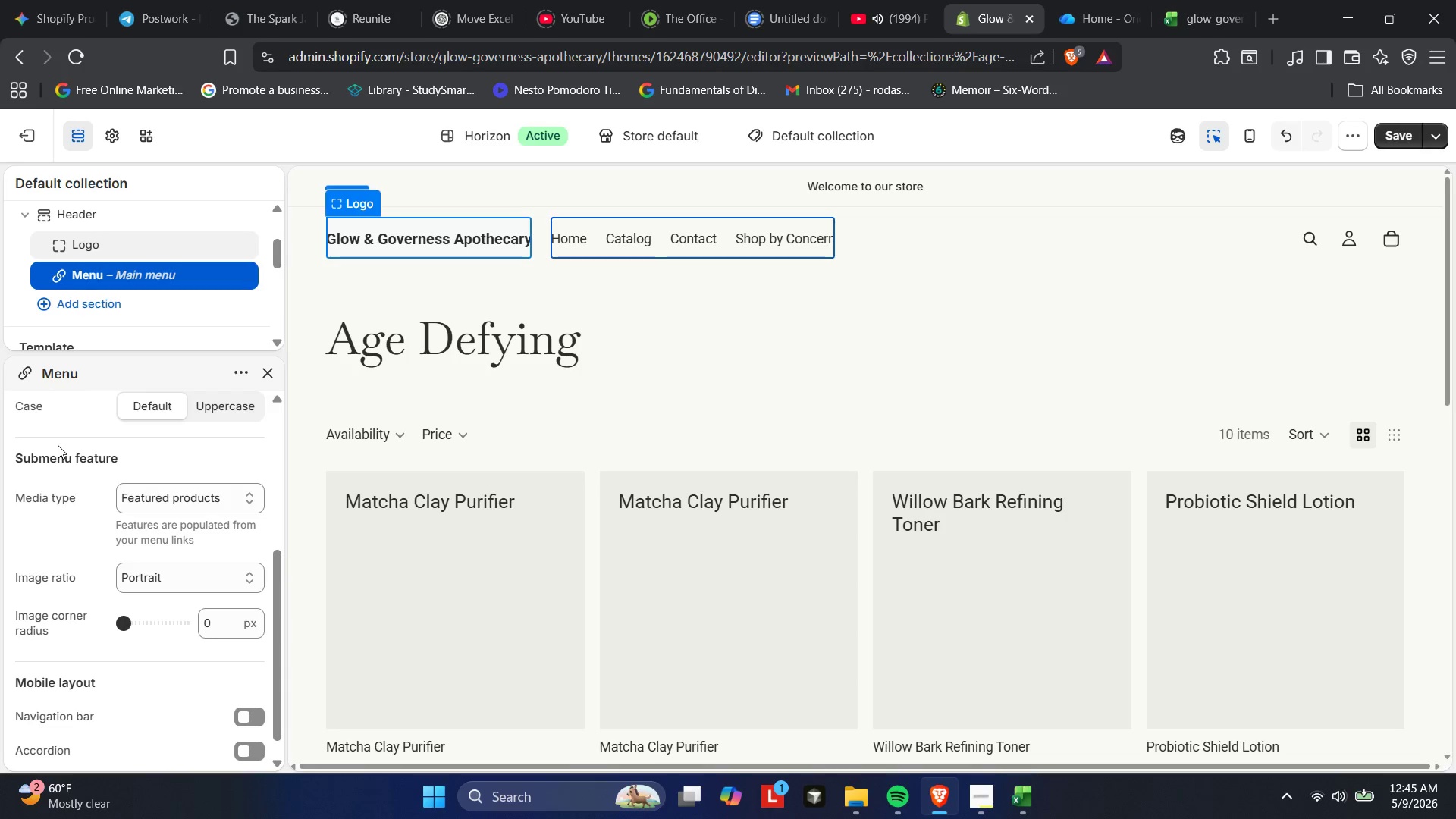 
scroll: coordinate [58, 445], scroll_direction: down, amount: 3.0
 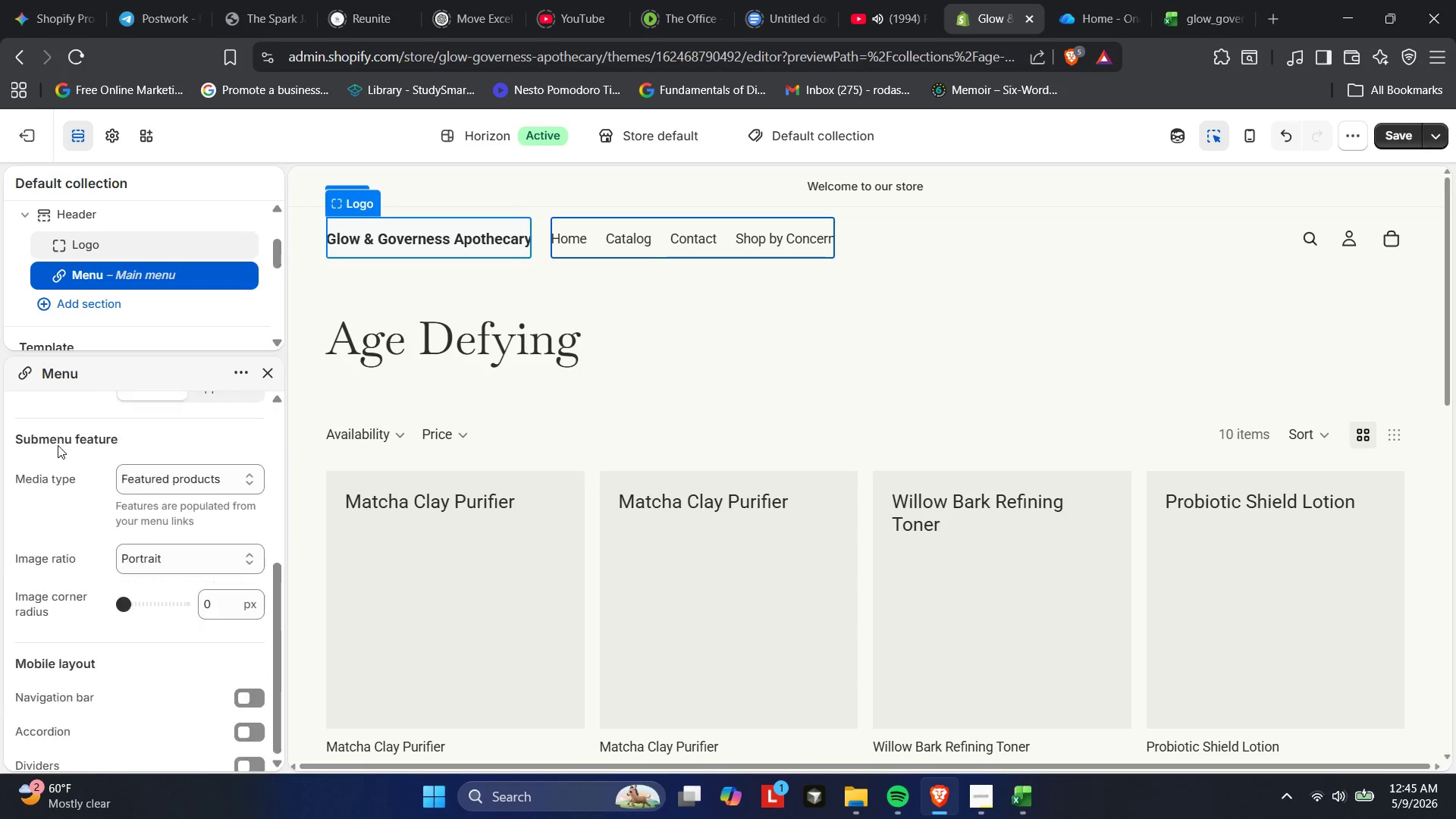 
scroll: coordinate [131, 276], scroll_direction: up, amount: 3.0
 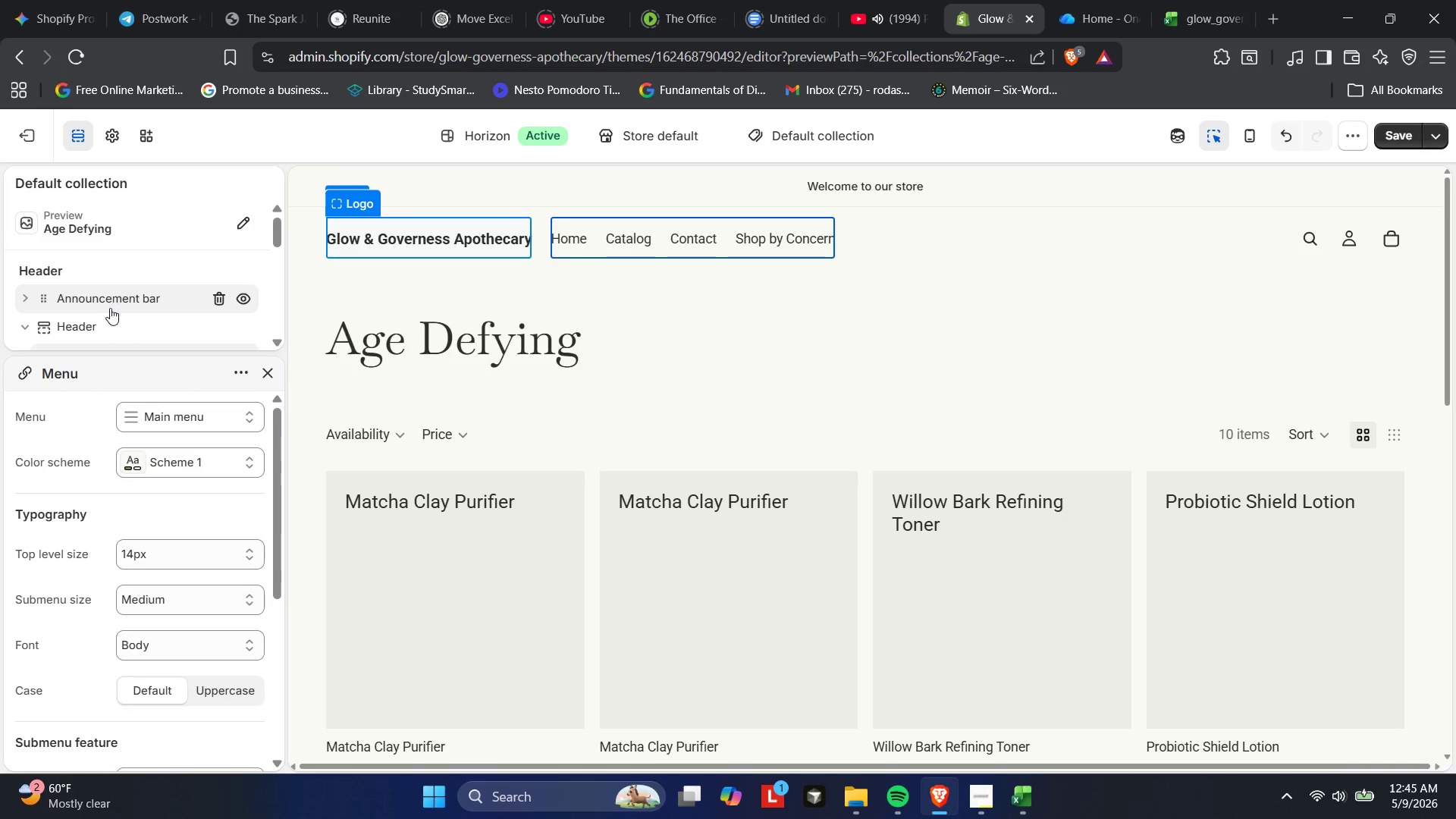 
scroll: coordinate [102, 318], scroll_direction: down, amount: 2.0
 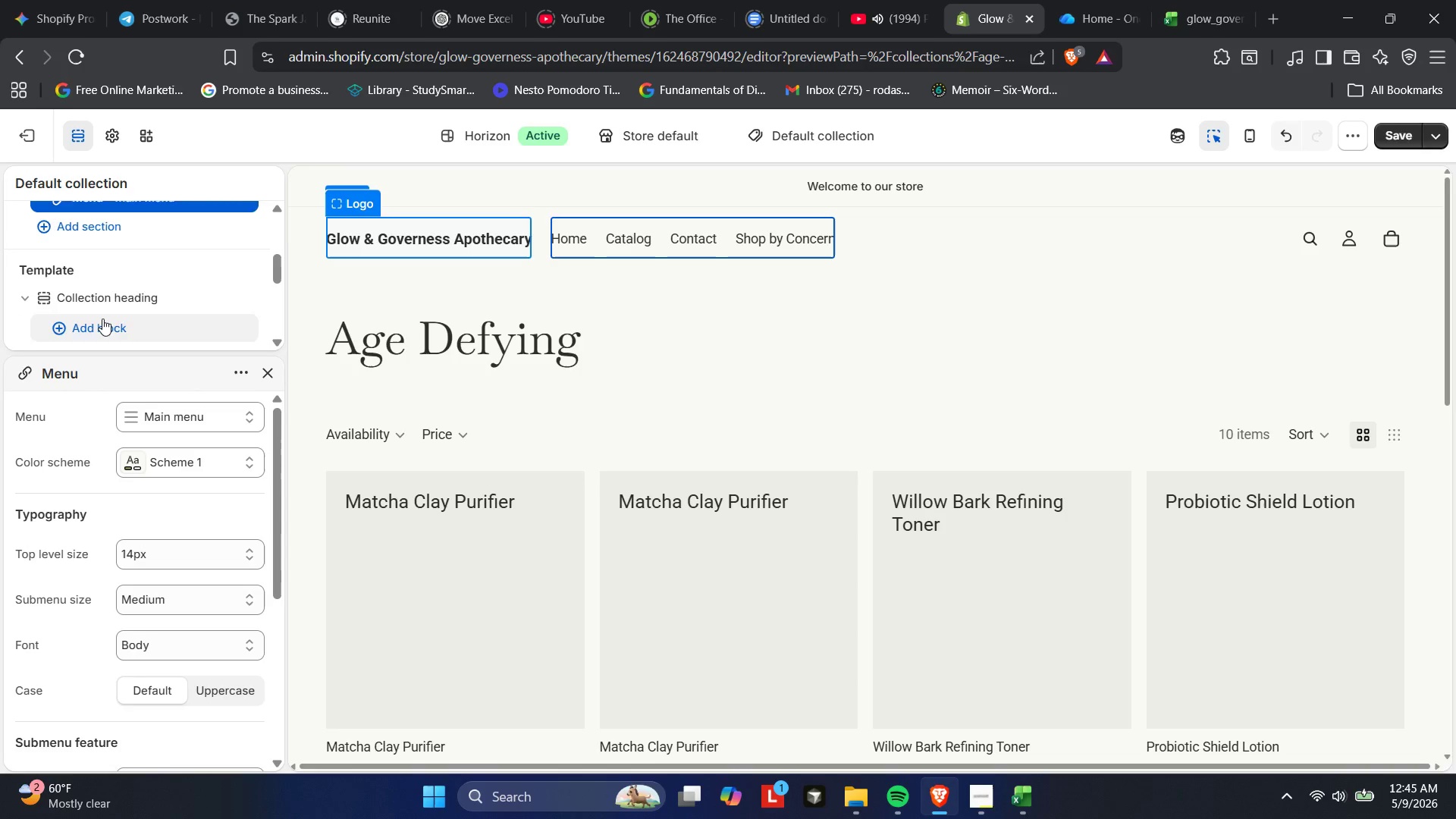 
scroll: coordinate [170, 527], scroll_direction: up, amount: 4.0
 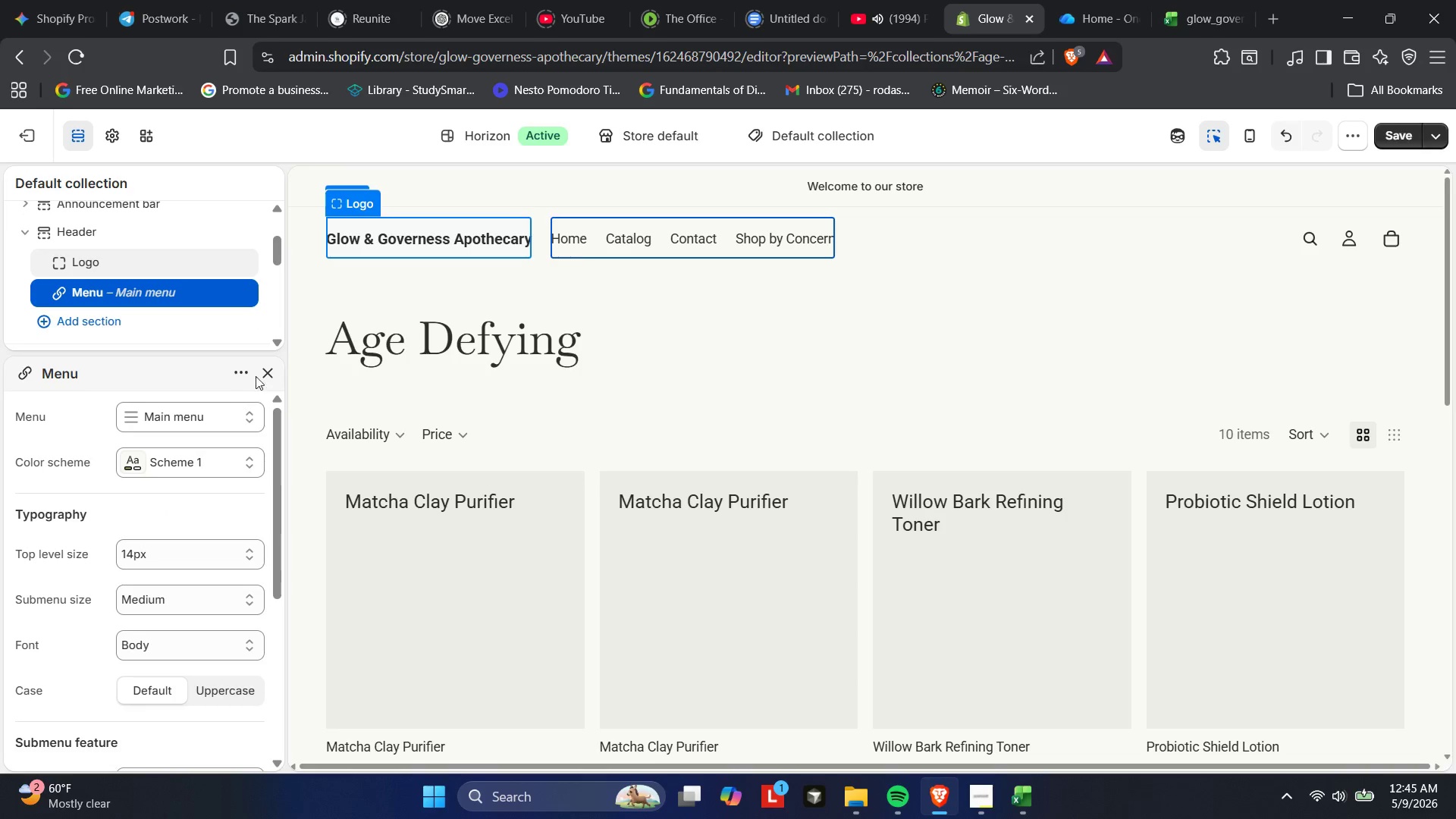 
left_click([260, 371])
 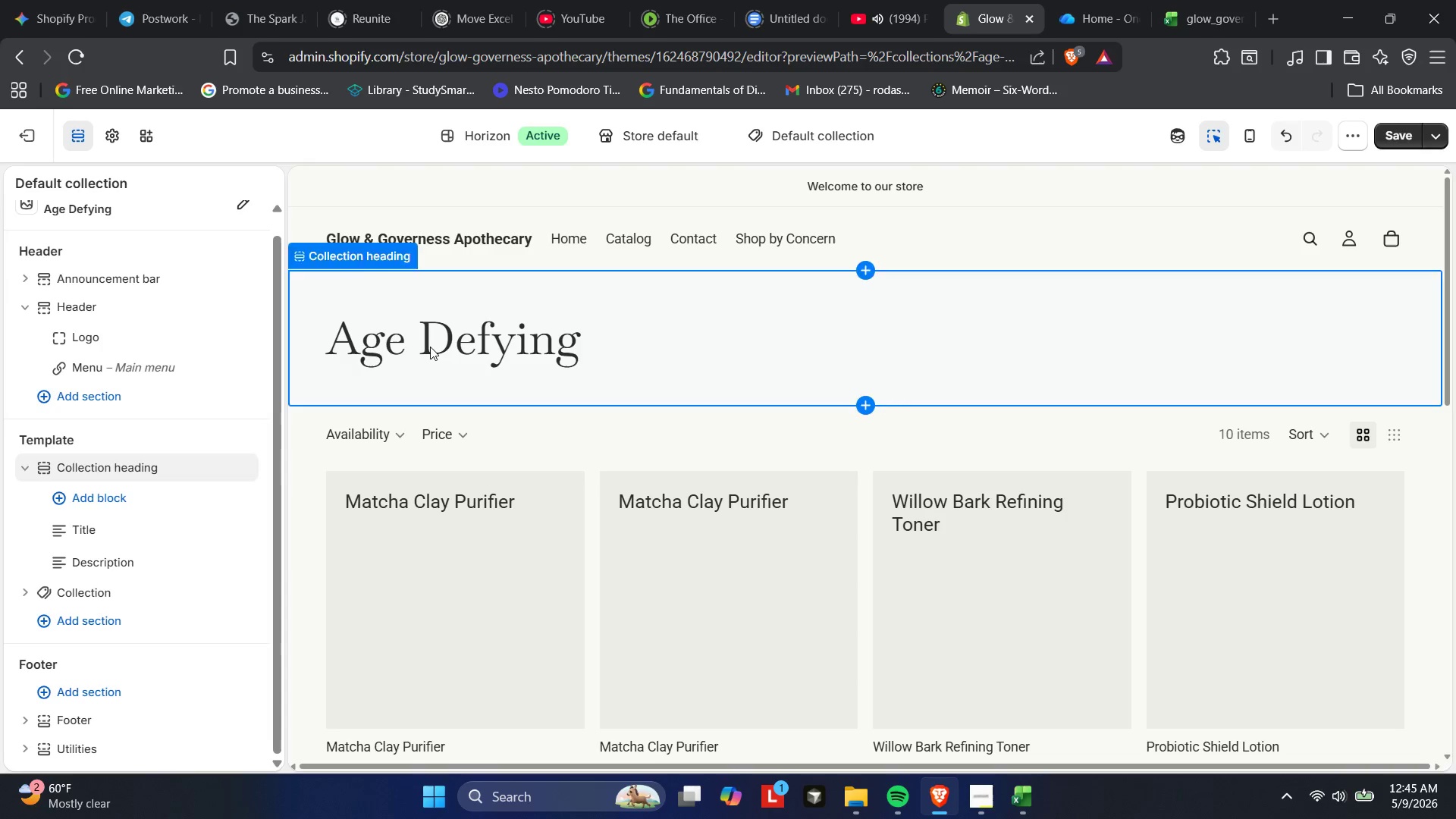 
left_click([428, 348])
 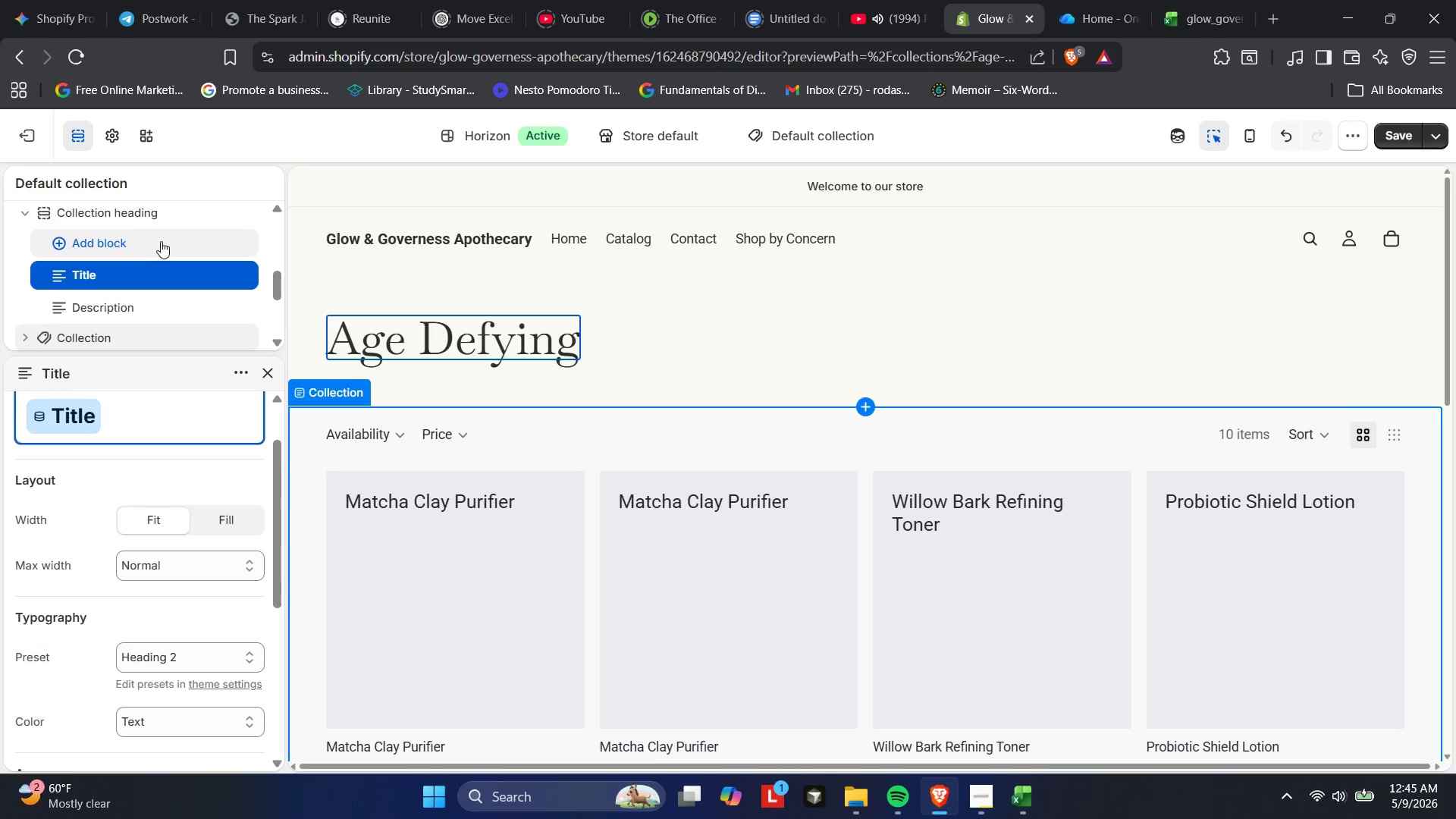 
scroll: coordinate [159, 243], scroll_direction: down, amount: 1.0
 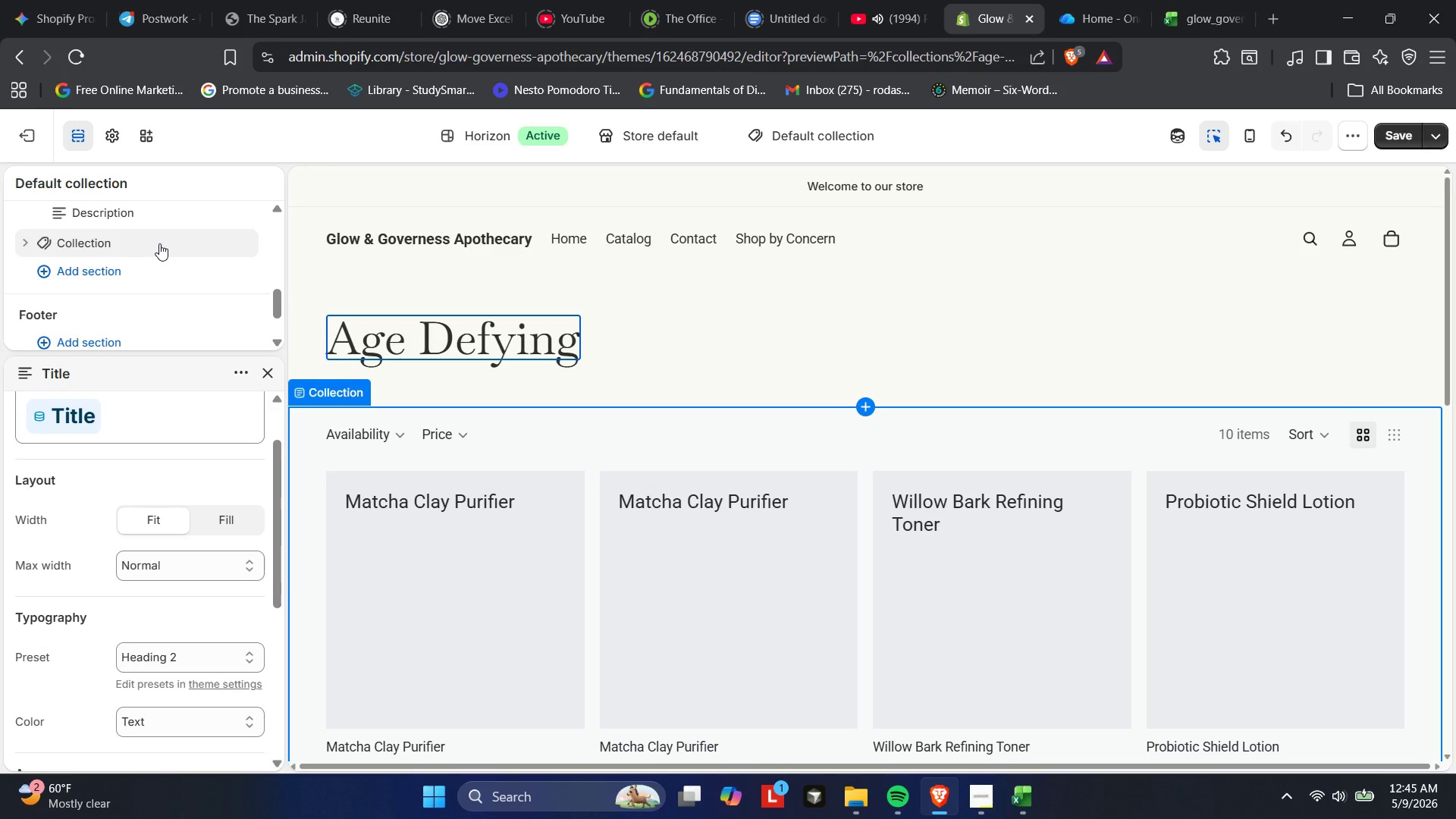 
scroll: coordinate [159, 243], scroll_direction: up, amount: 1.0
 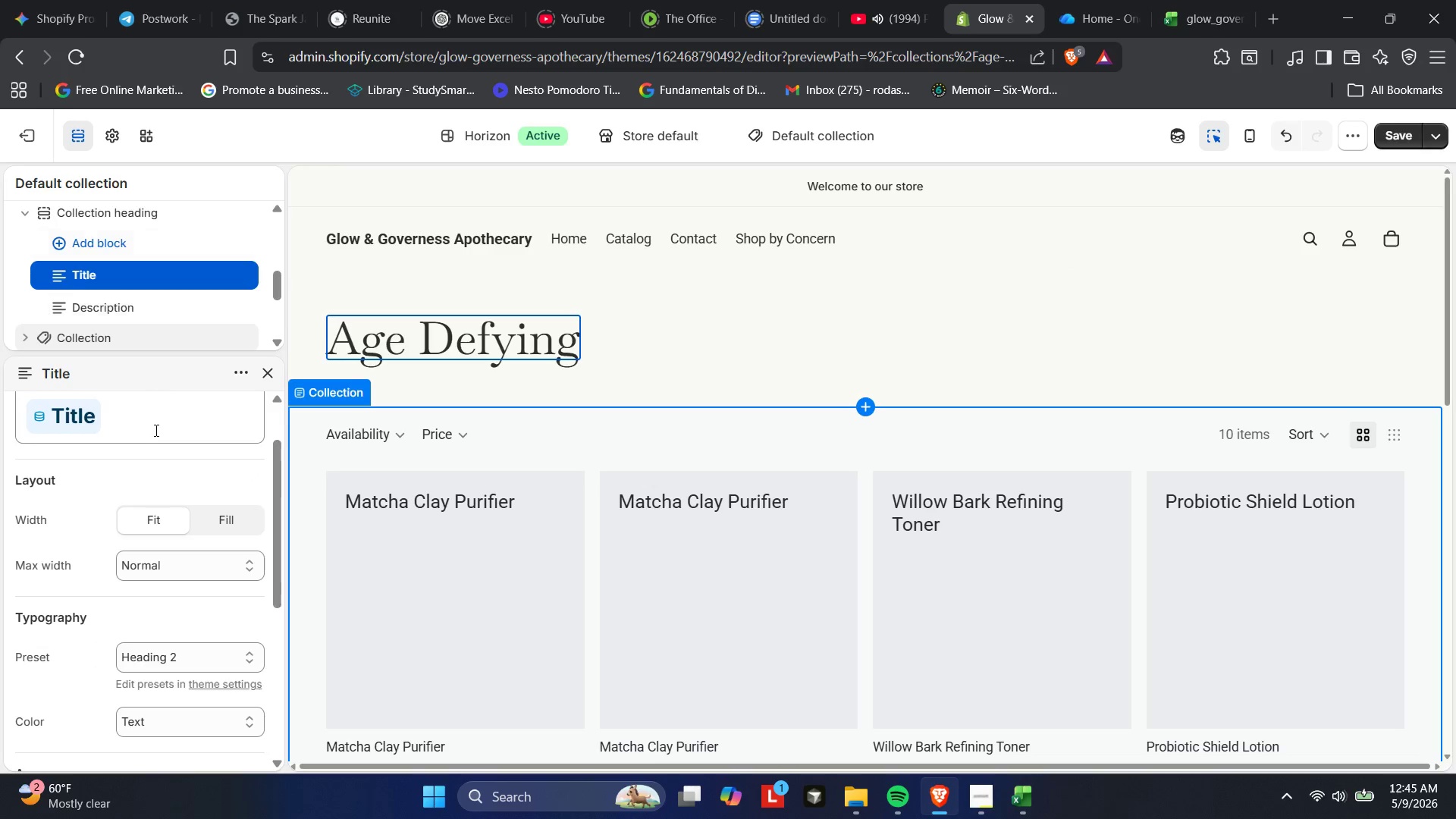 
left_click([155, 430])
 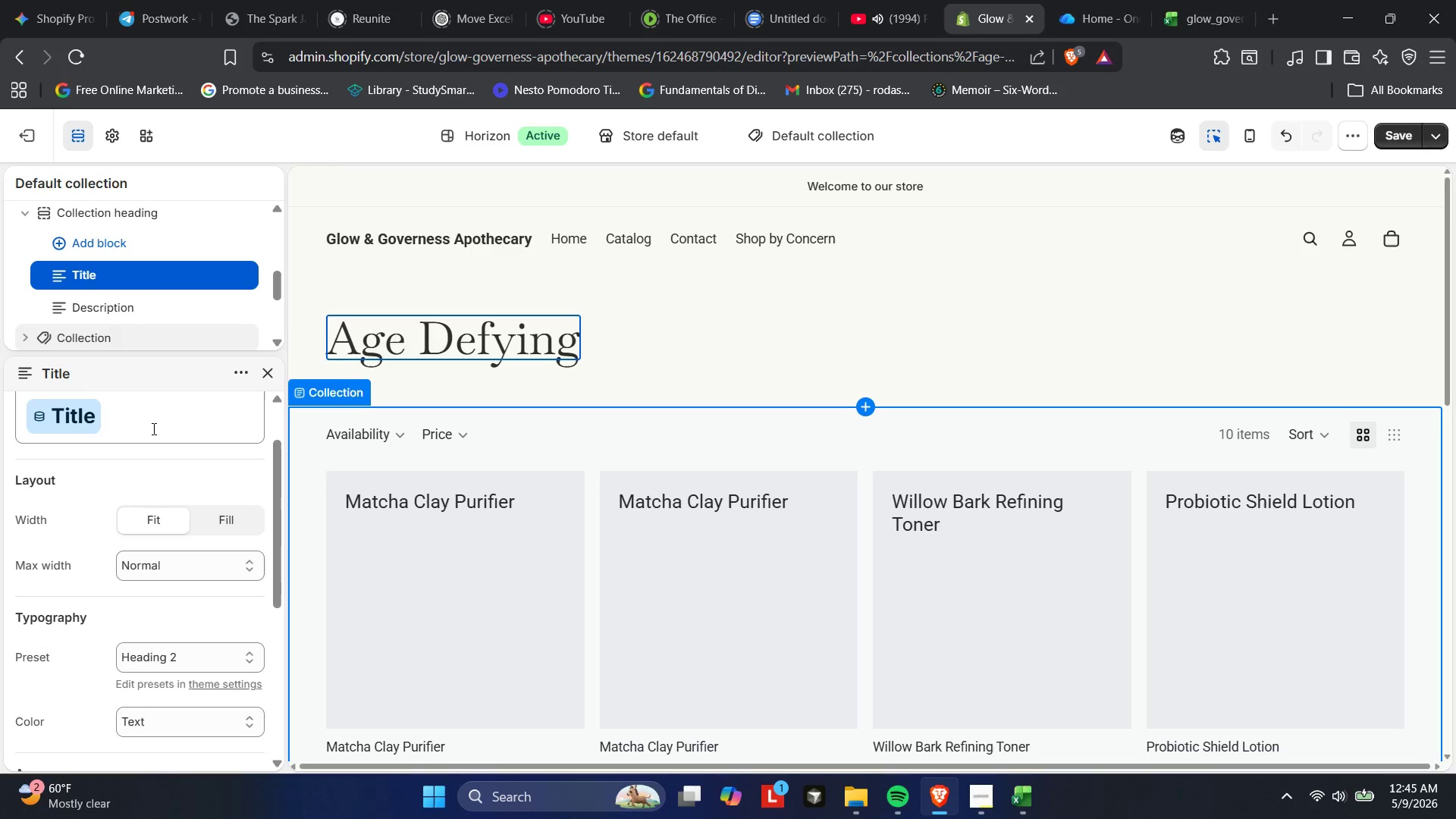 
left_click([152, 428])
 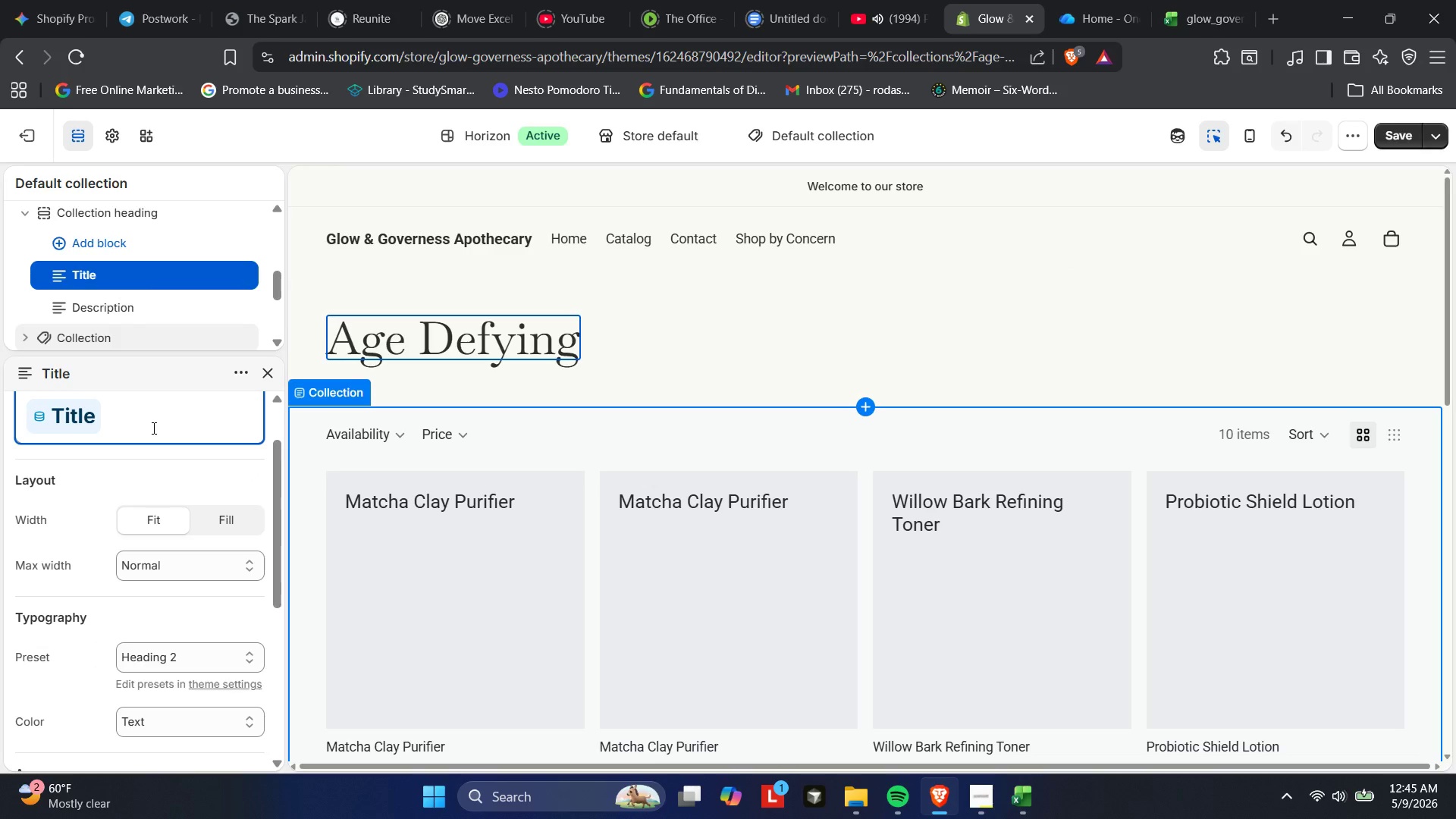 
key(Backspace)
 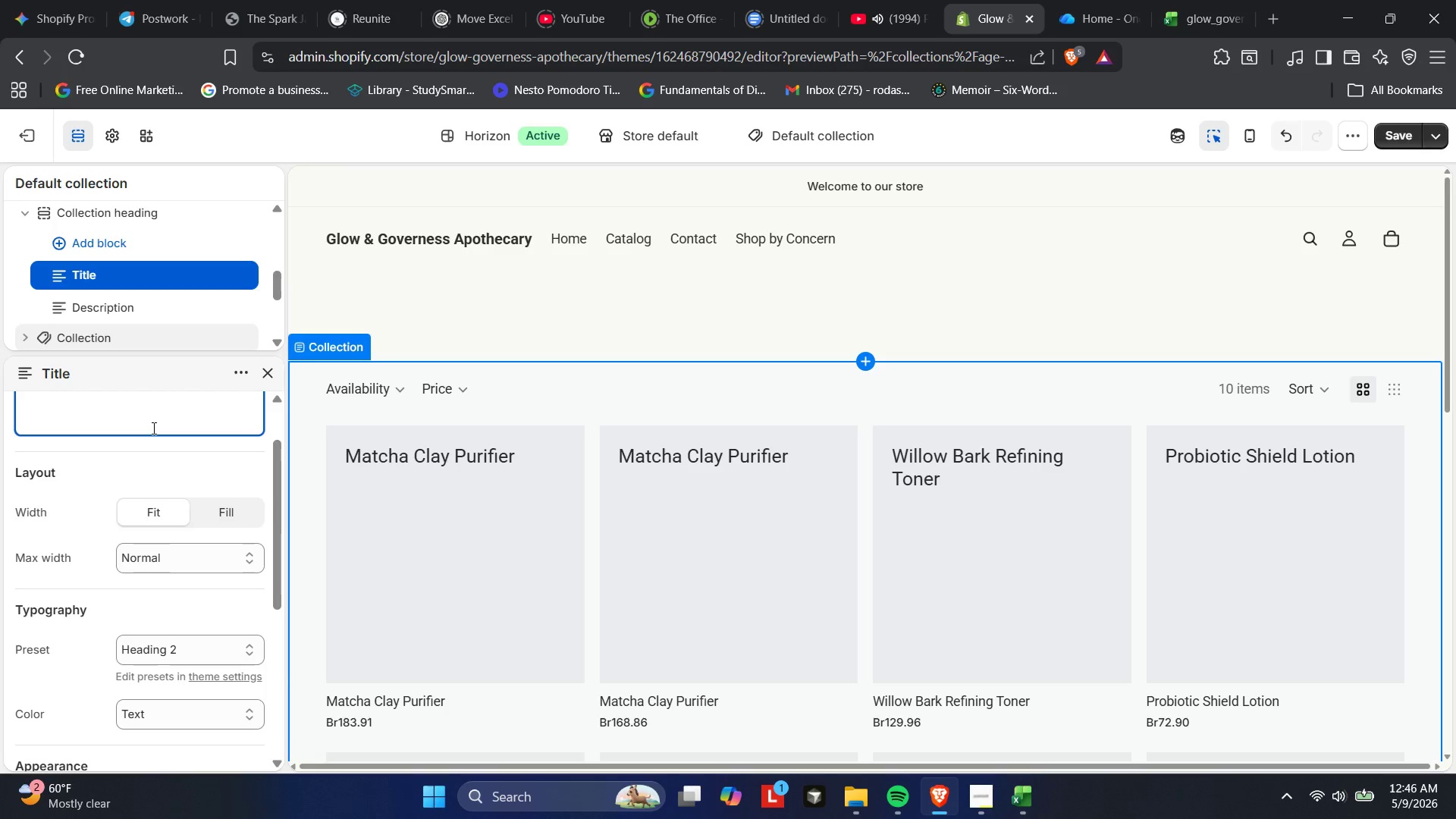 
wait(24.78)
 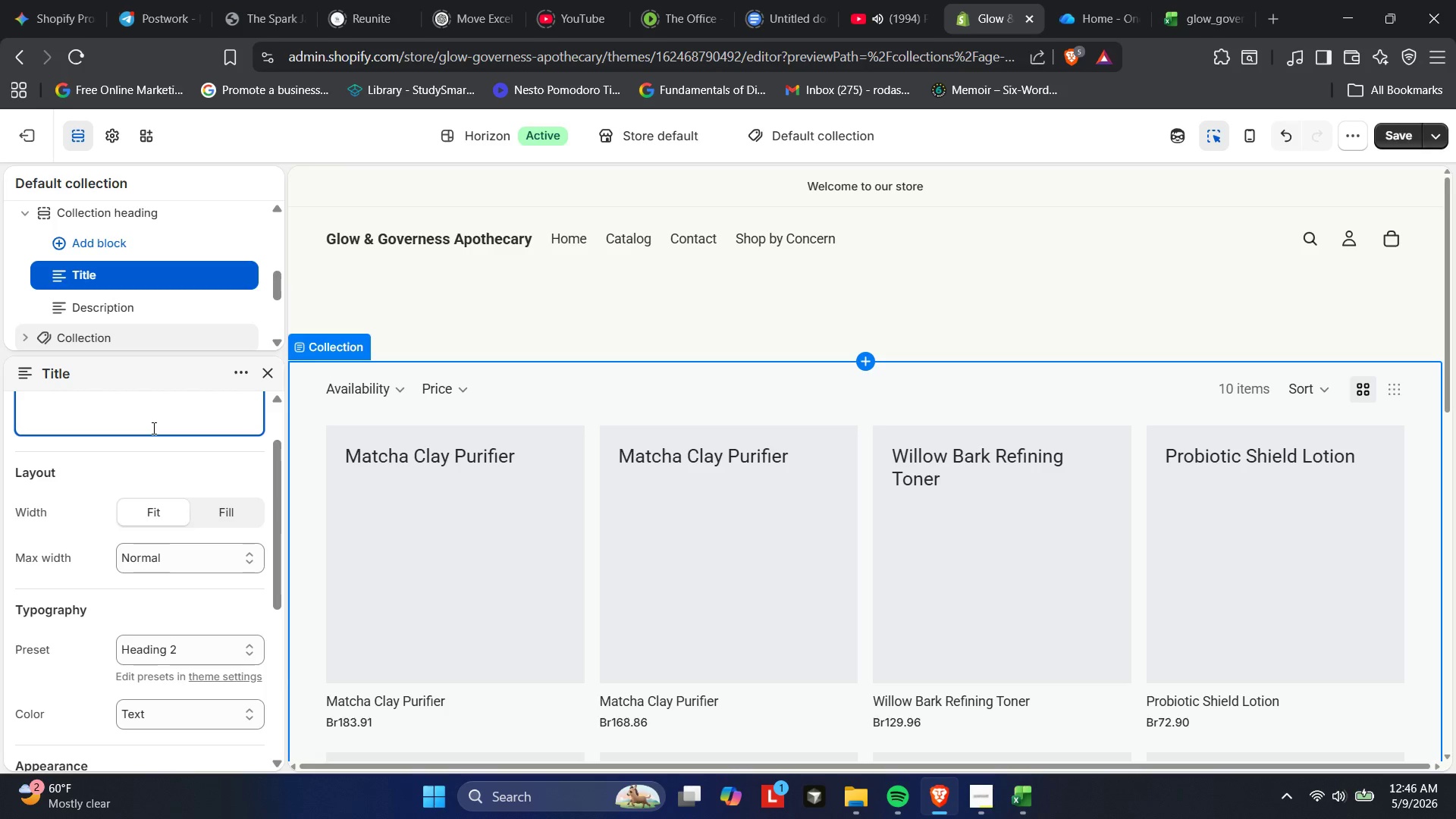 
left_click([113, 308])
 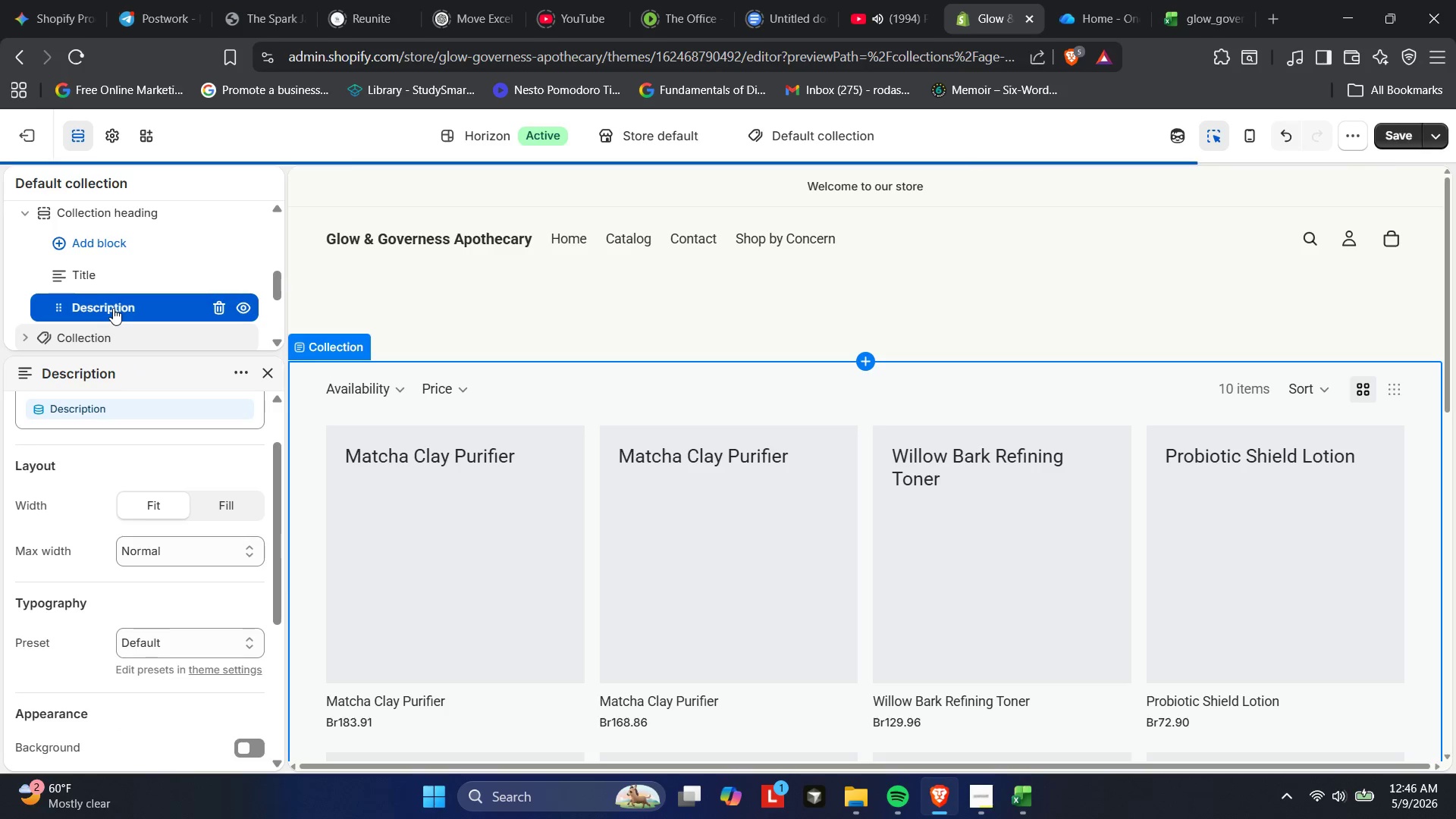 
mouse_move([89, 453])
 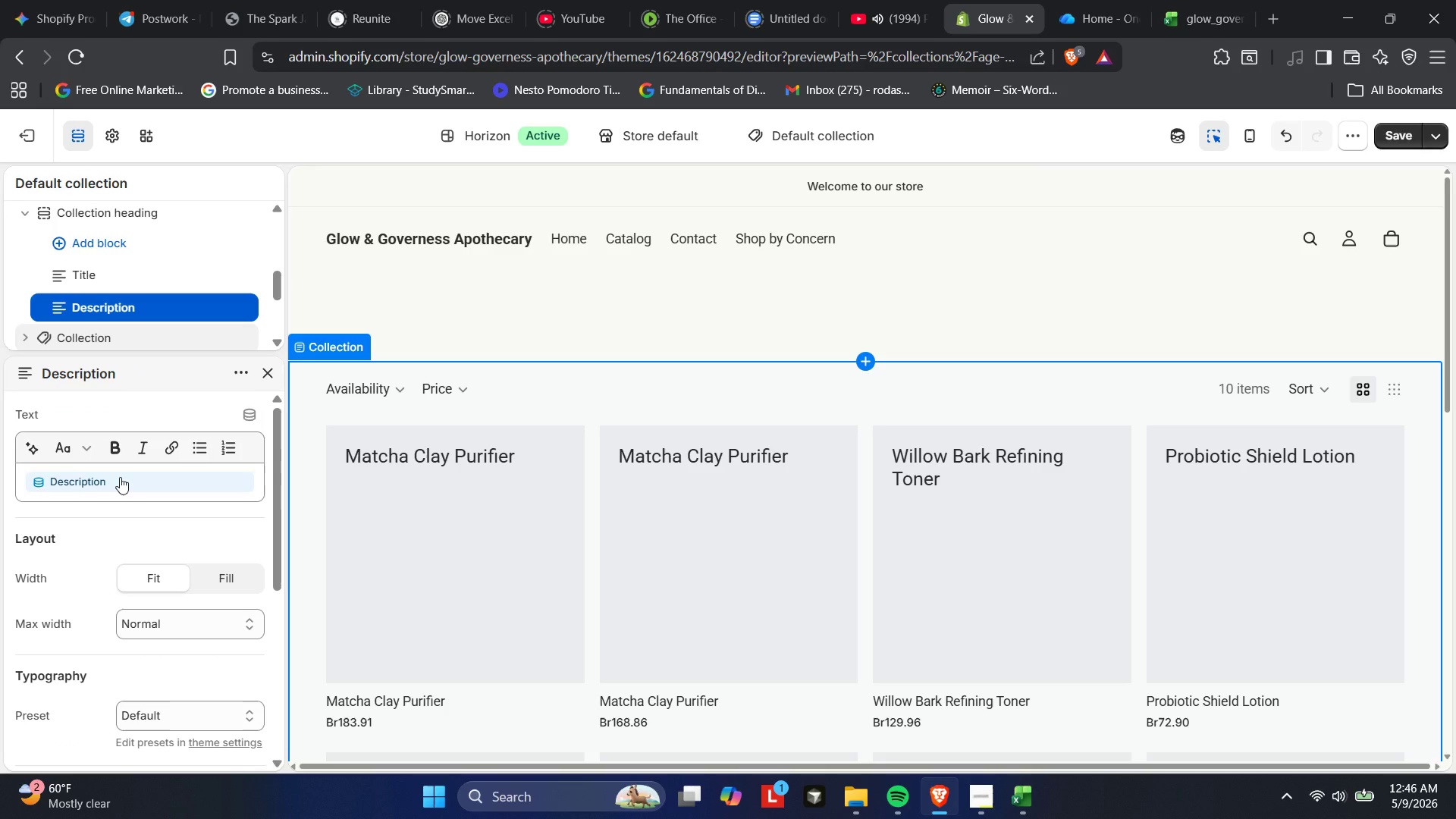 
left_click([120, 477])
 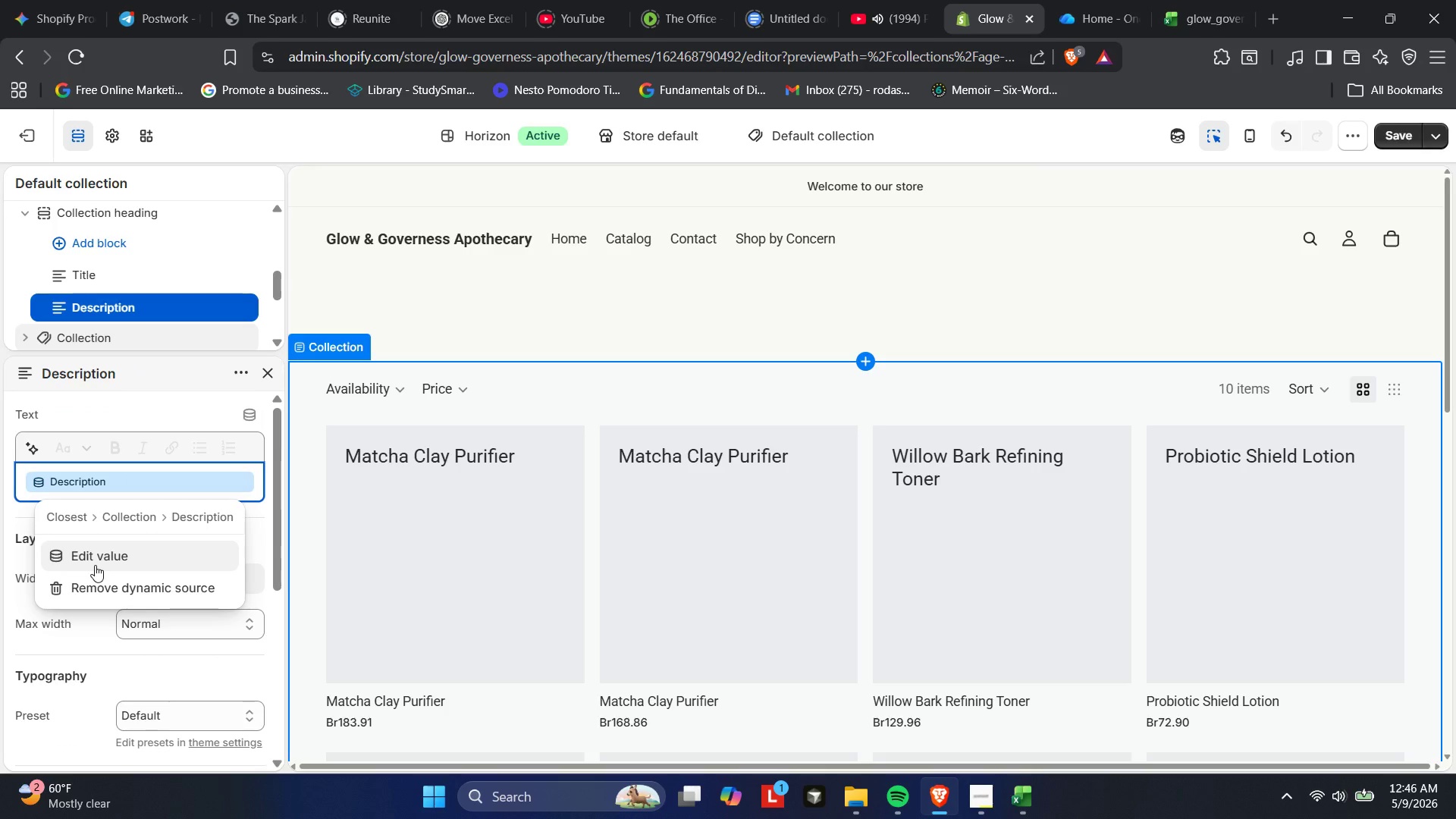 
left_click([99, 561])
 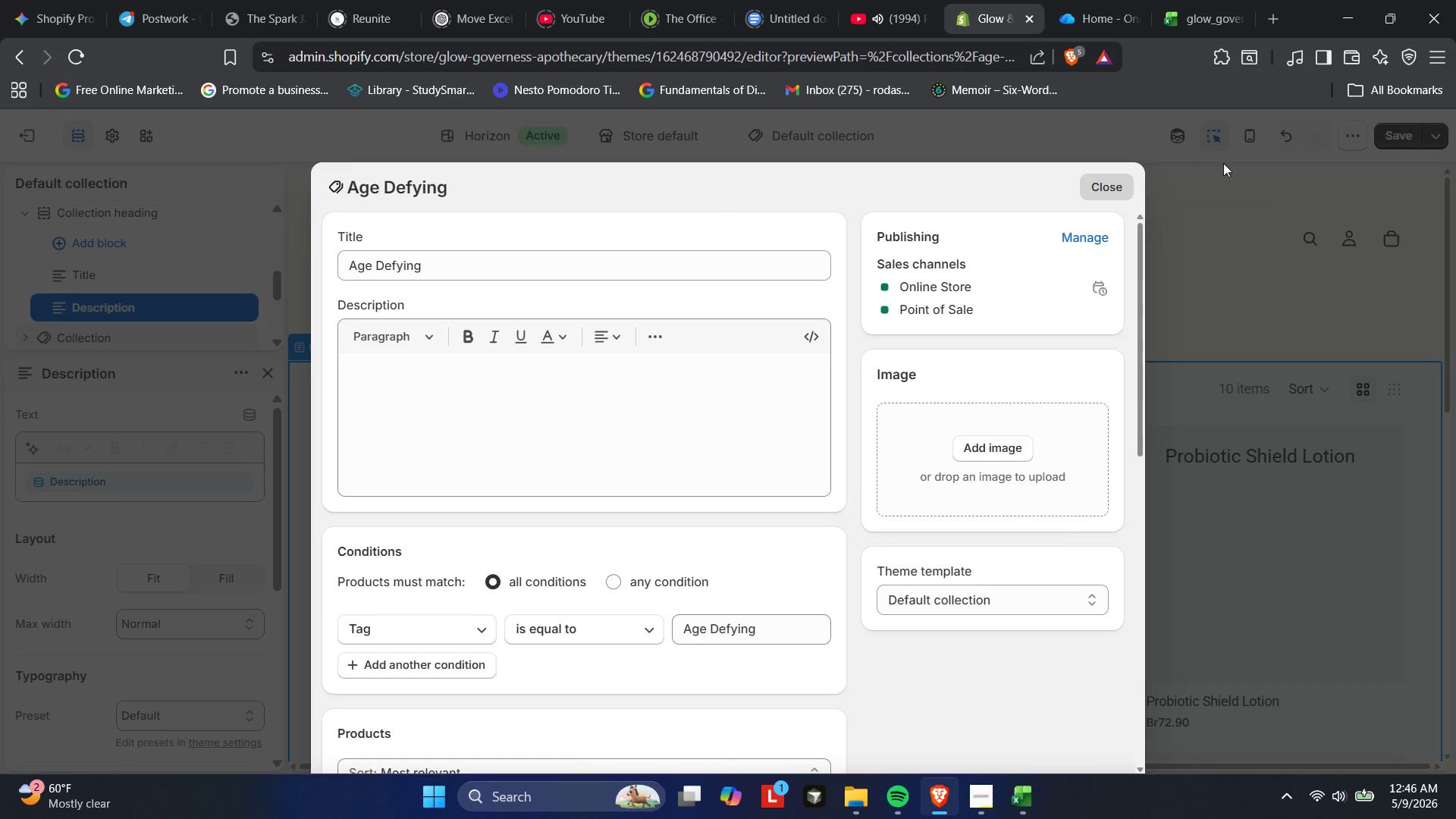 
left_click([1097, 146])
 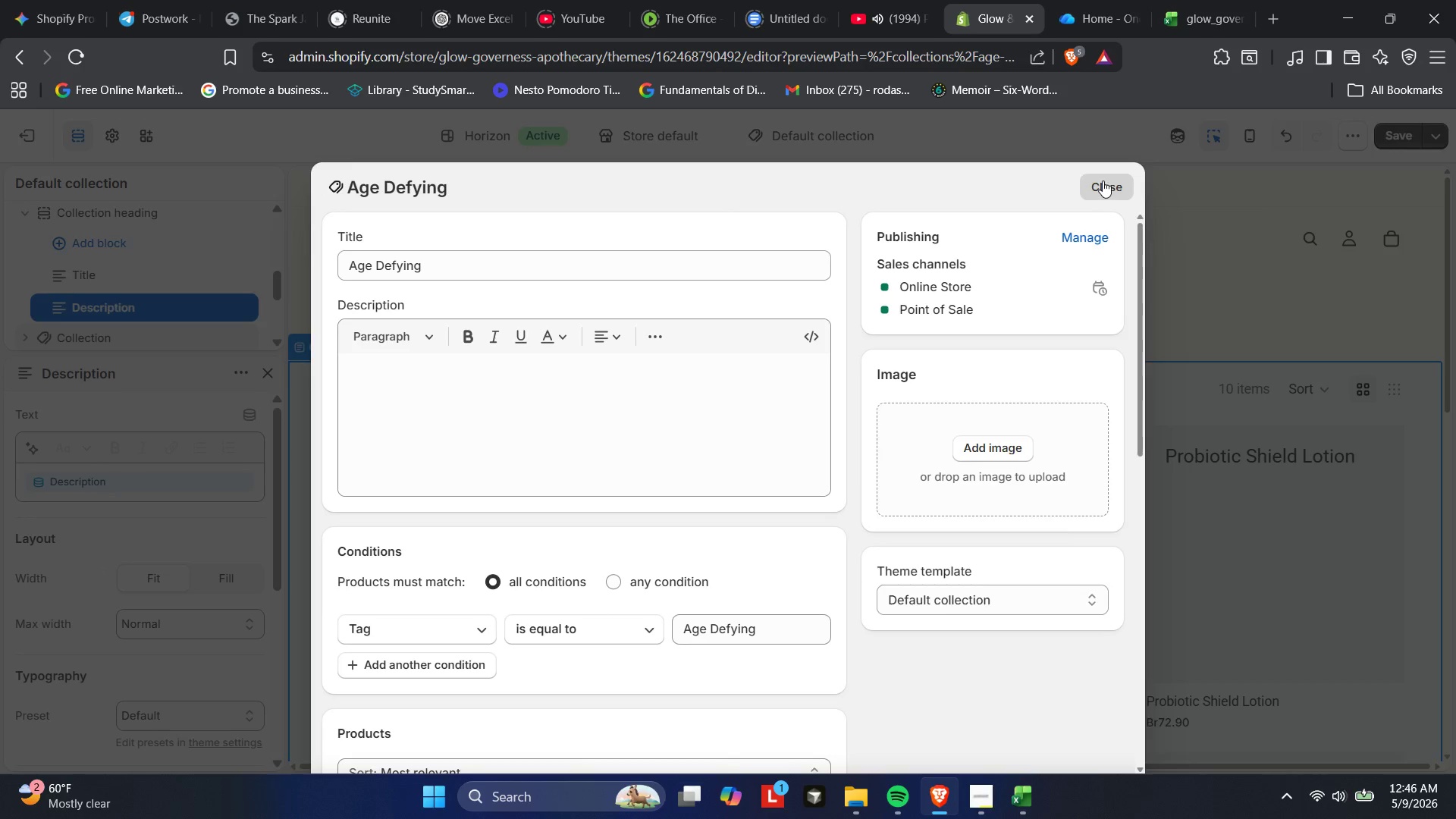 
left_click([1103, 180])
 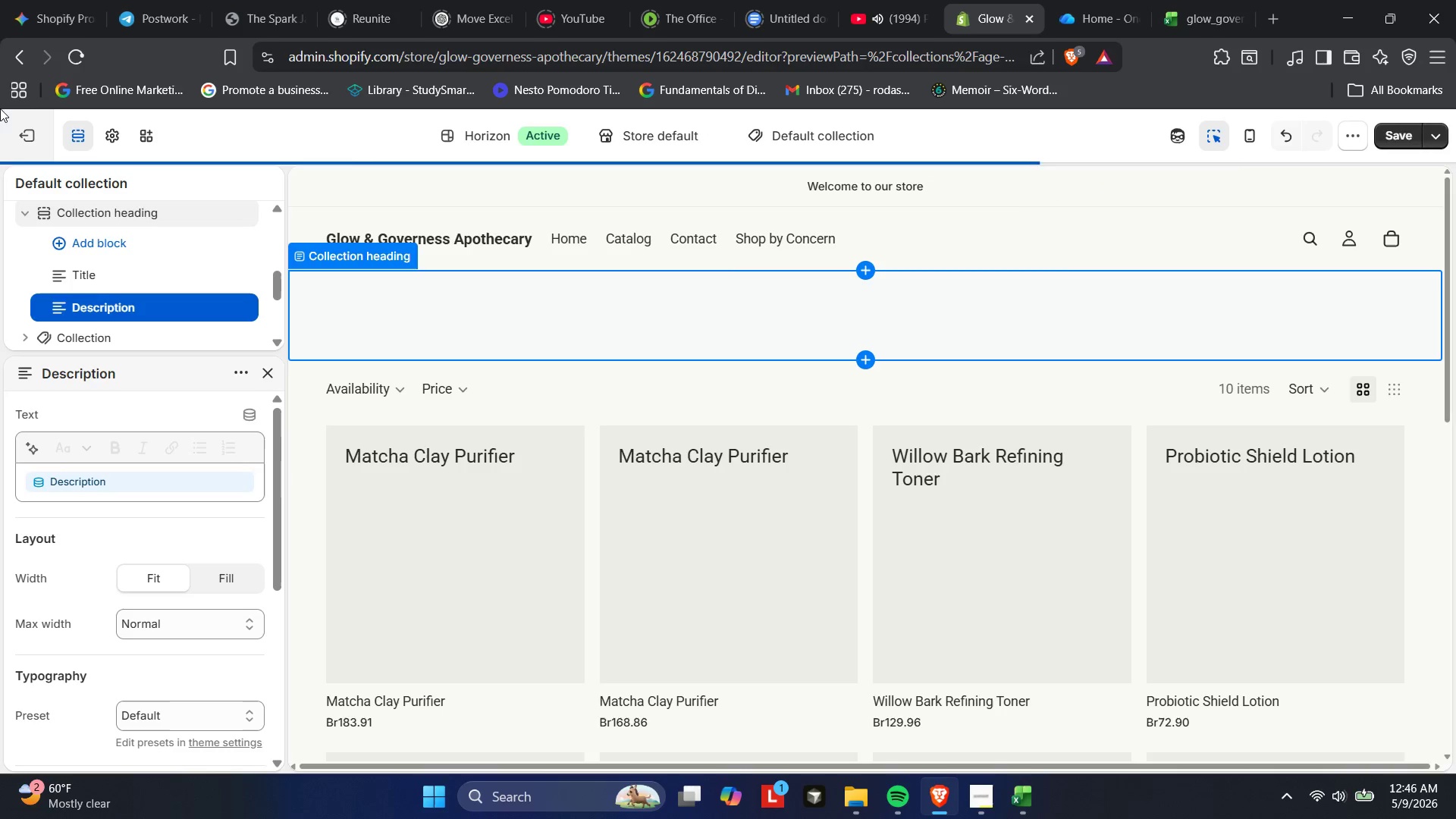 
left_click([11, 140])
 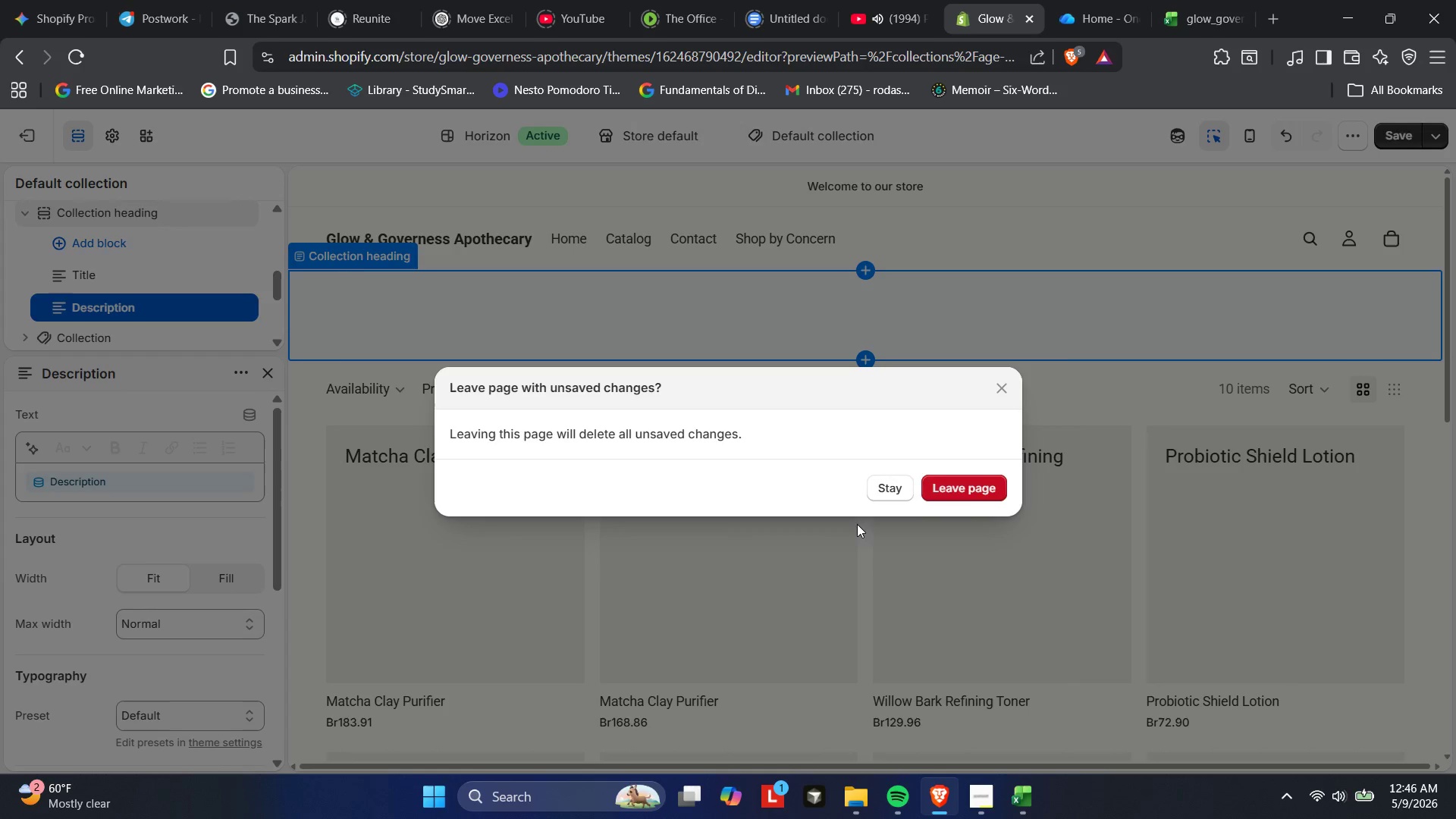 
left_click([976, 497])
 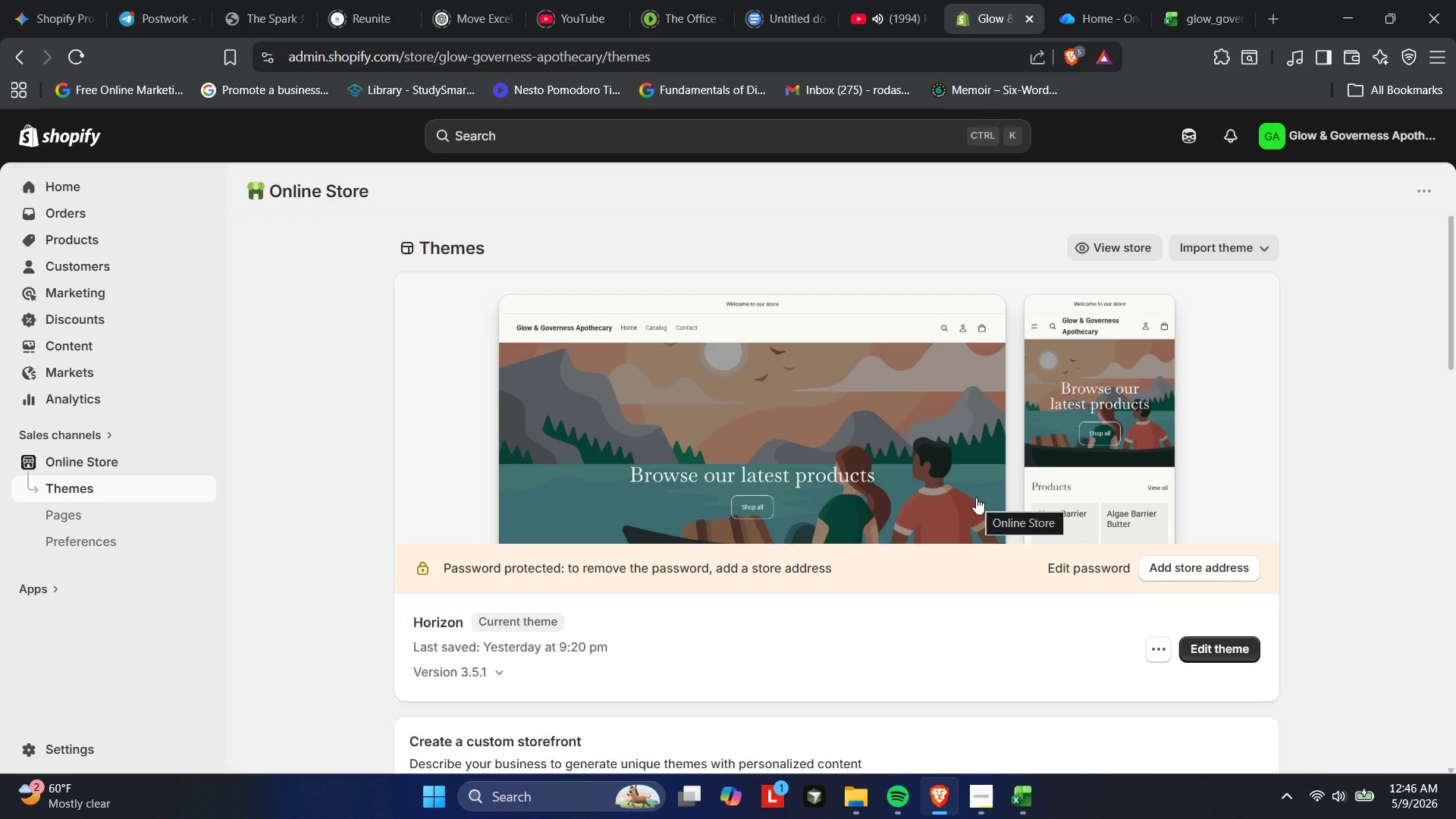 
wait(22.61)
 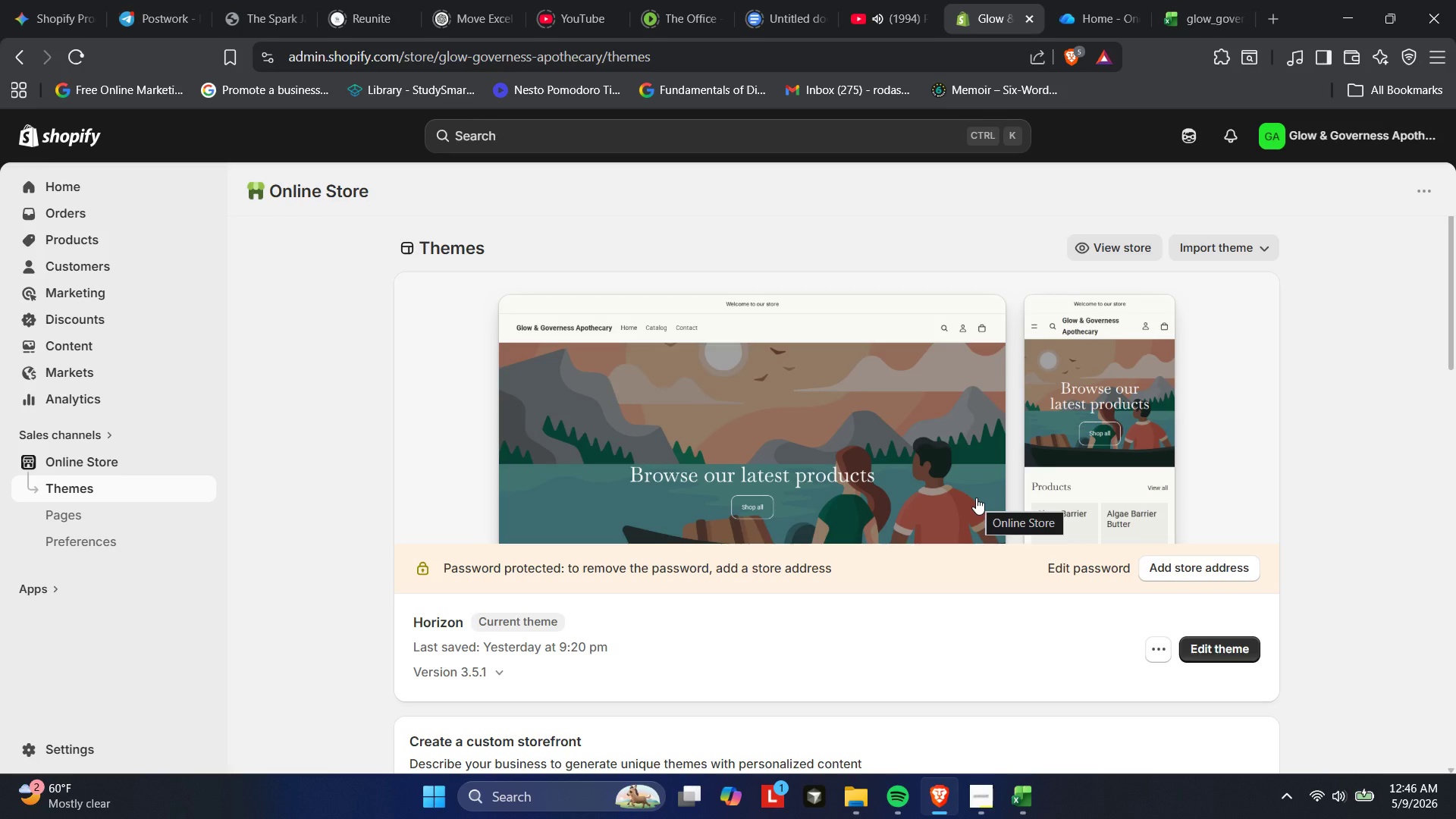 
left_click([976, 497])
 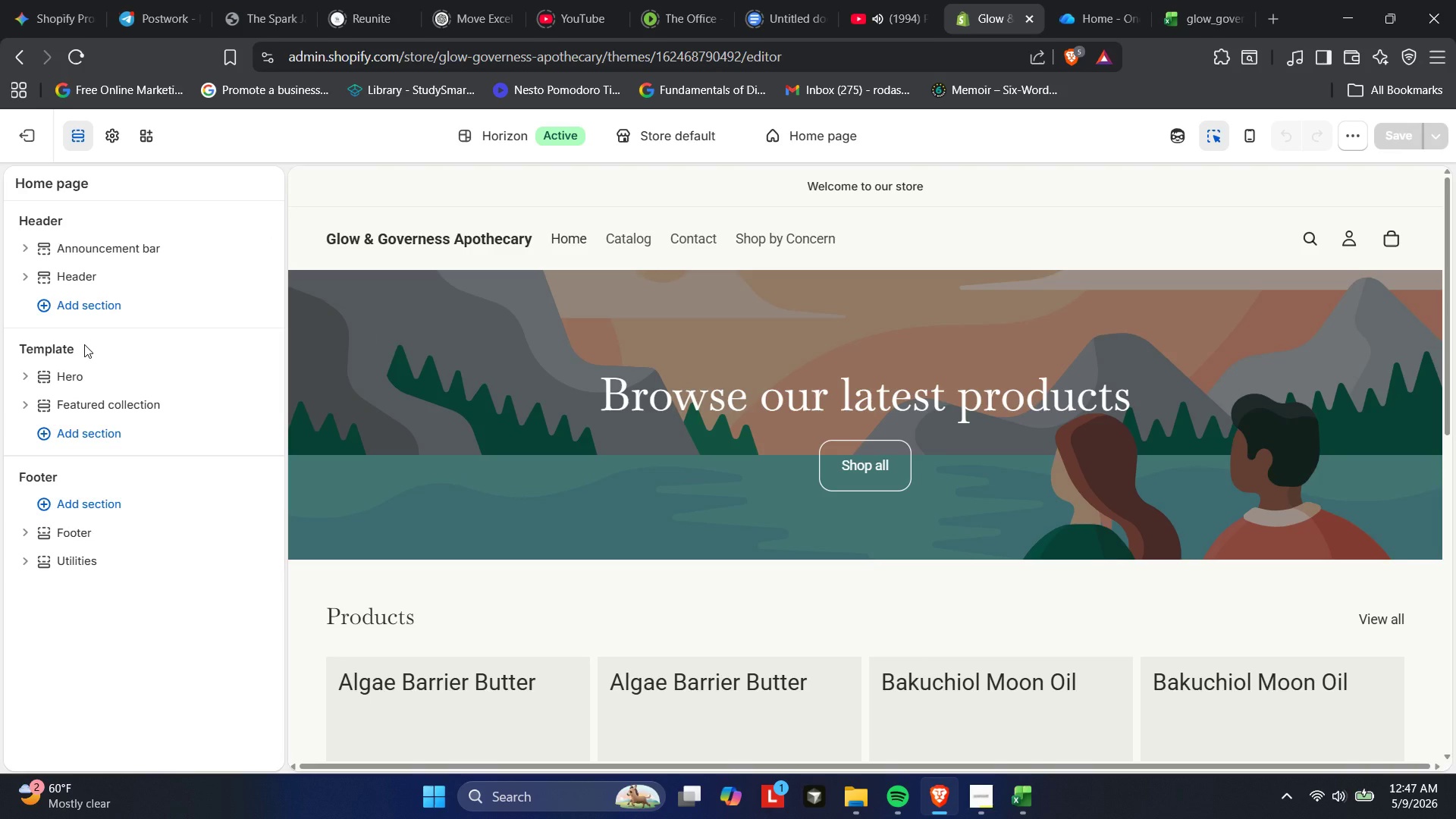 
wait(53.55)
 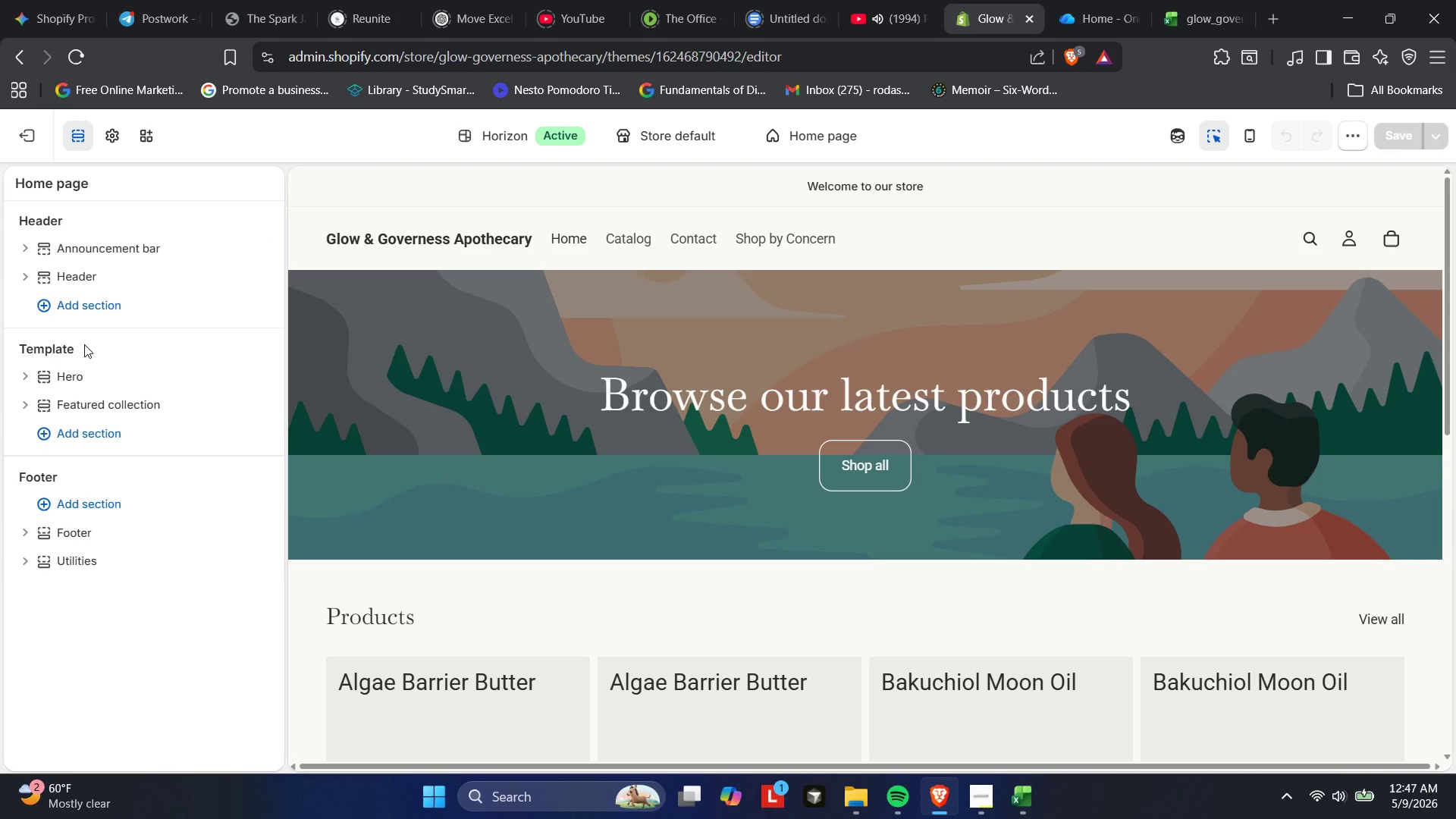 
left_click([82, 396])
 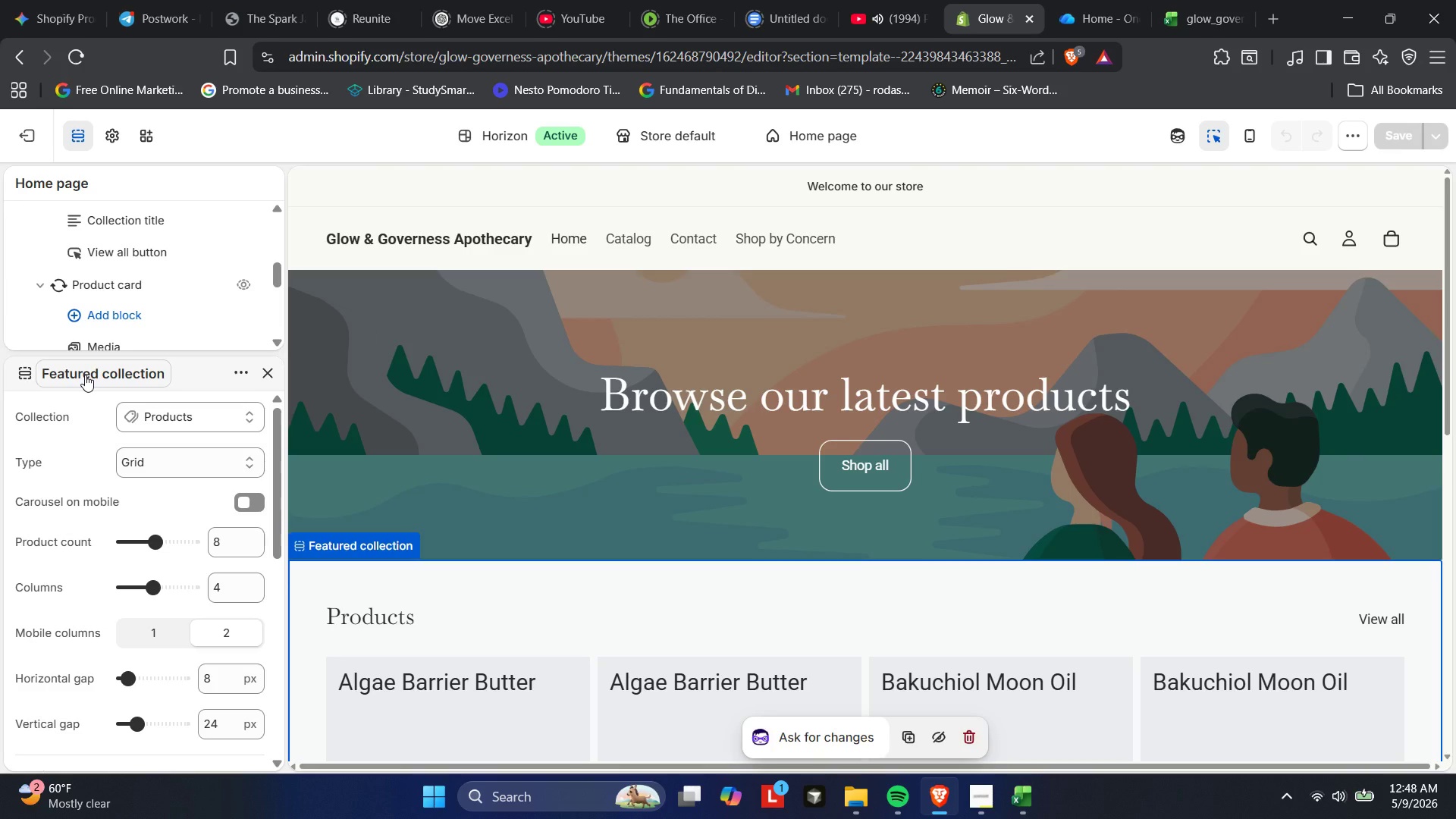 
wait(20.5)
 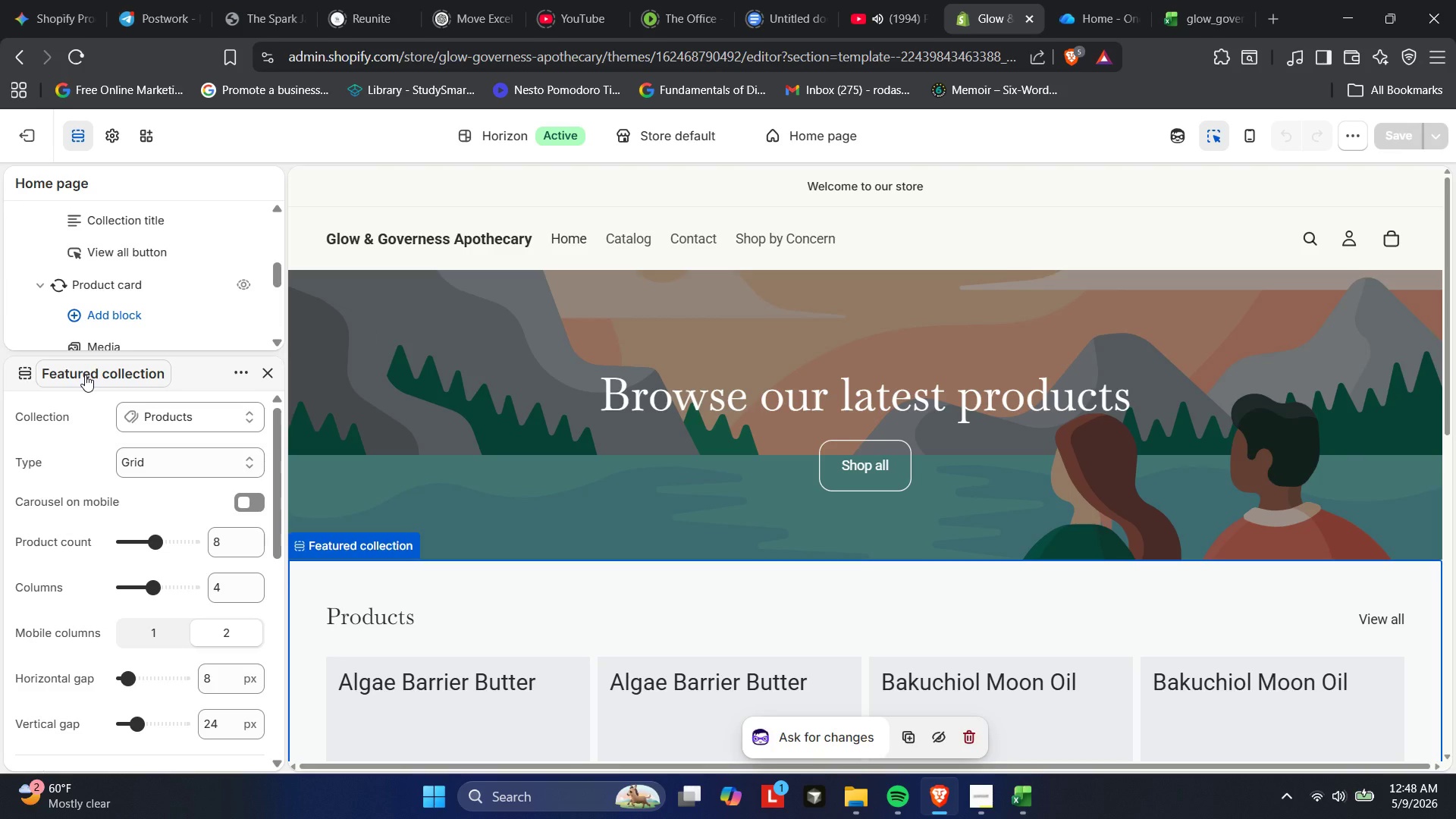 
scroll: coordinate [98, 431], scroll_direction: down, amount: 4.0
 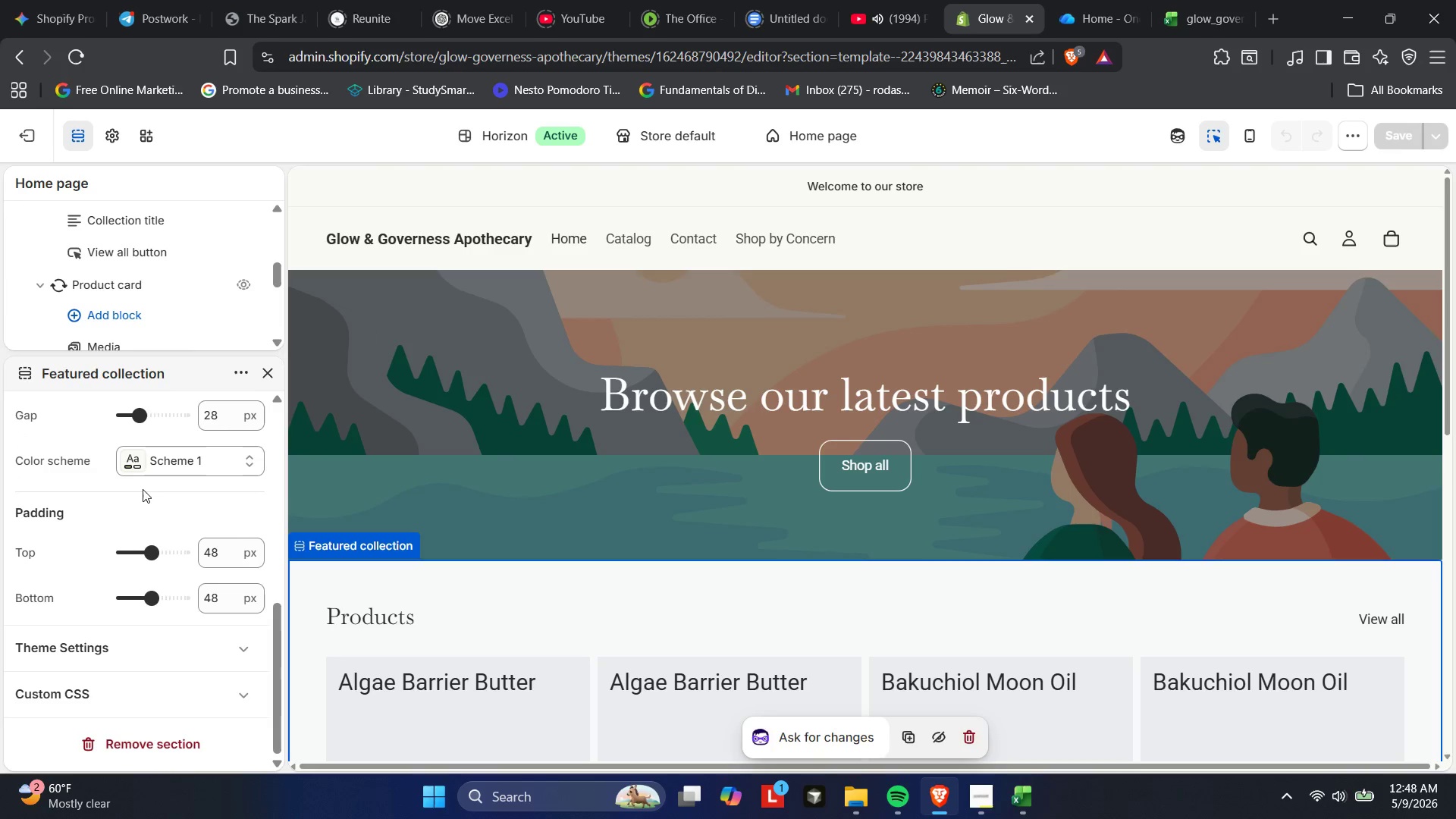 
left_click([174, 645])
 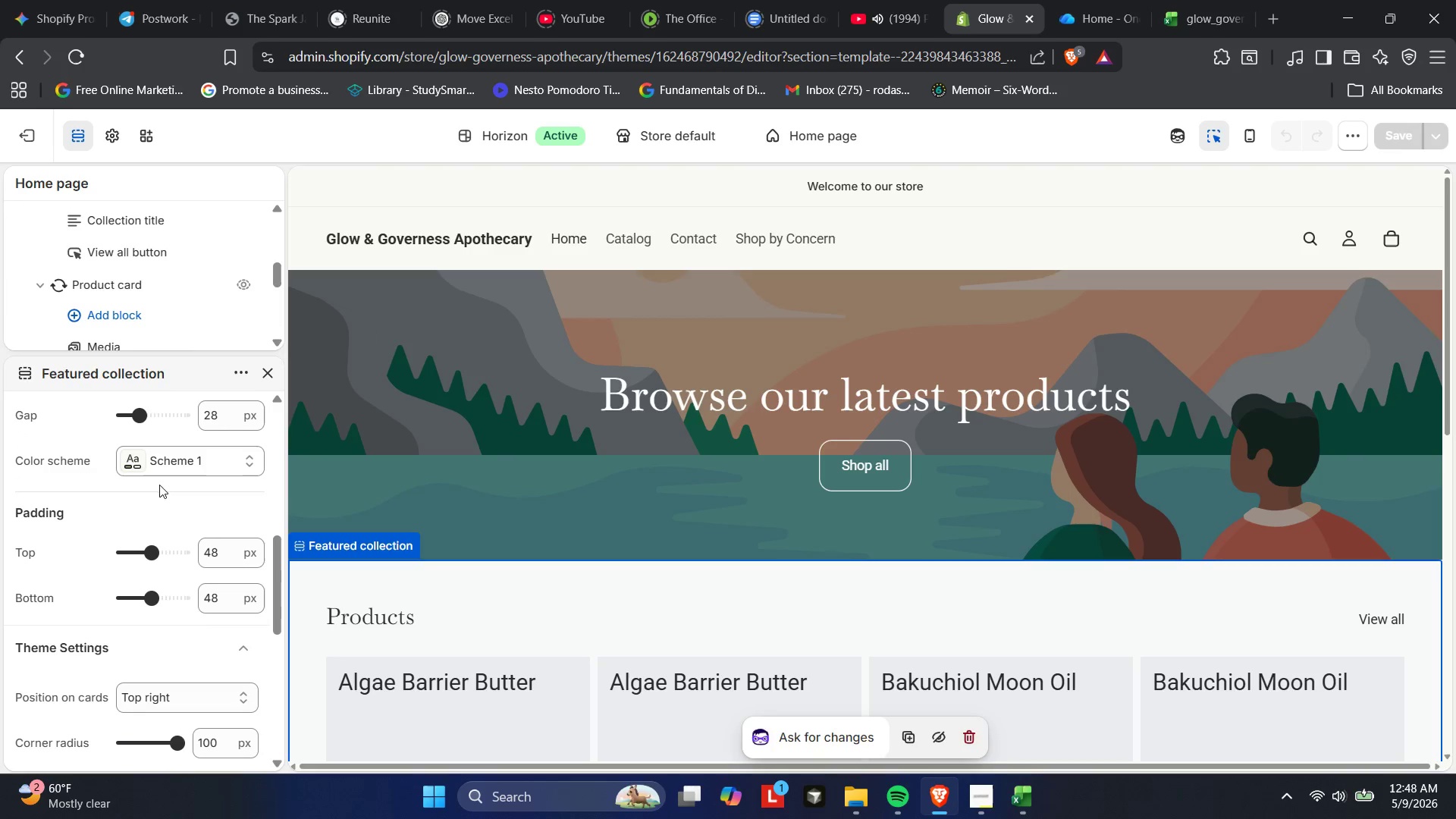 
scroll: coordinate [155, 456], scroll_direction: down, amount: 5.0
 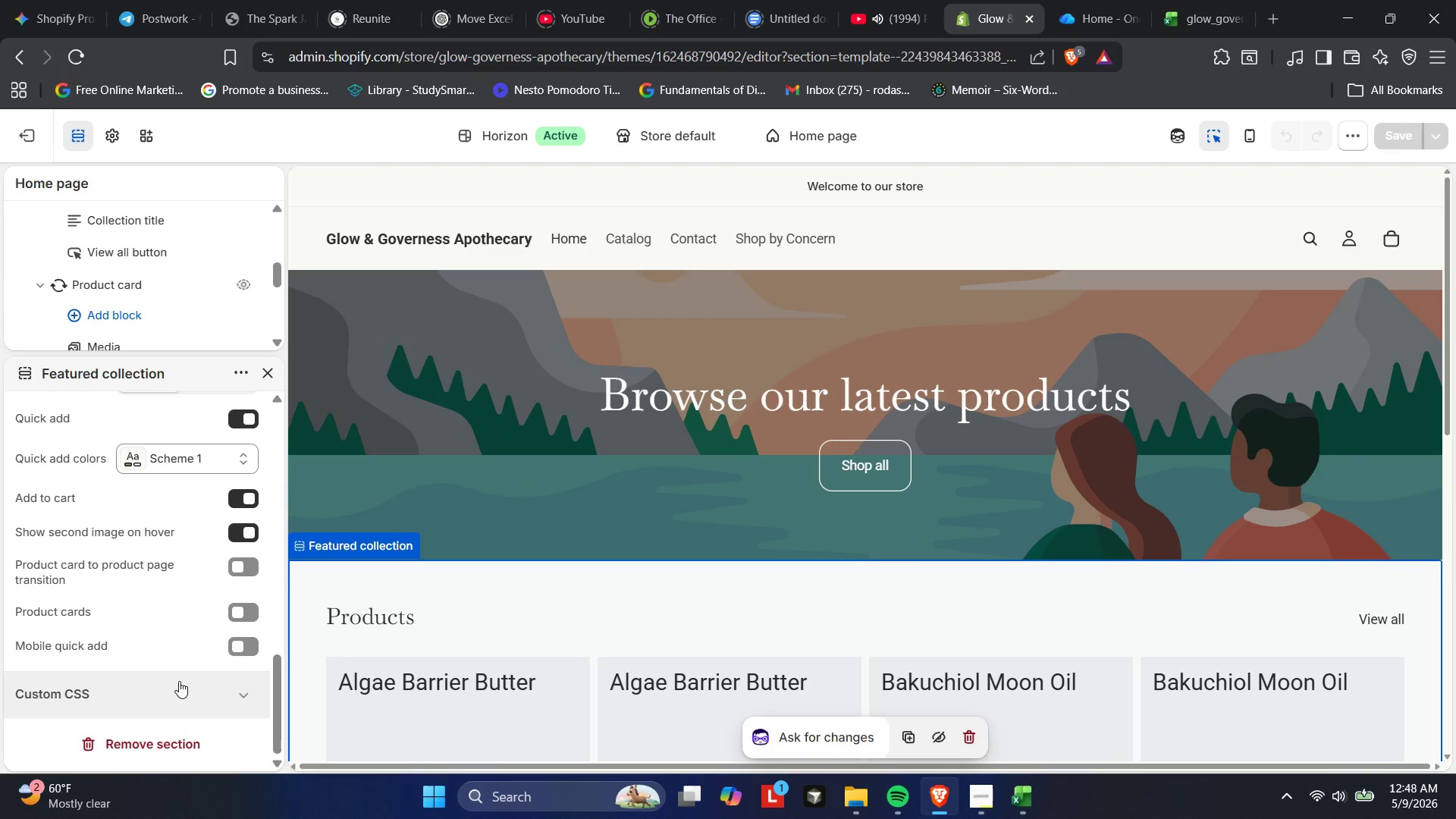 
left_click([179, 681])
 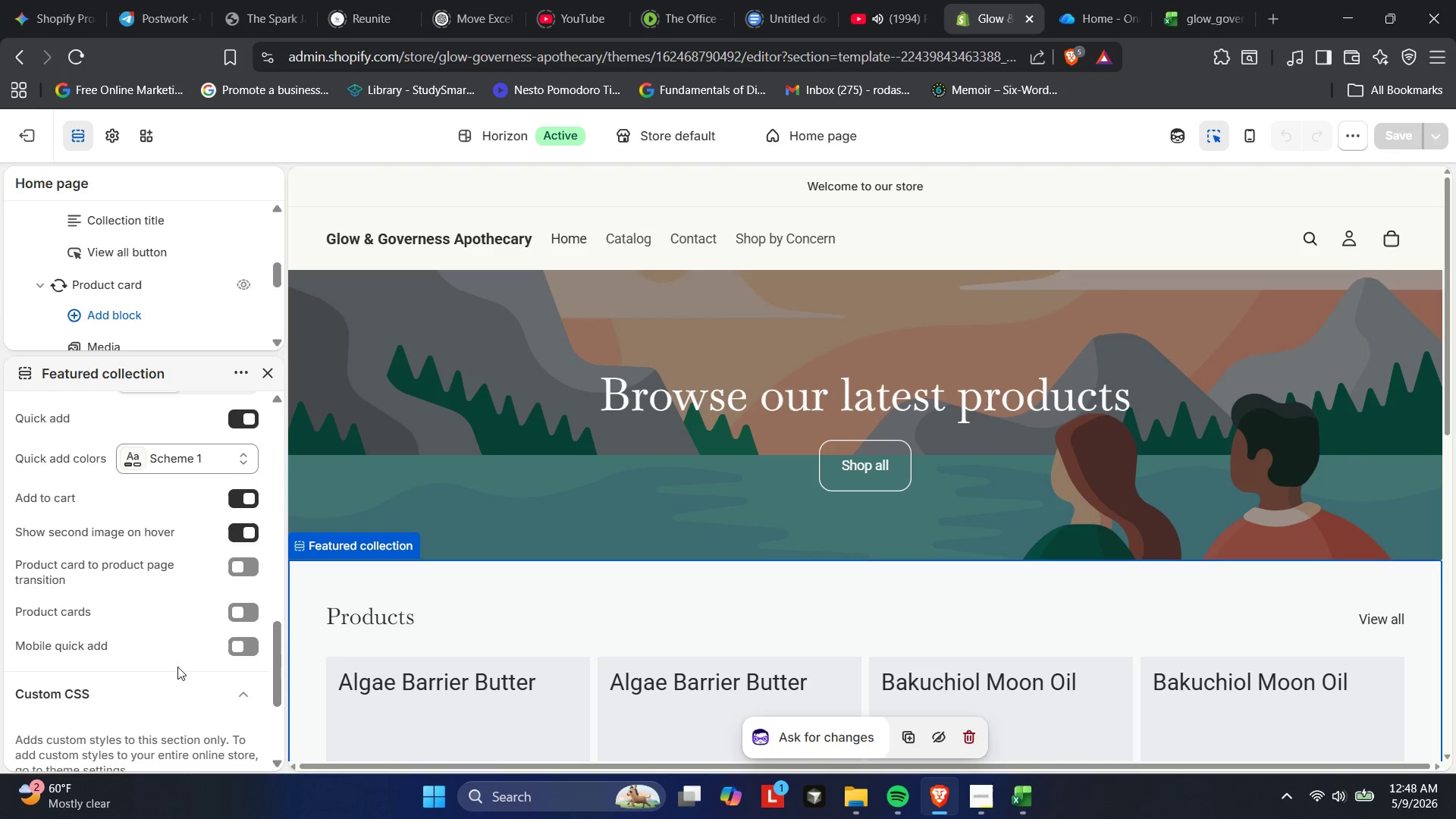 
scroll: coordinate [177, 662], scroll_direction: down, amount: 3.0
 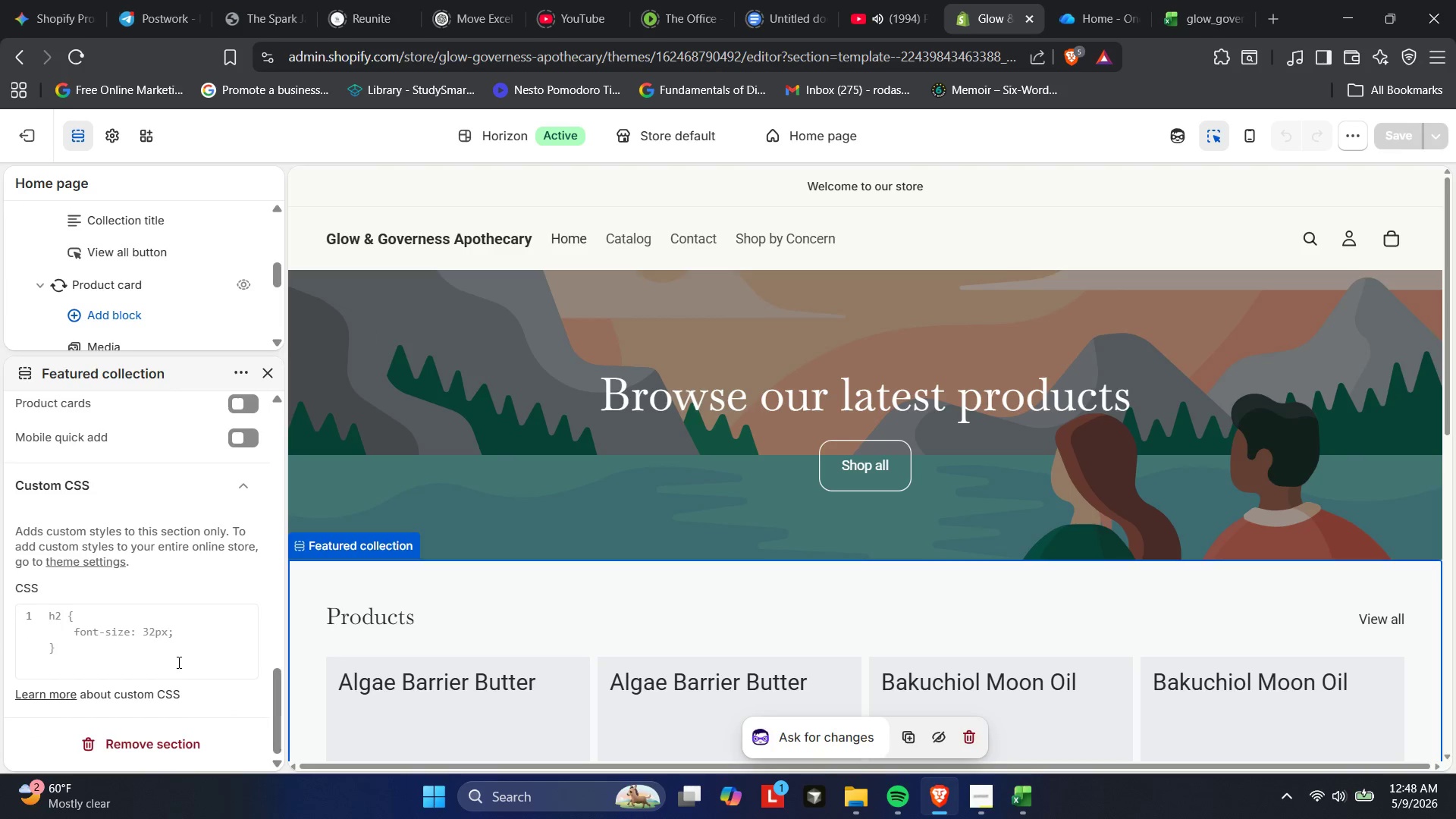 
scroll: coordinate [177, 659], scroll_direction: none, amount: 0.0
 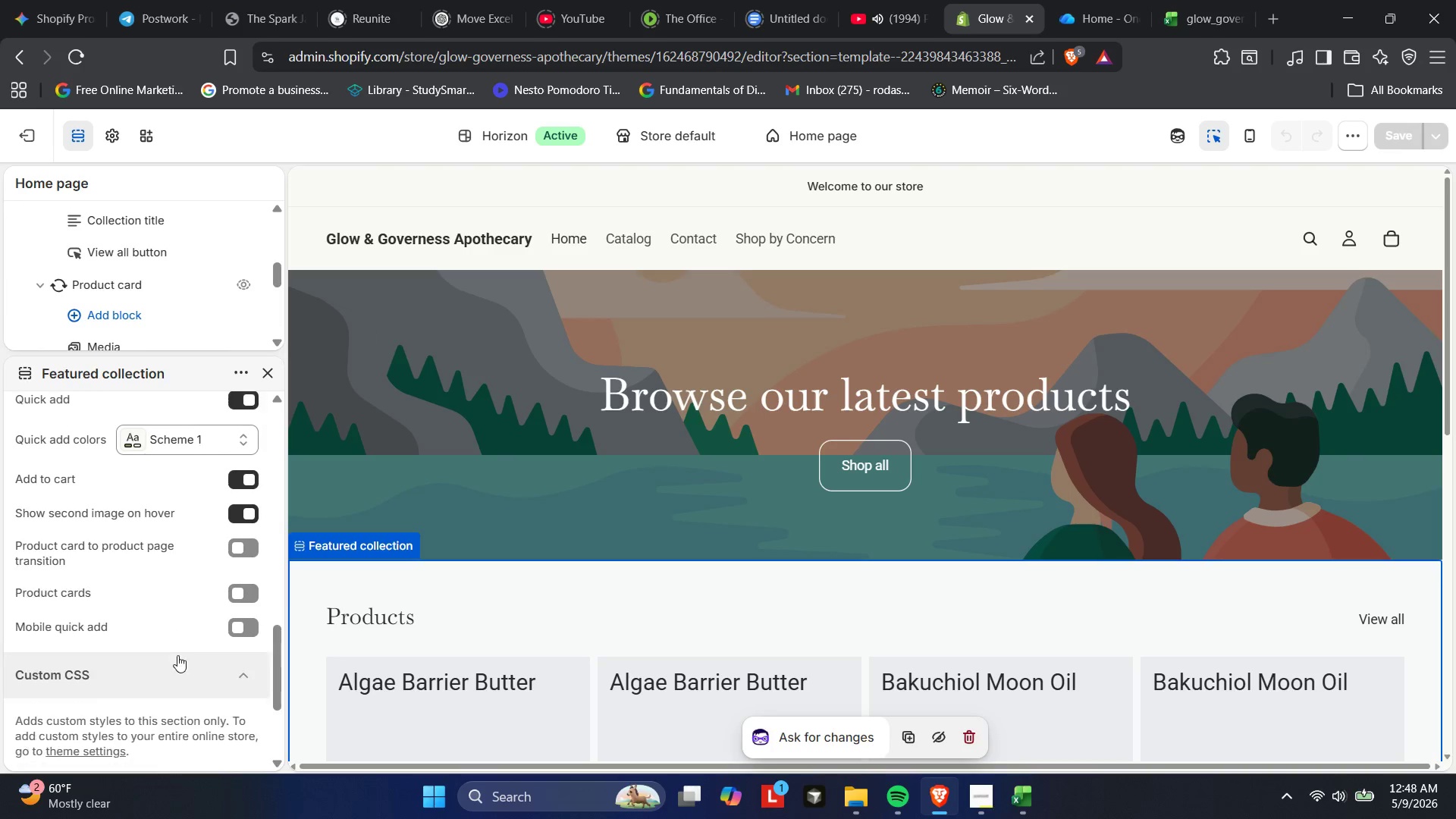 
left_click([177, 651])
 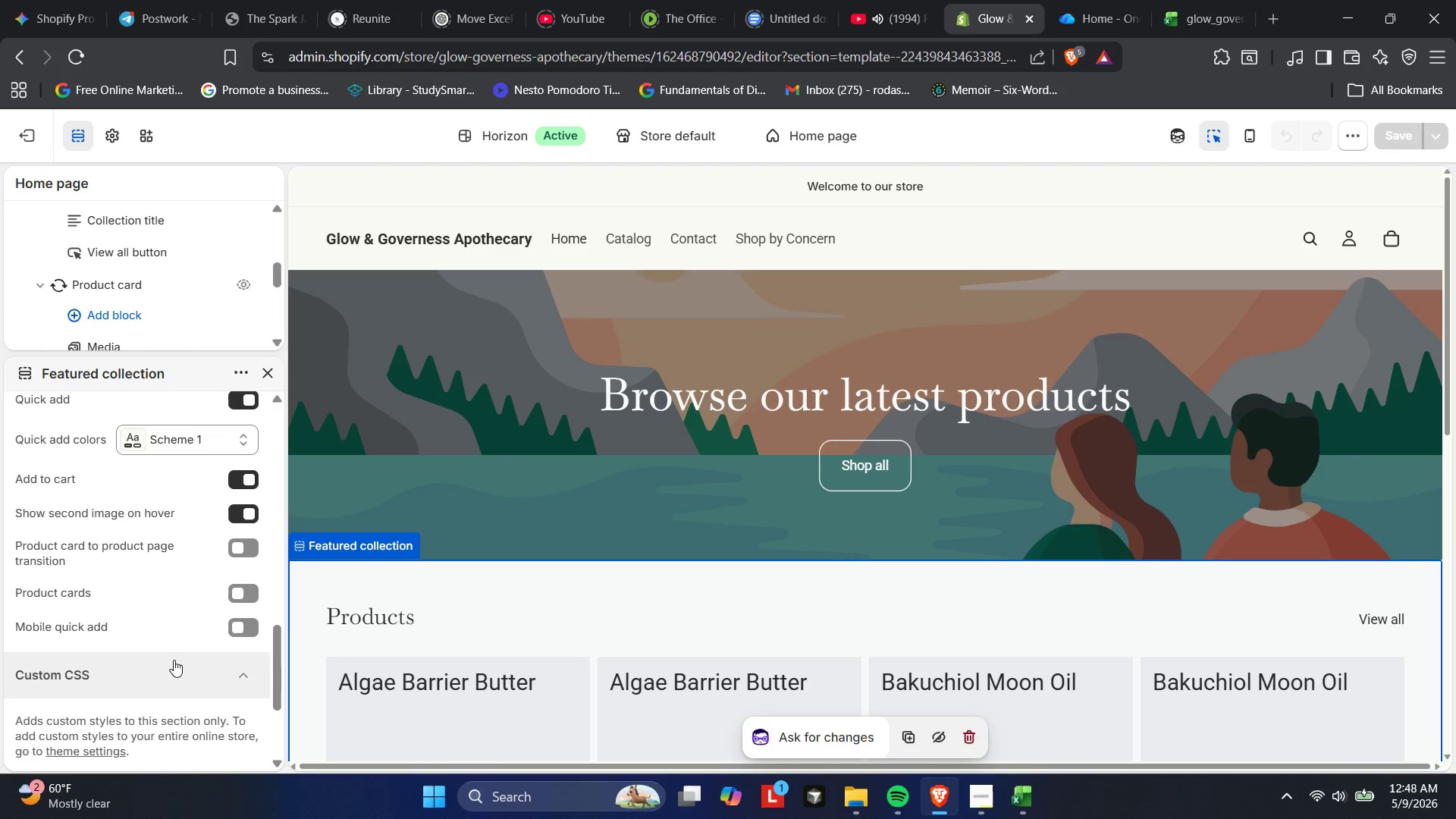 
left_click([174, 660])
 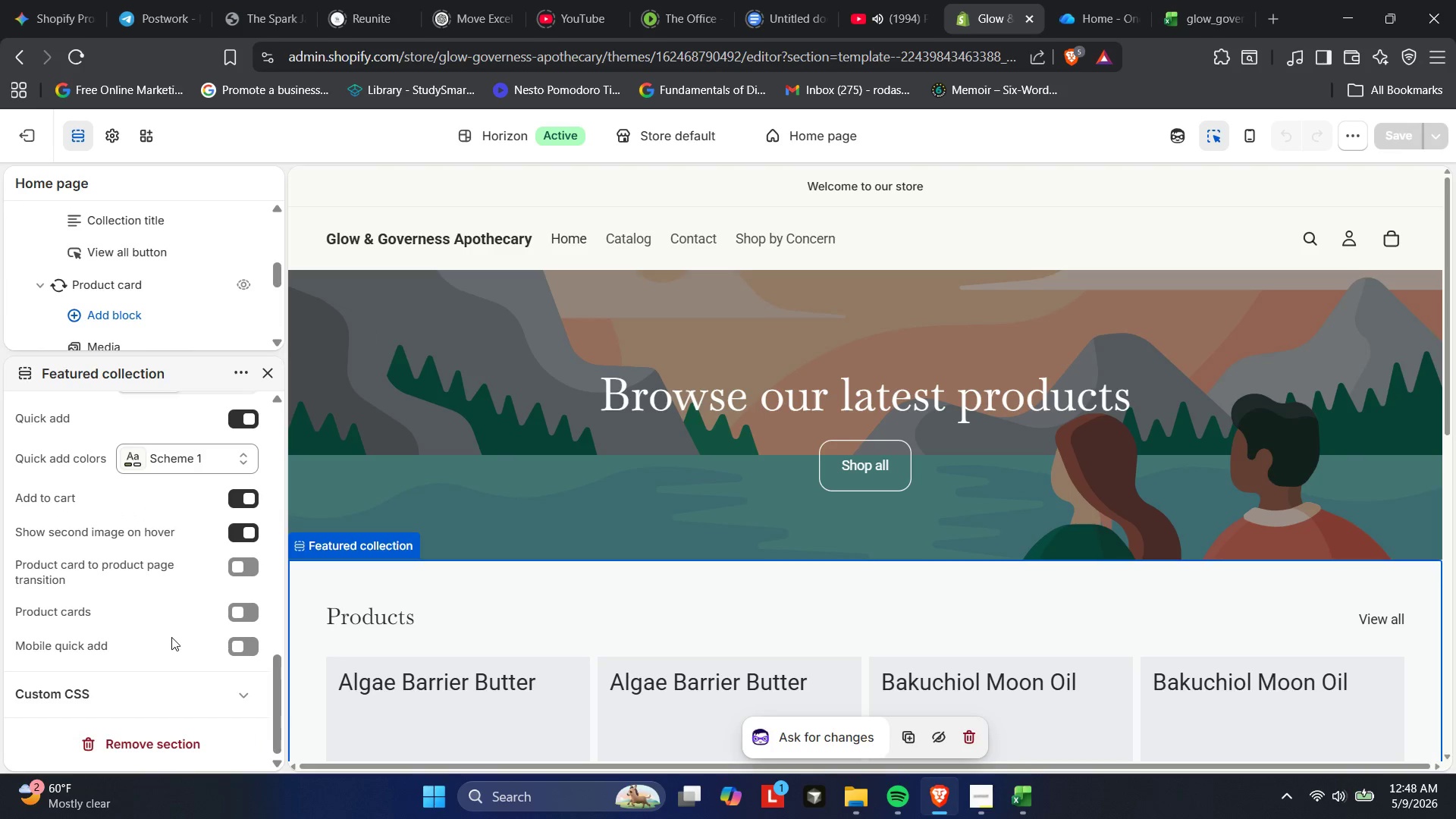 
scroll: coordinate [171, 633], scroll_direction: up, amount: 4.0
 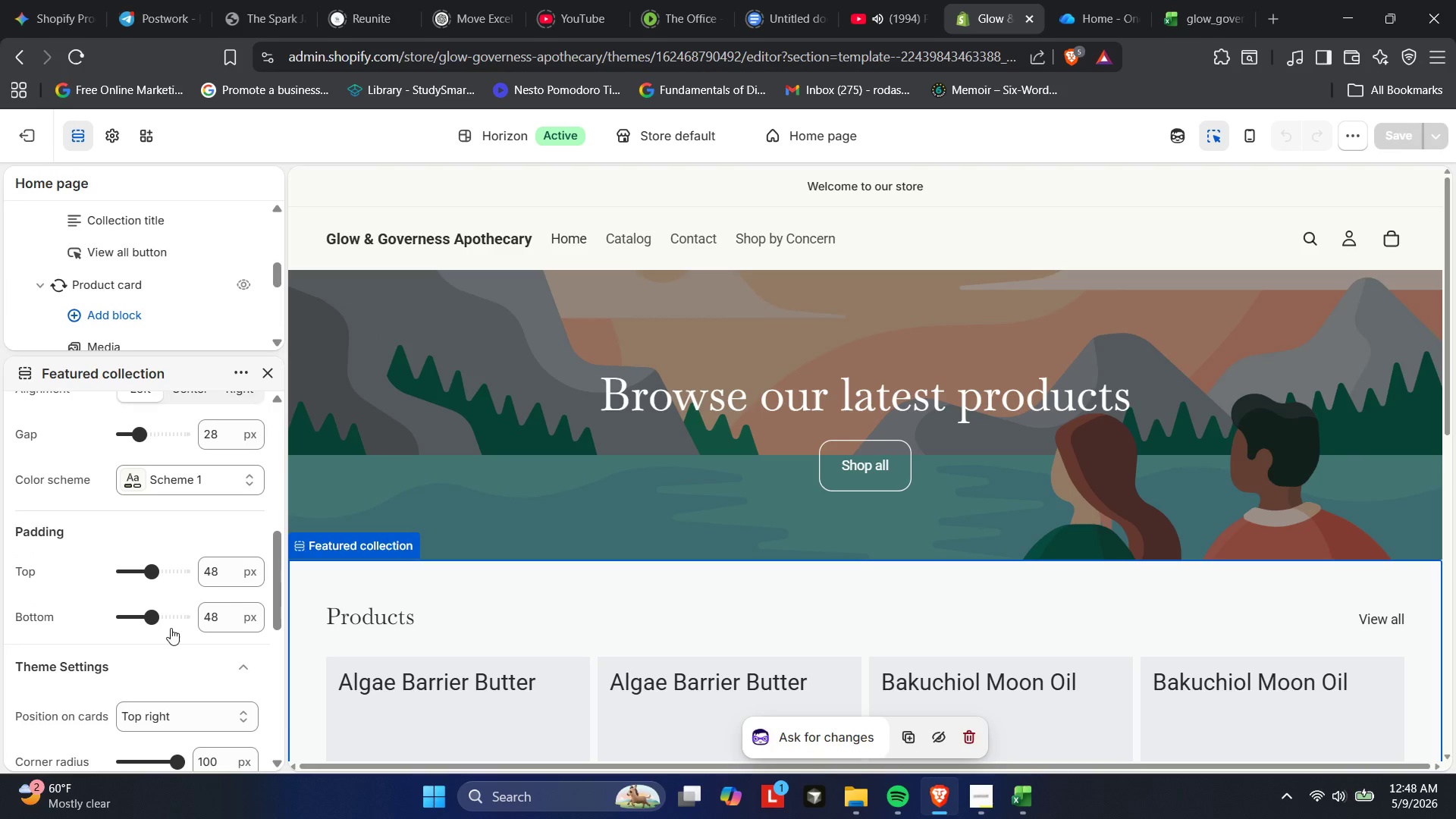 
left_click([170, 654])
 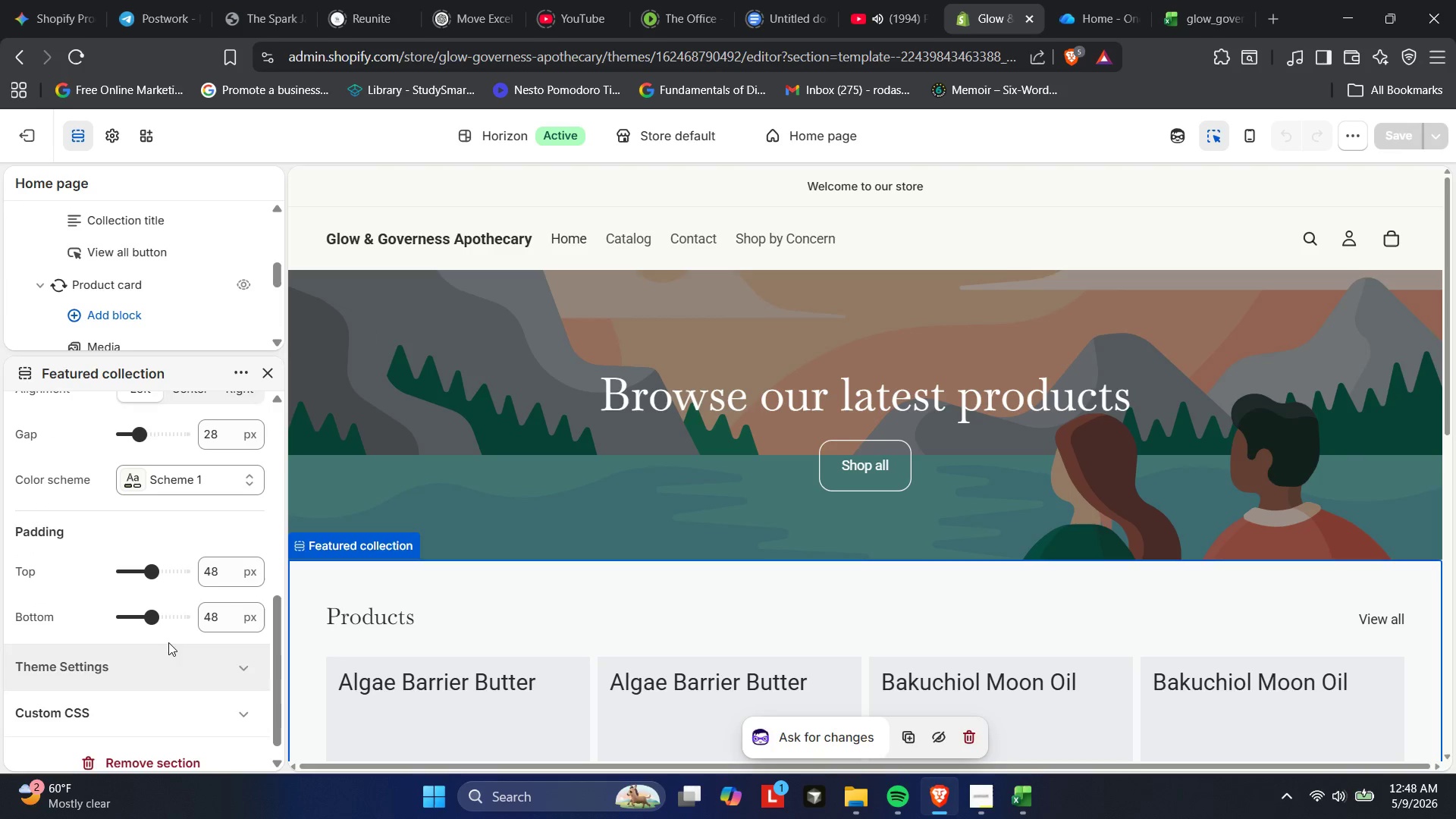 
scroll: coordinate [168, 626], scroll_direction: up, amount: 4.0
 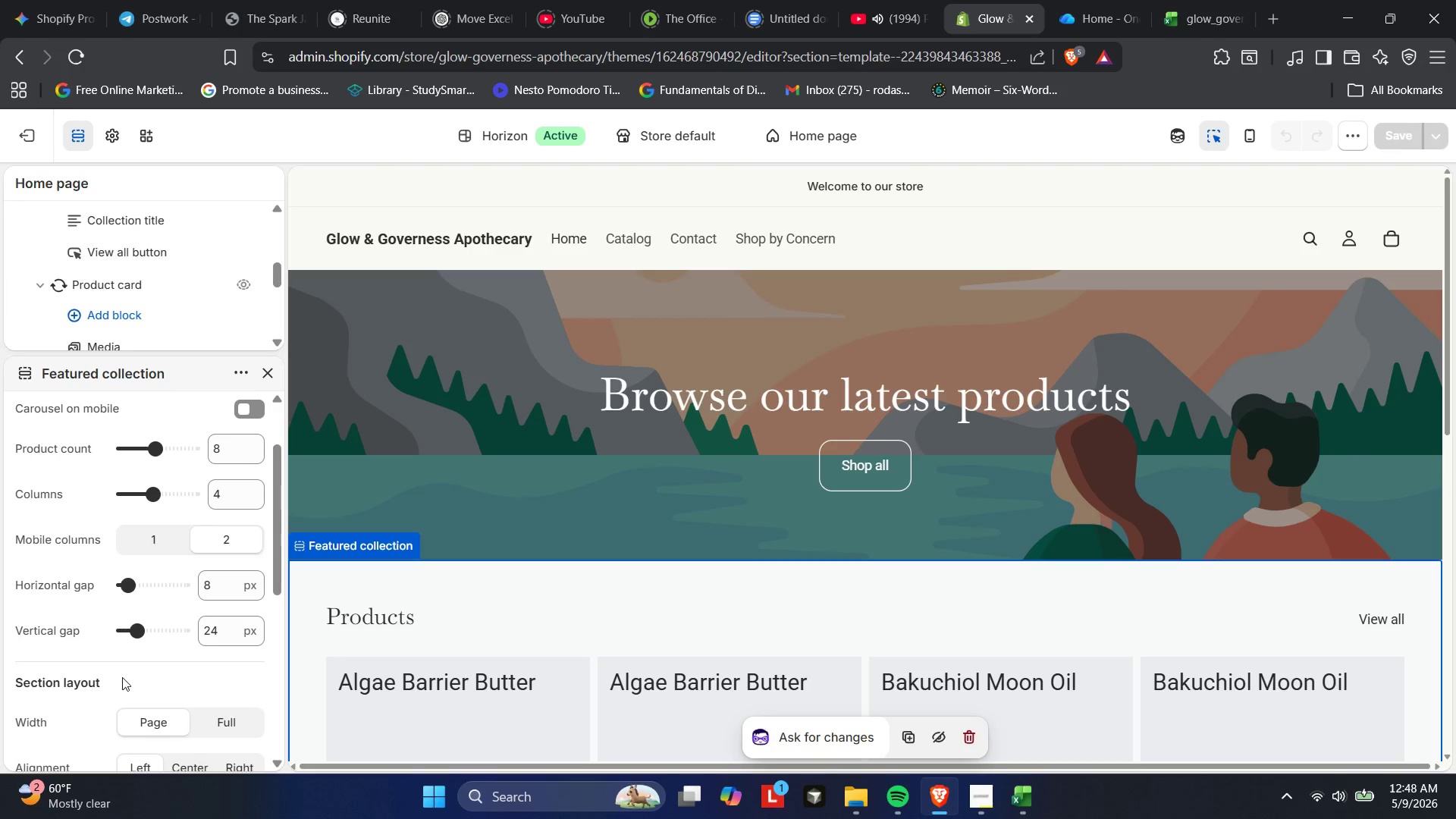 
left_click([120, 677])
 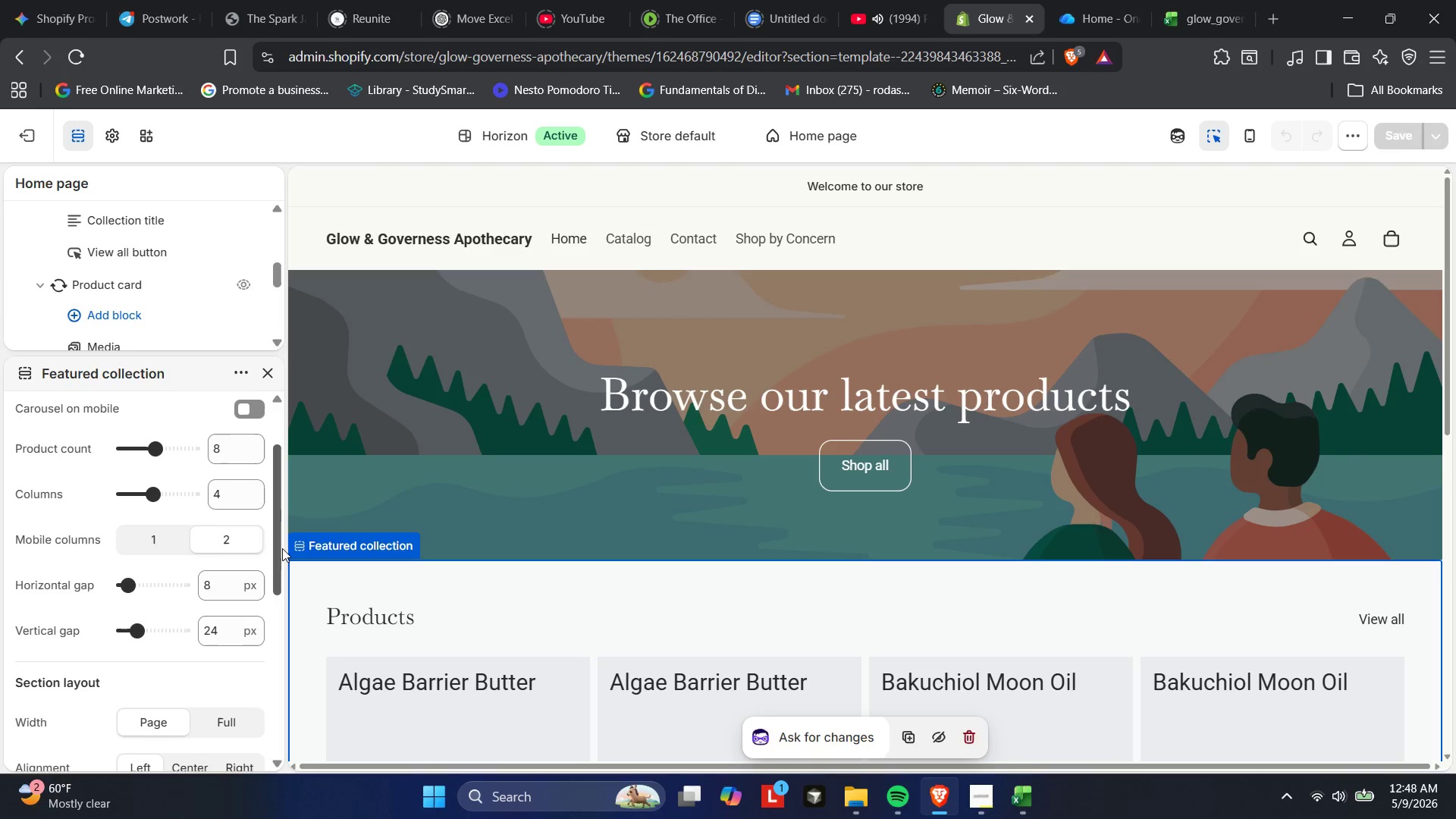 
scroll: coordinate [176, 526], scroll_direction: up, amount: 2.0
 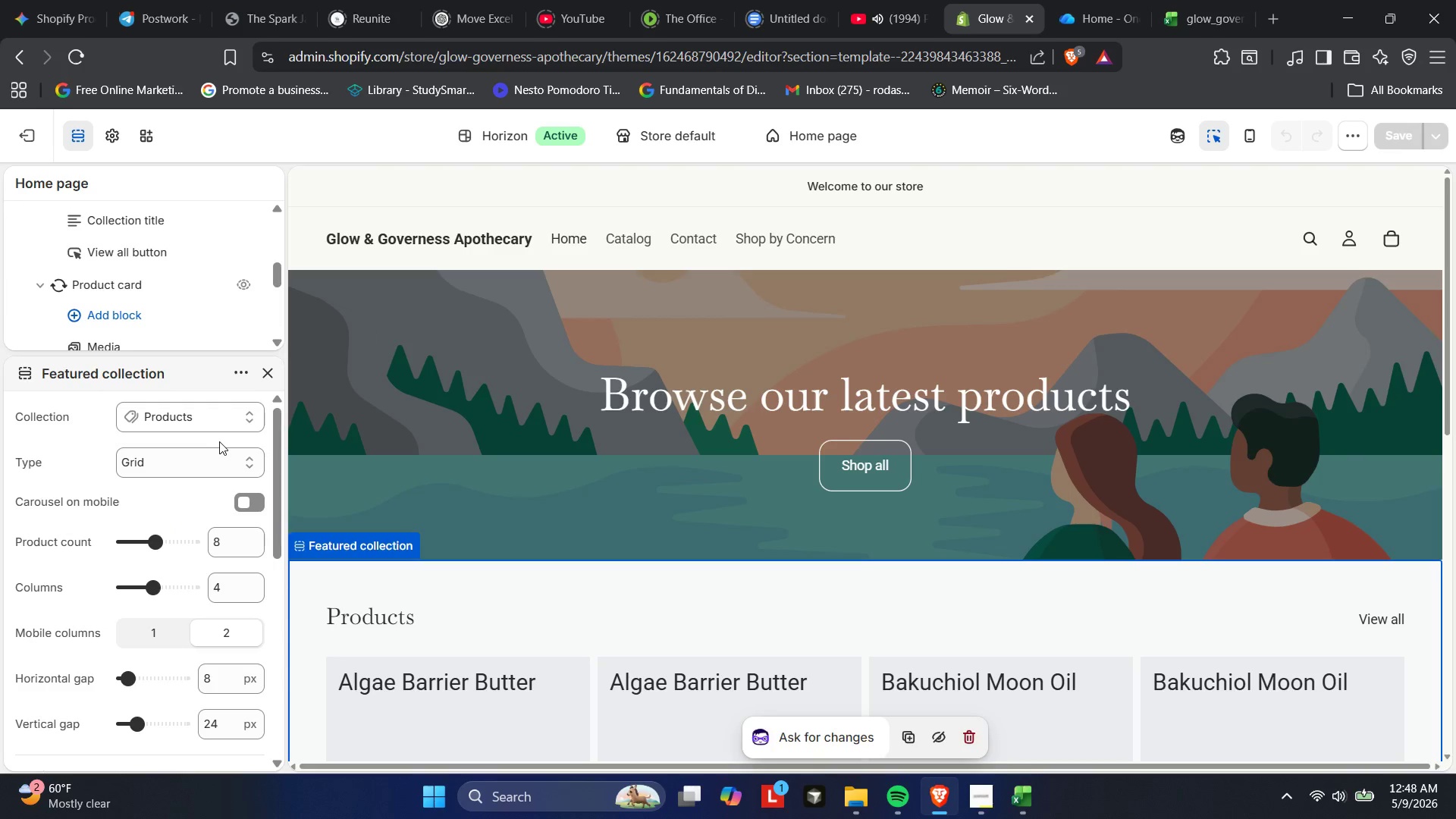 
left_click([219, 425])
 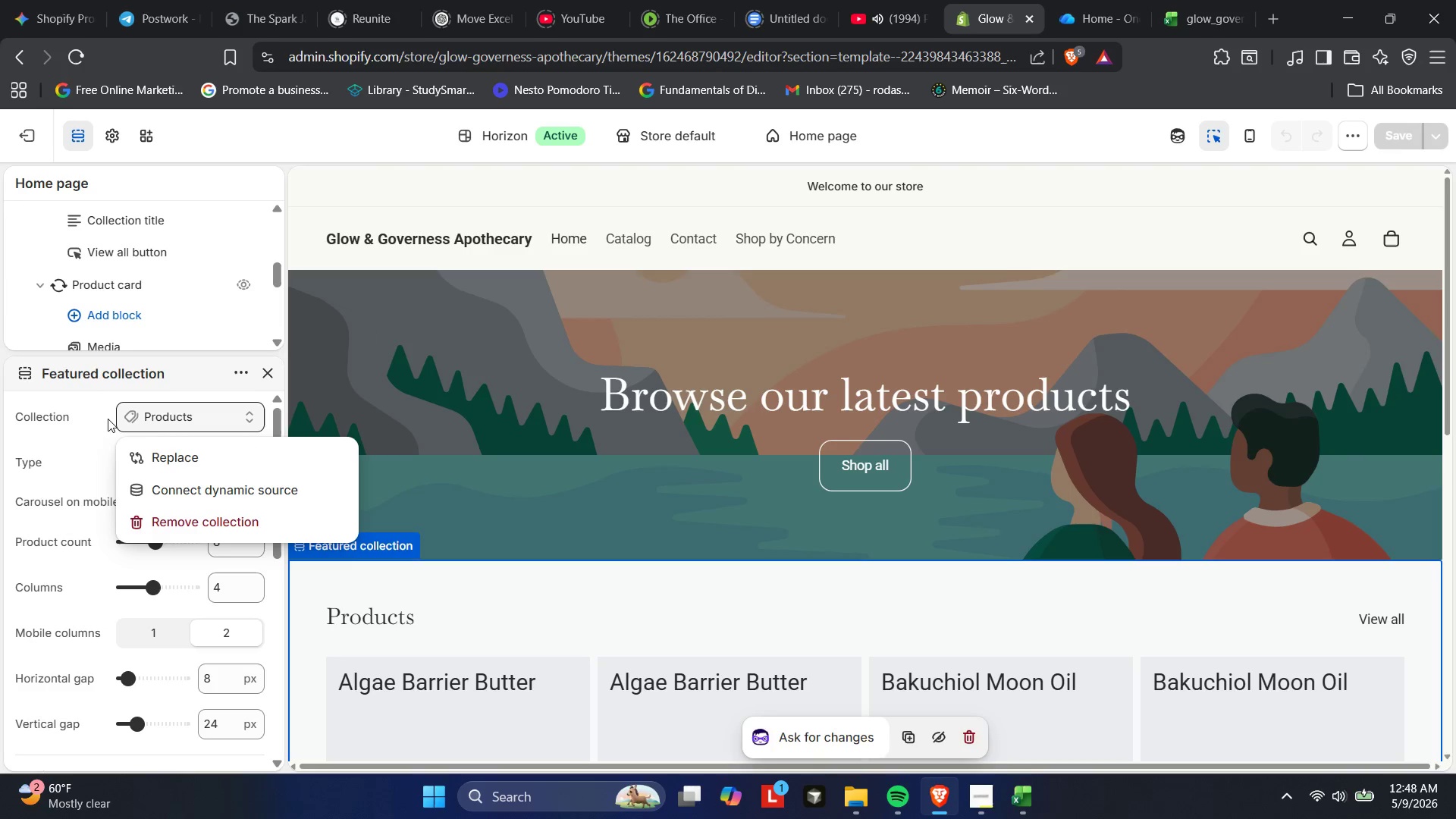 
left_click([100, 422])
 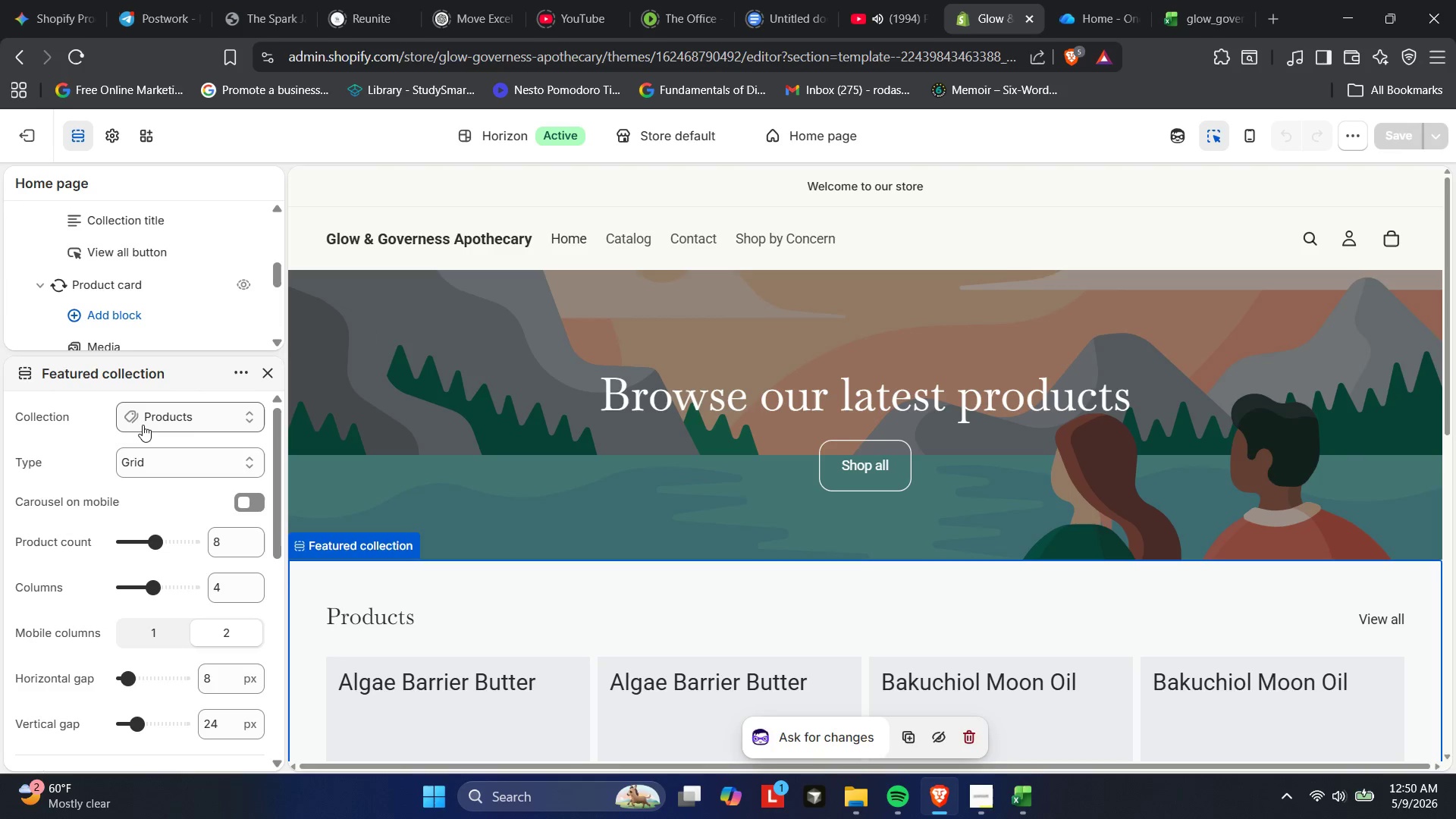 
wait(87.5)
 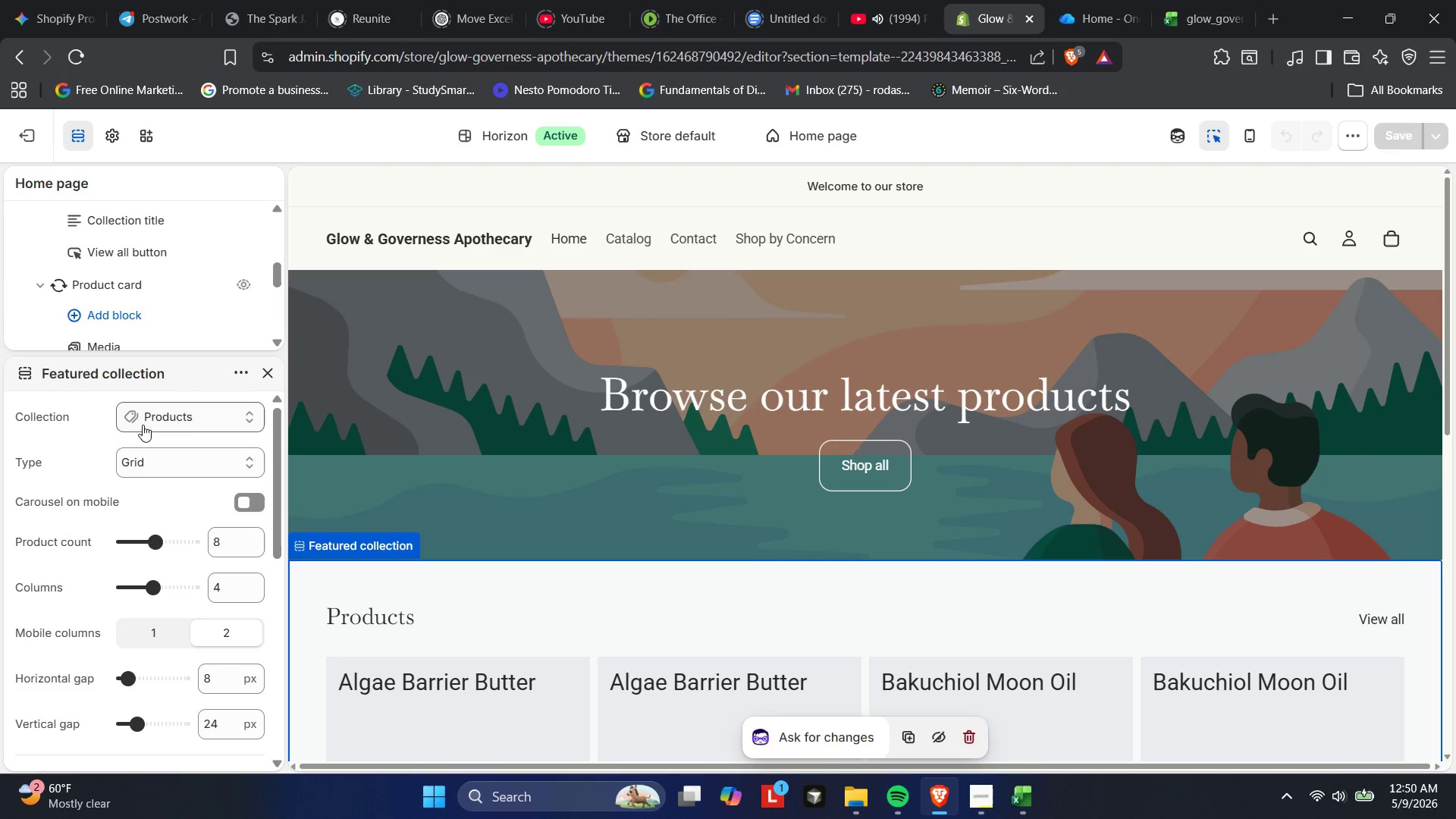 
scroll: coordinate [99, 409], scroll_direction: down, amount: 5.0
 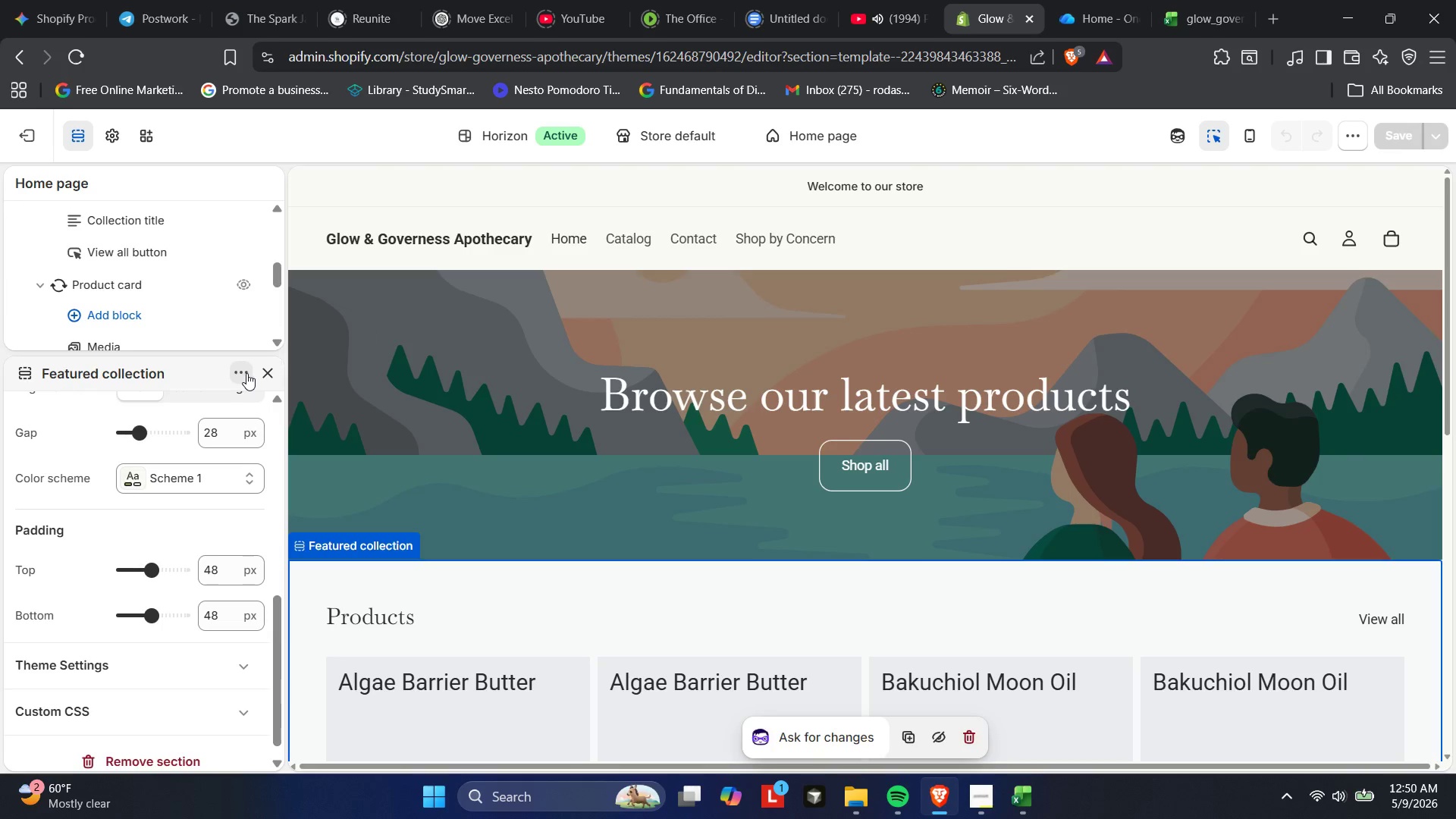 
left_click([267, 372])
 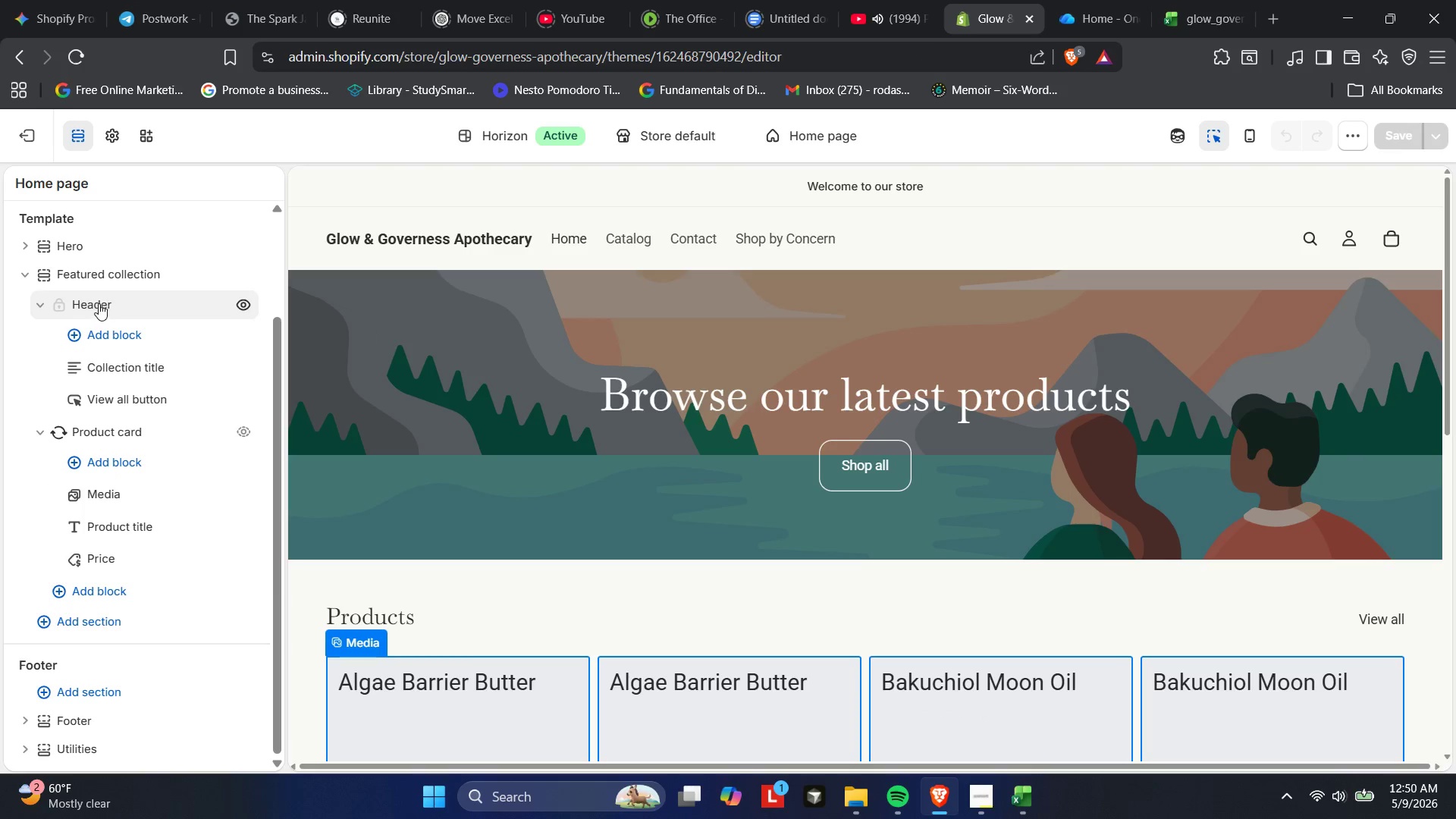 
mouse_move([108, 361])
 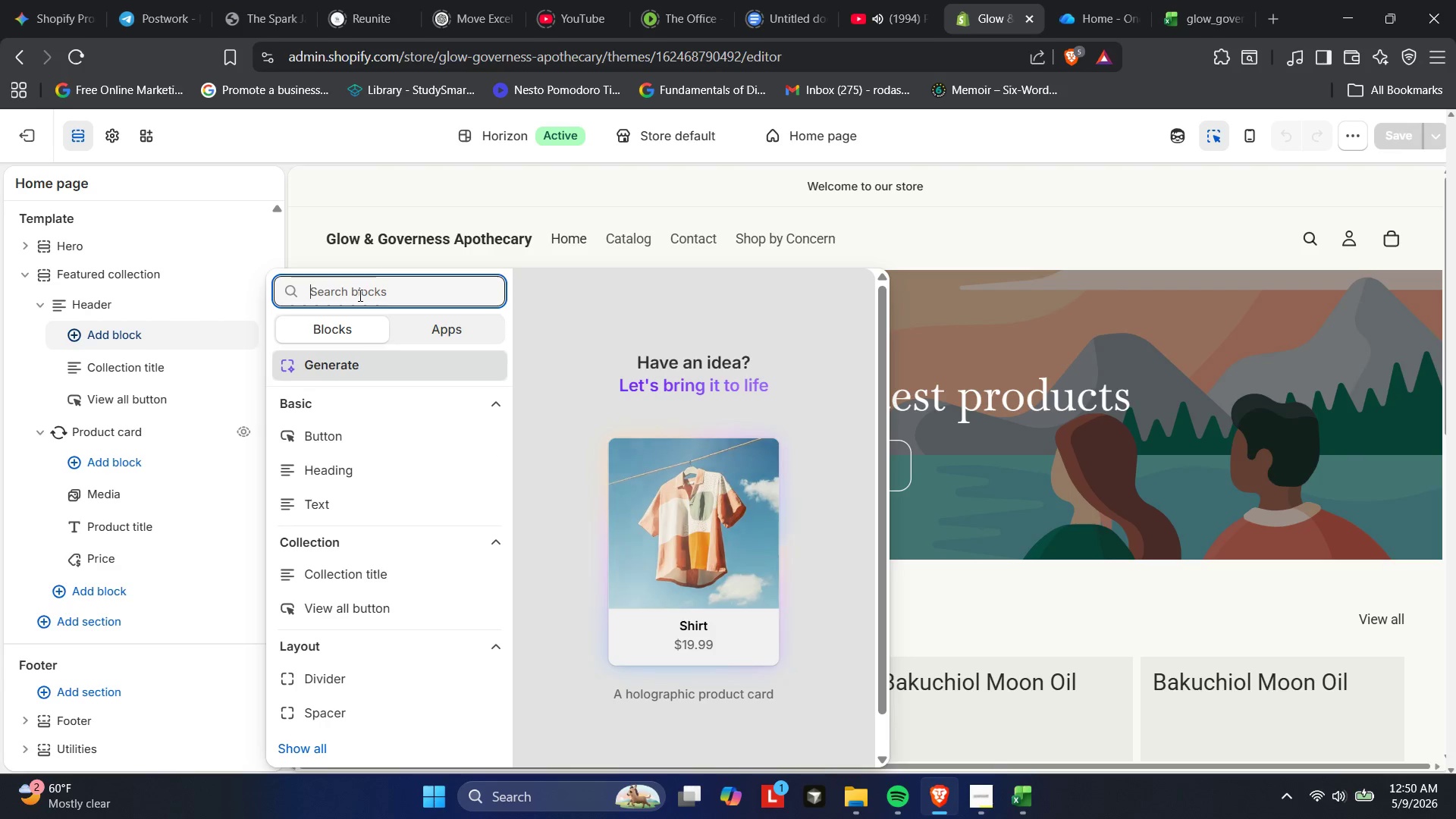 
wait(9.85)
 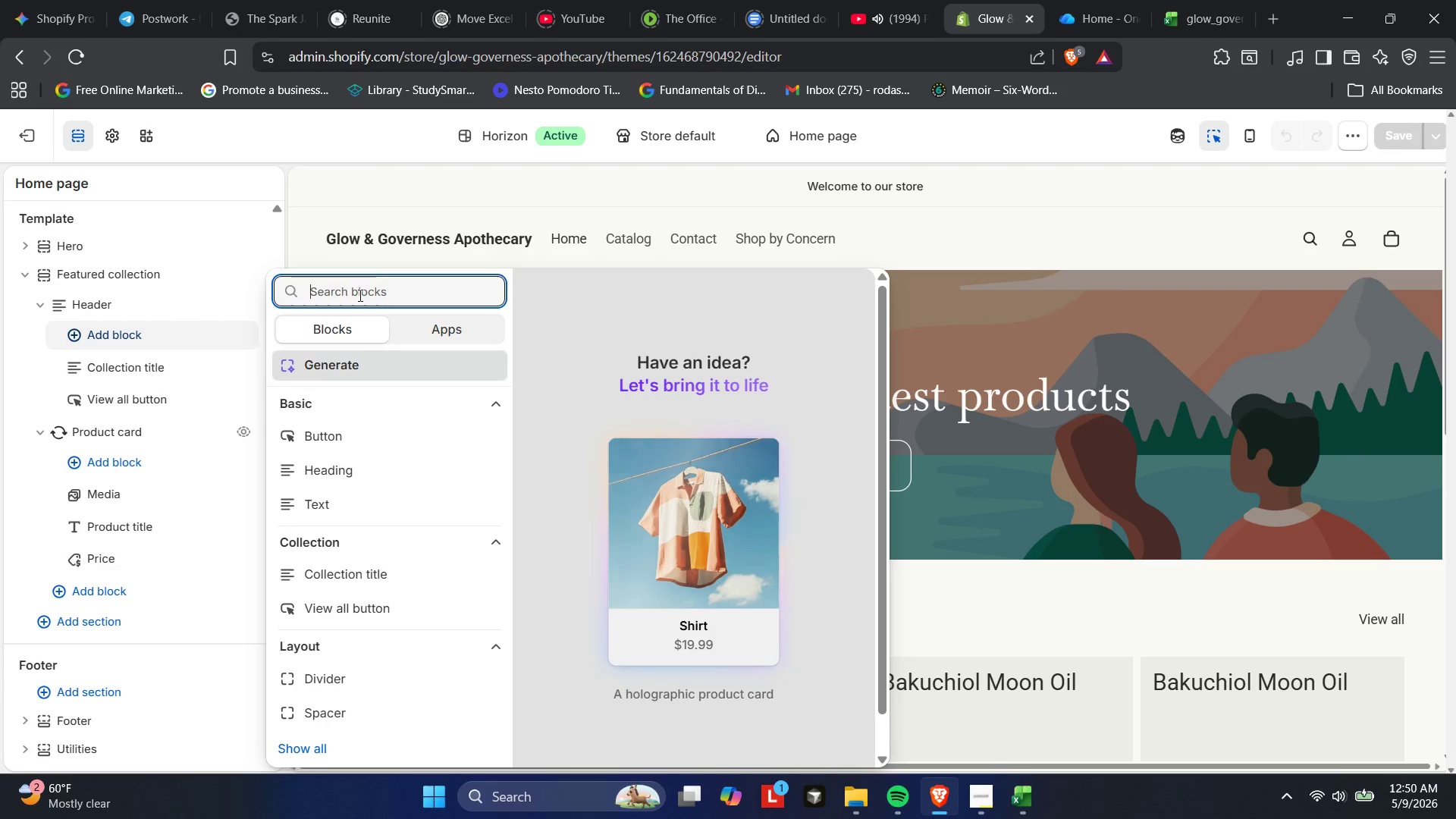 
left_click([491, 543])
 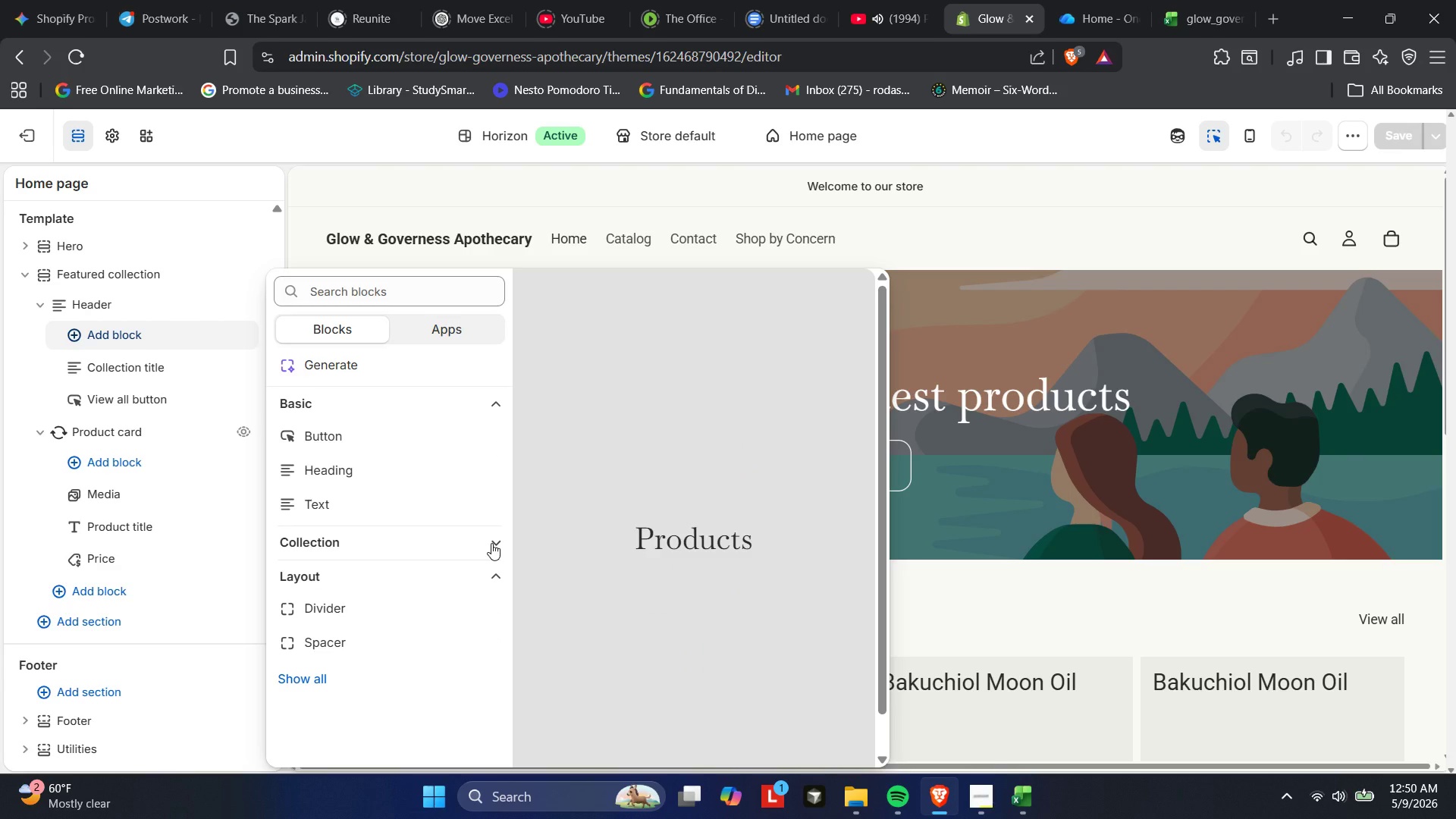 
left_click([491, 543])
 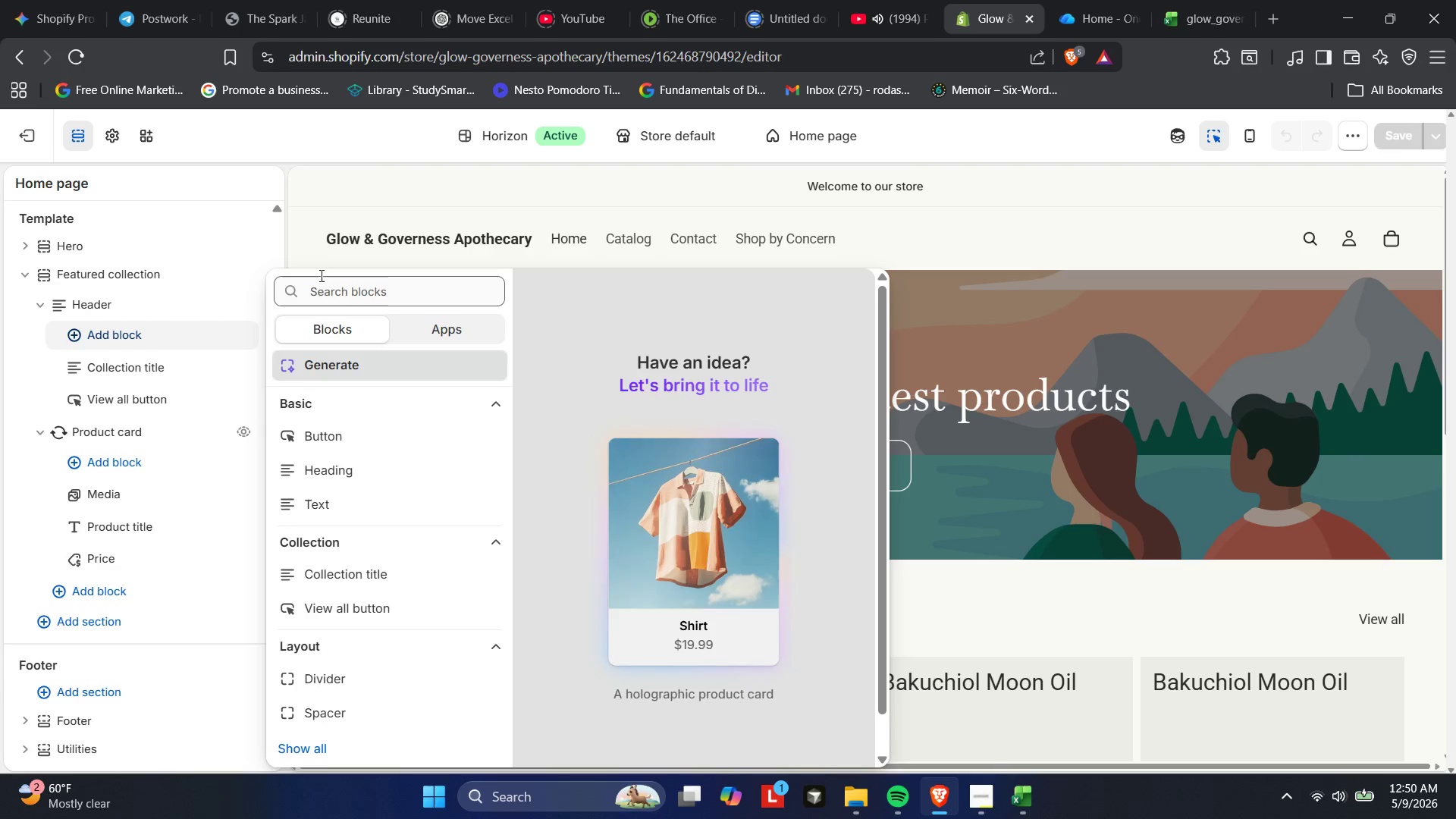 
left_click([316, 306])
 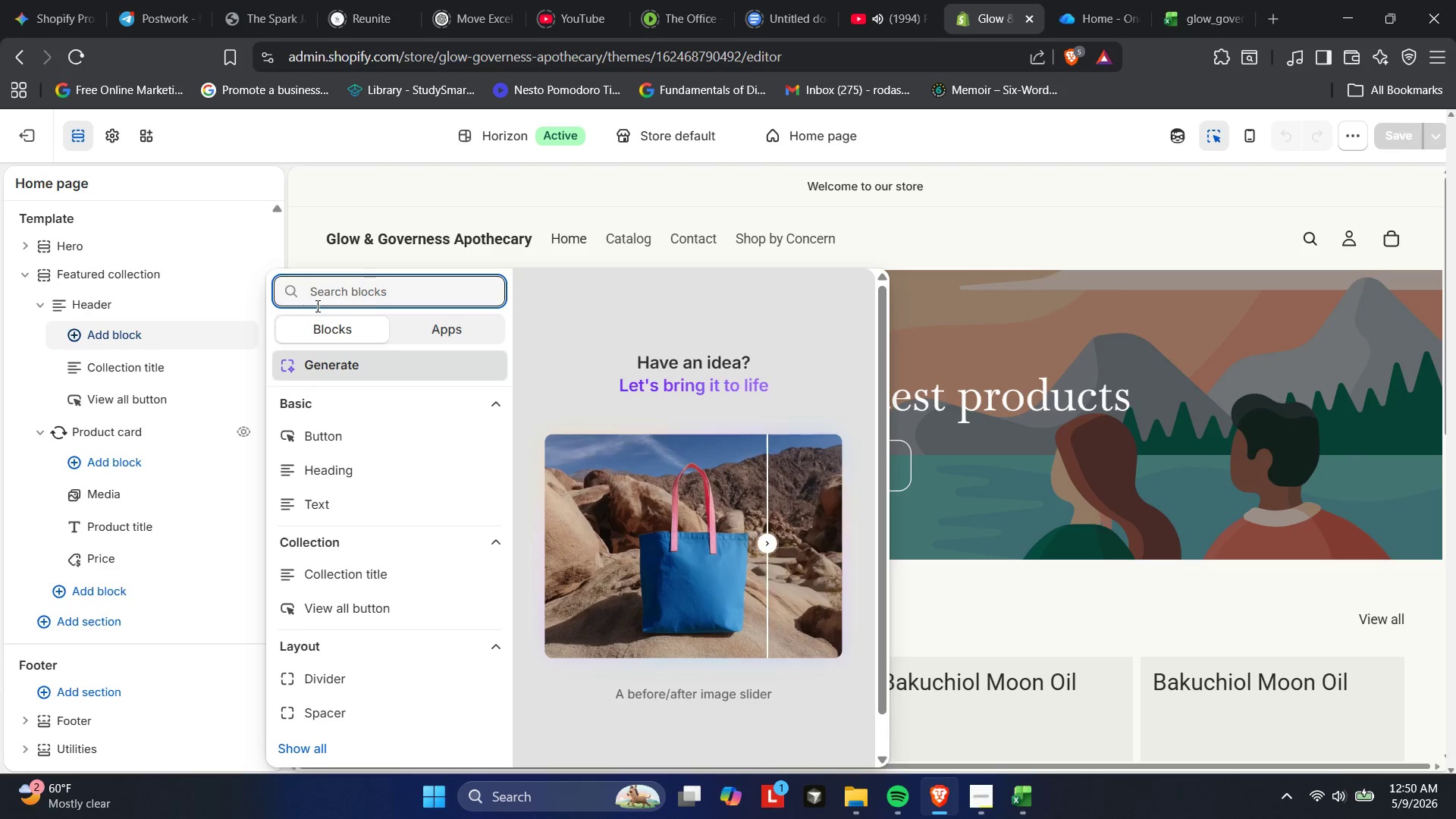 
type(Select)
 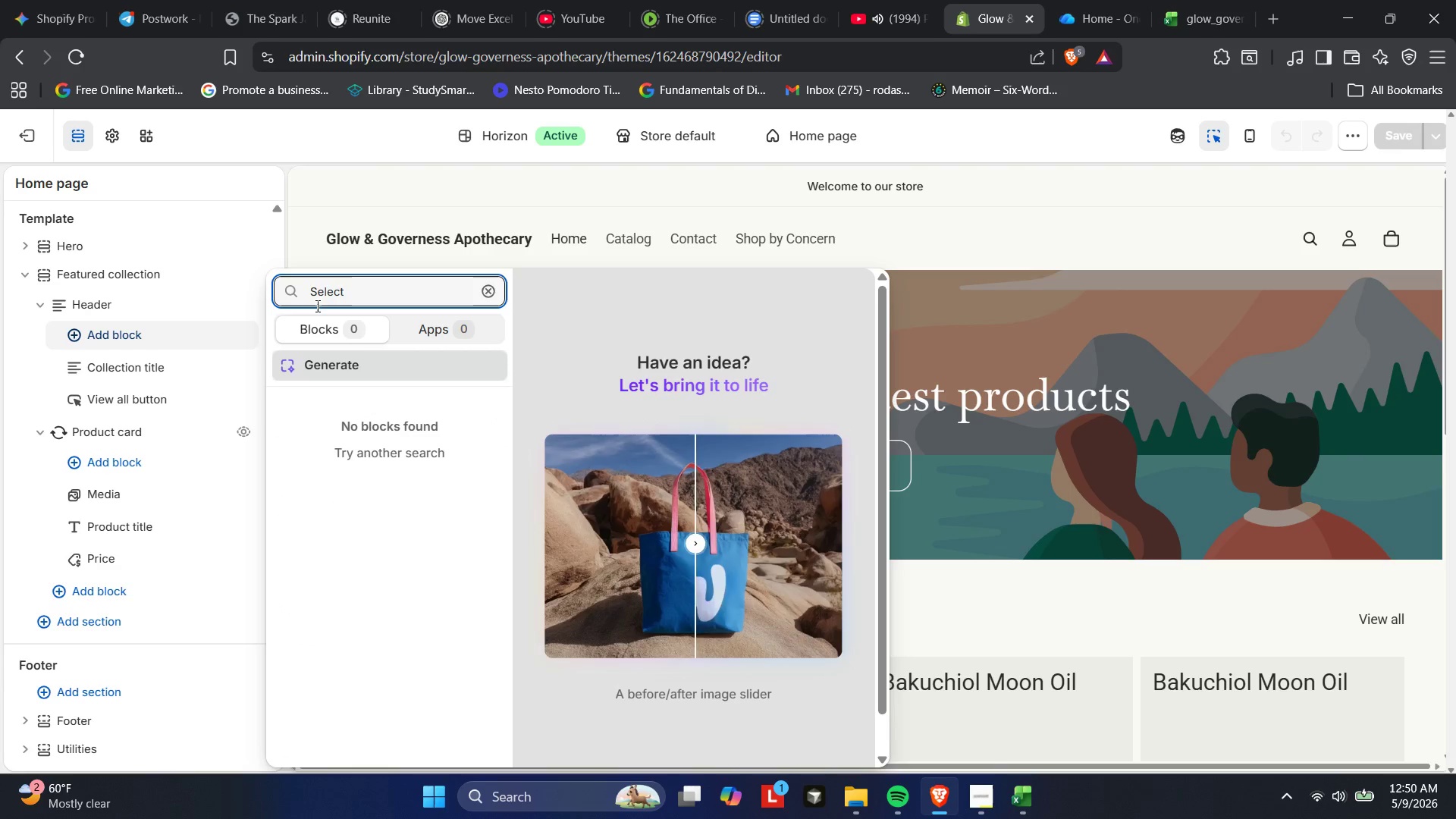 
hold_key(key=Backspace, duration=0.77)
 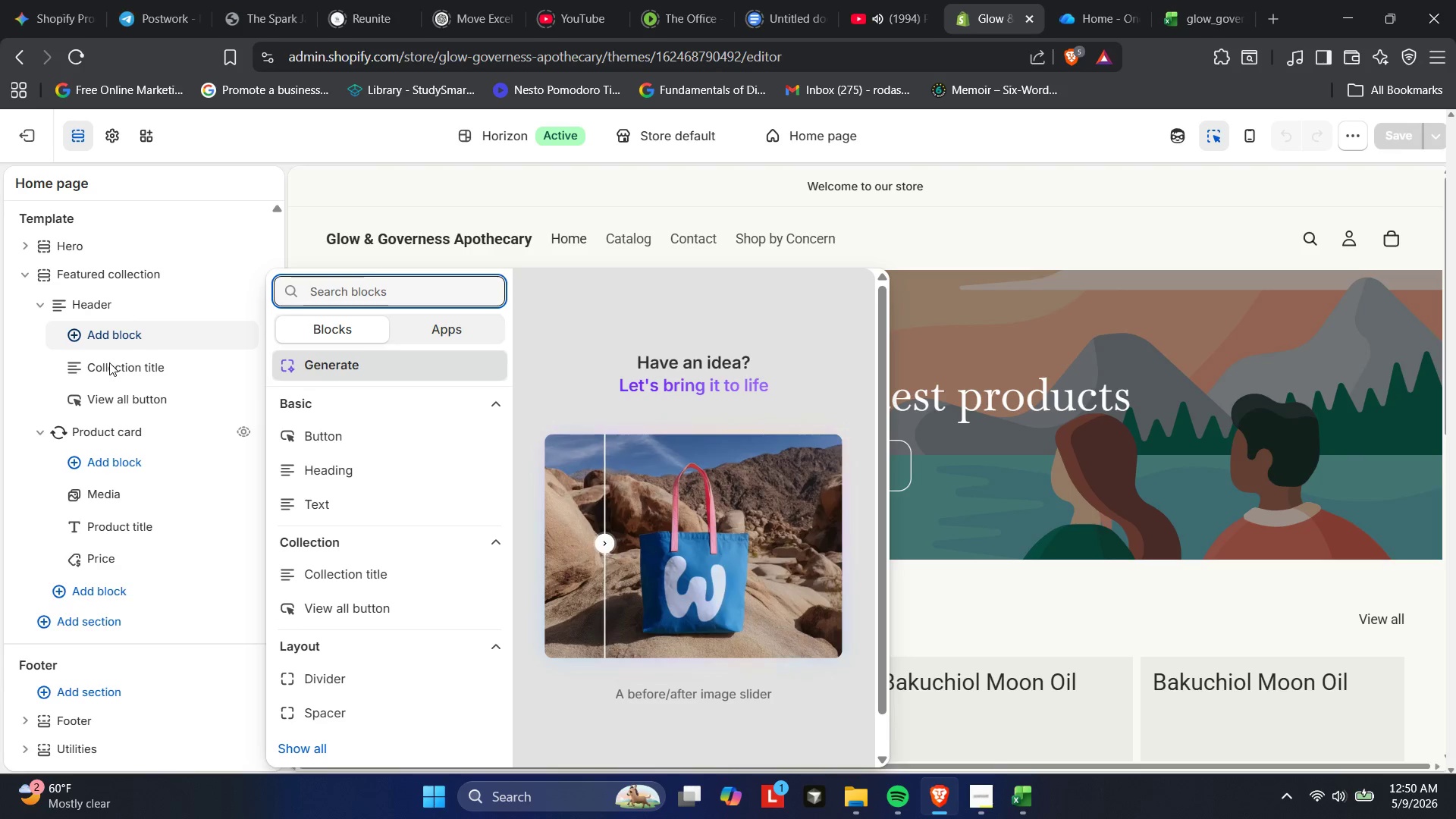 
wait(10.03)
 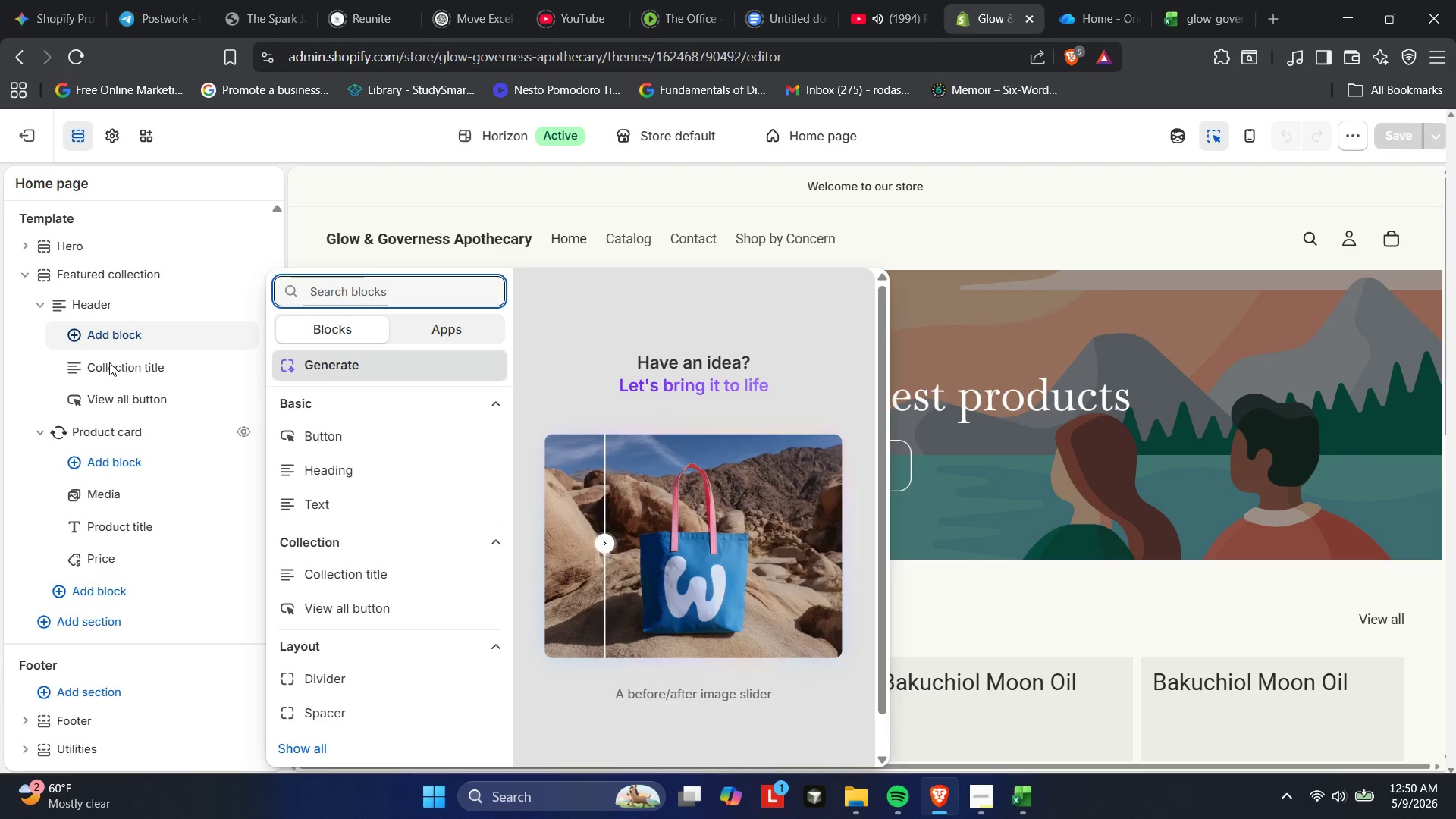 
left_click([101, 369])
 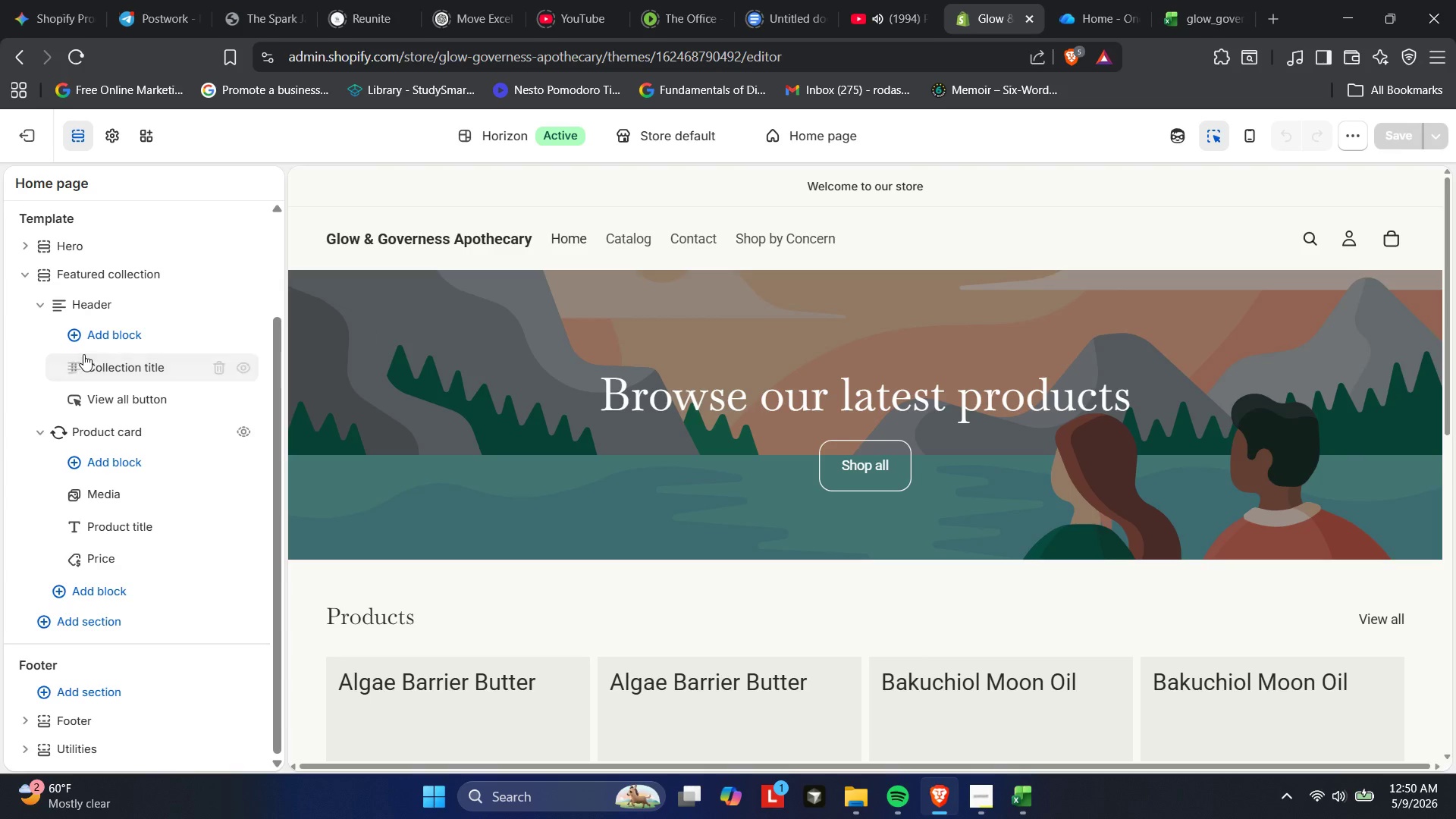 
double_click([105, 362])
 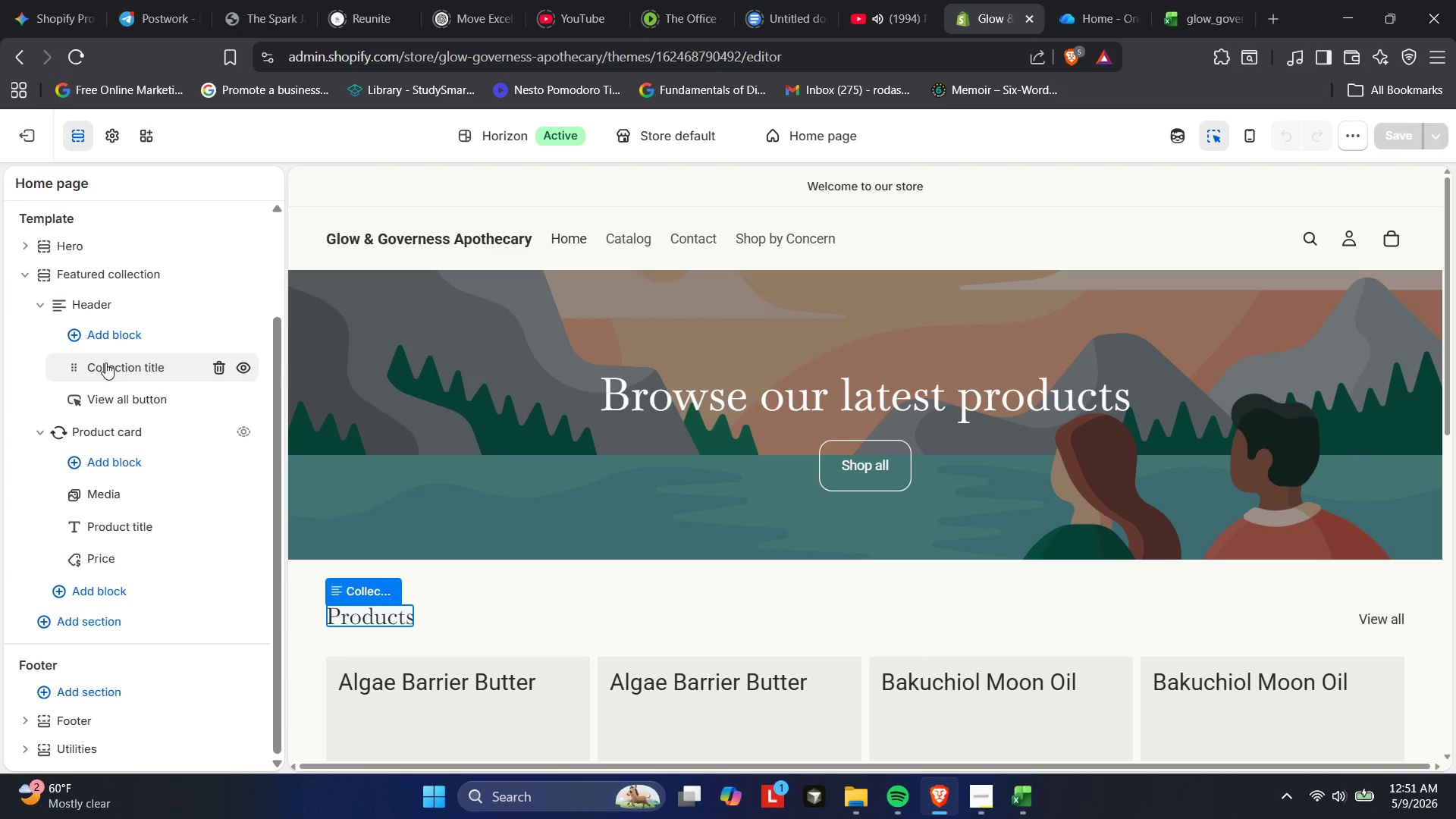 
double_click([105, 362])
 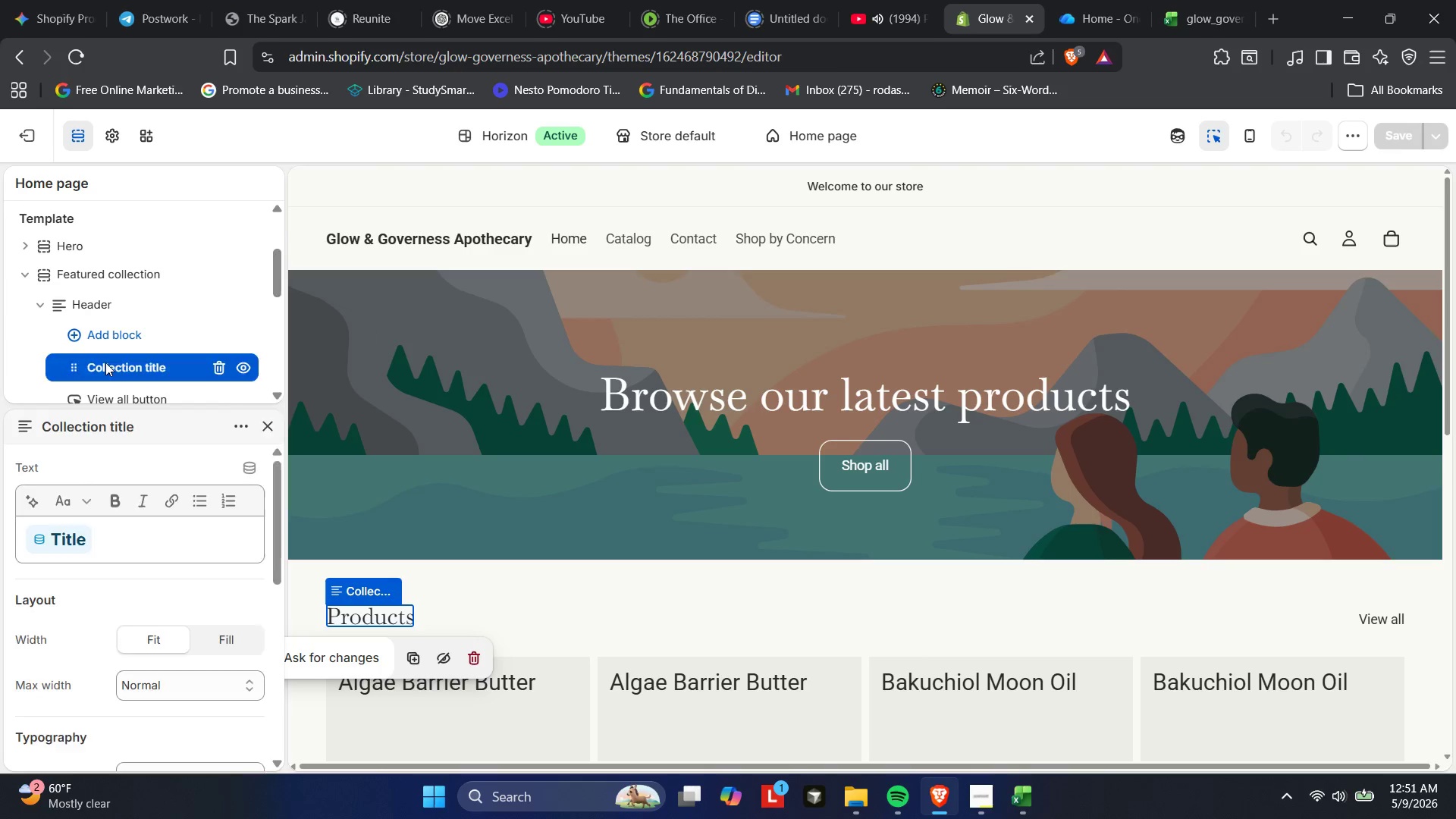 
left_click([105, 362])
 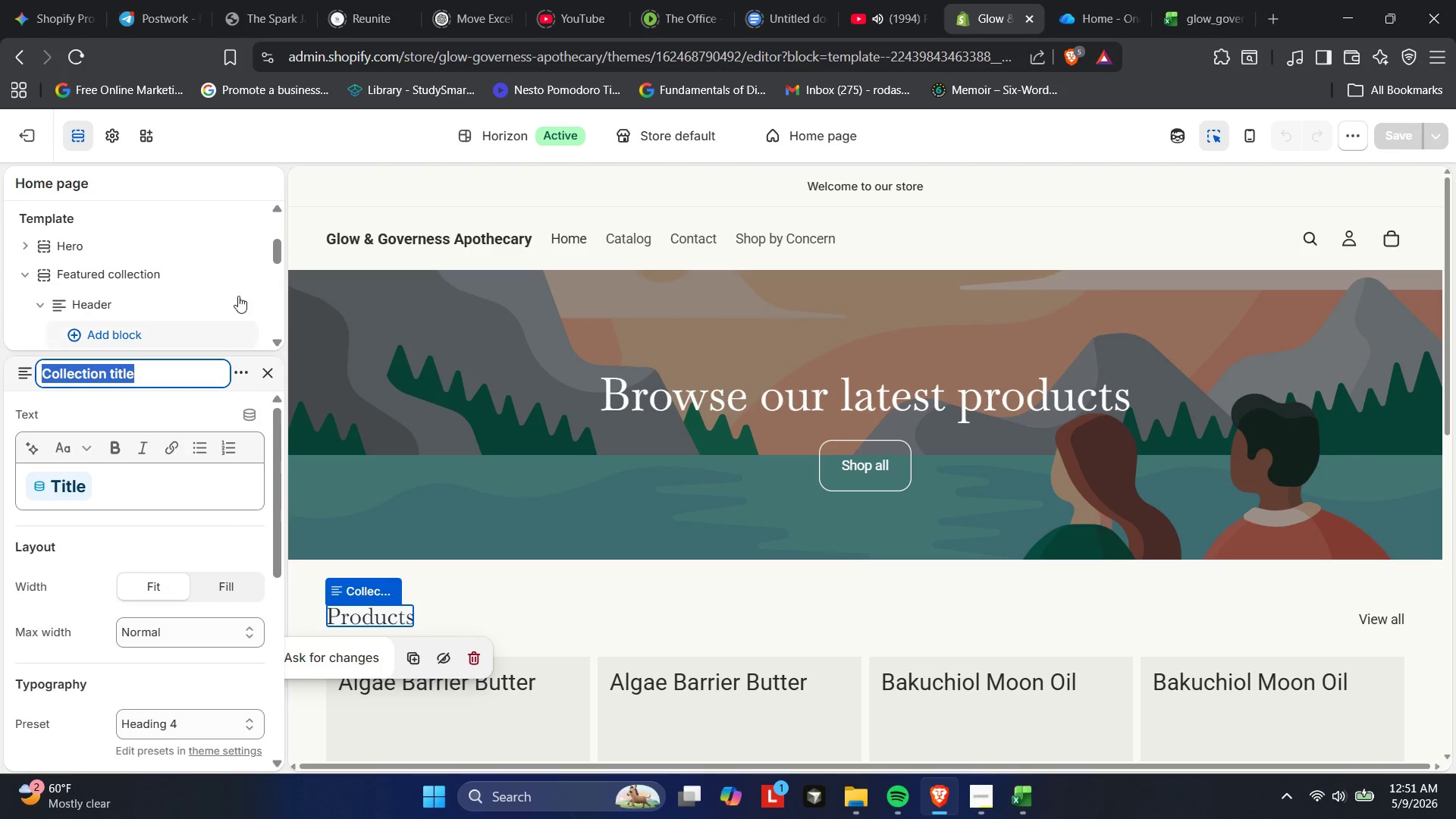 
left_click([251, 285])
 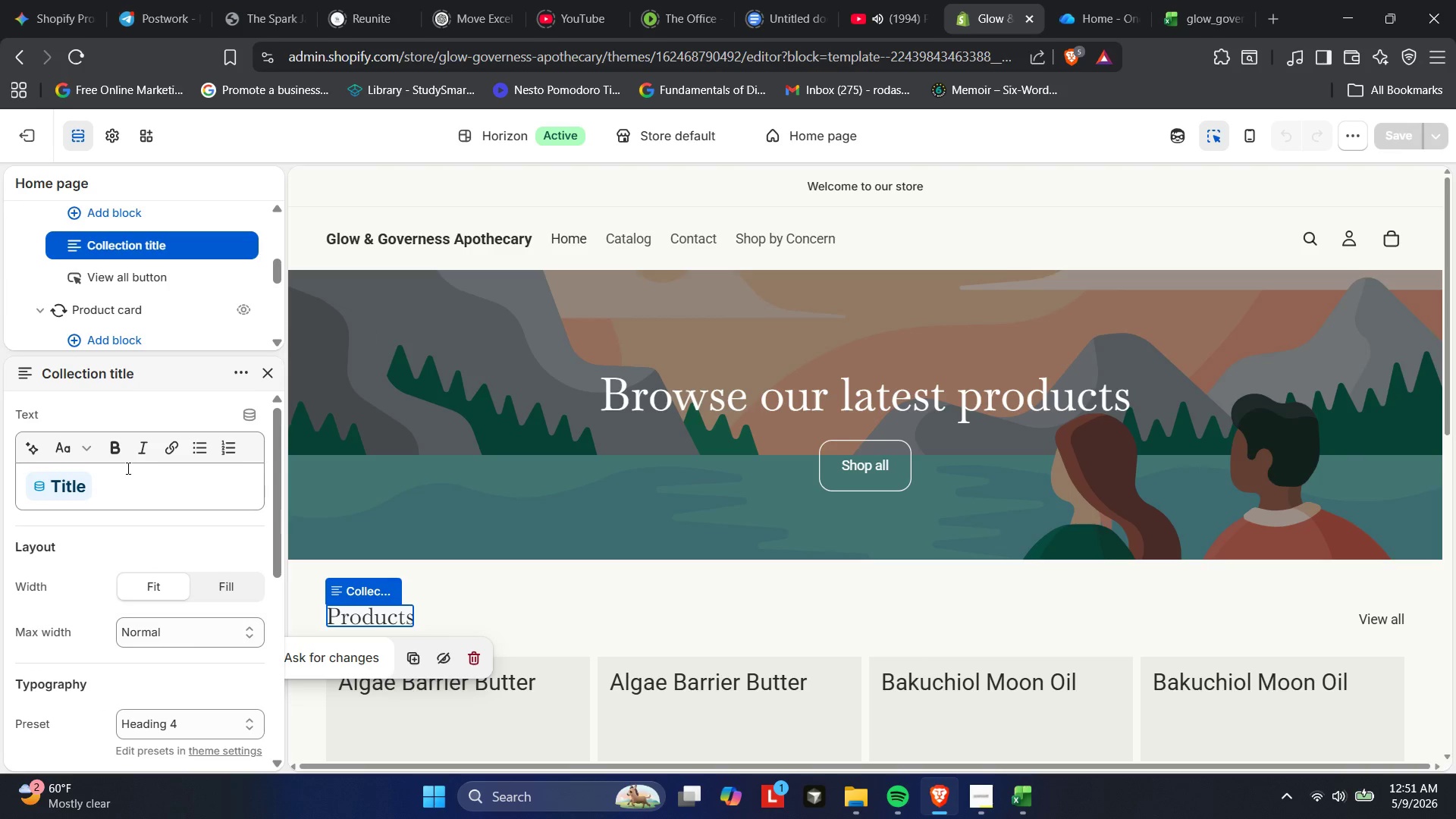 
wait(31.84)
 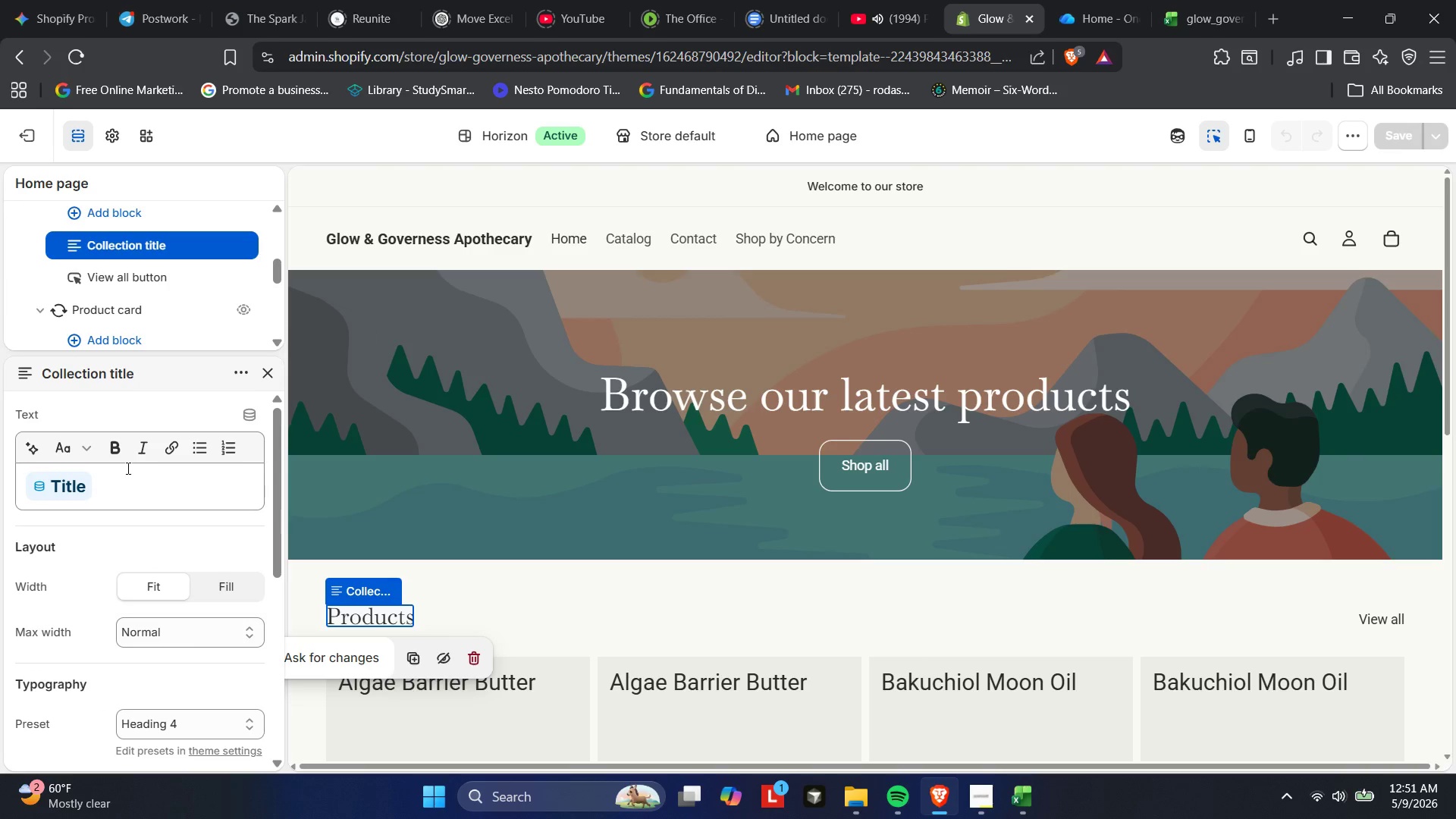 
left_click([264, 379])
 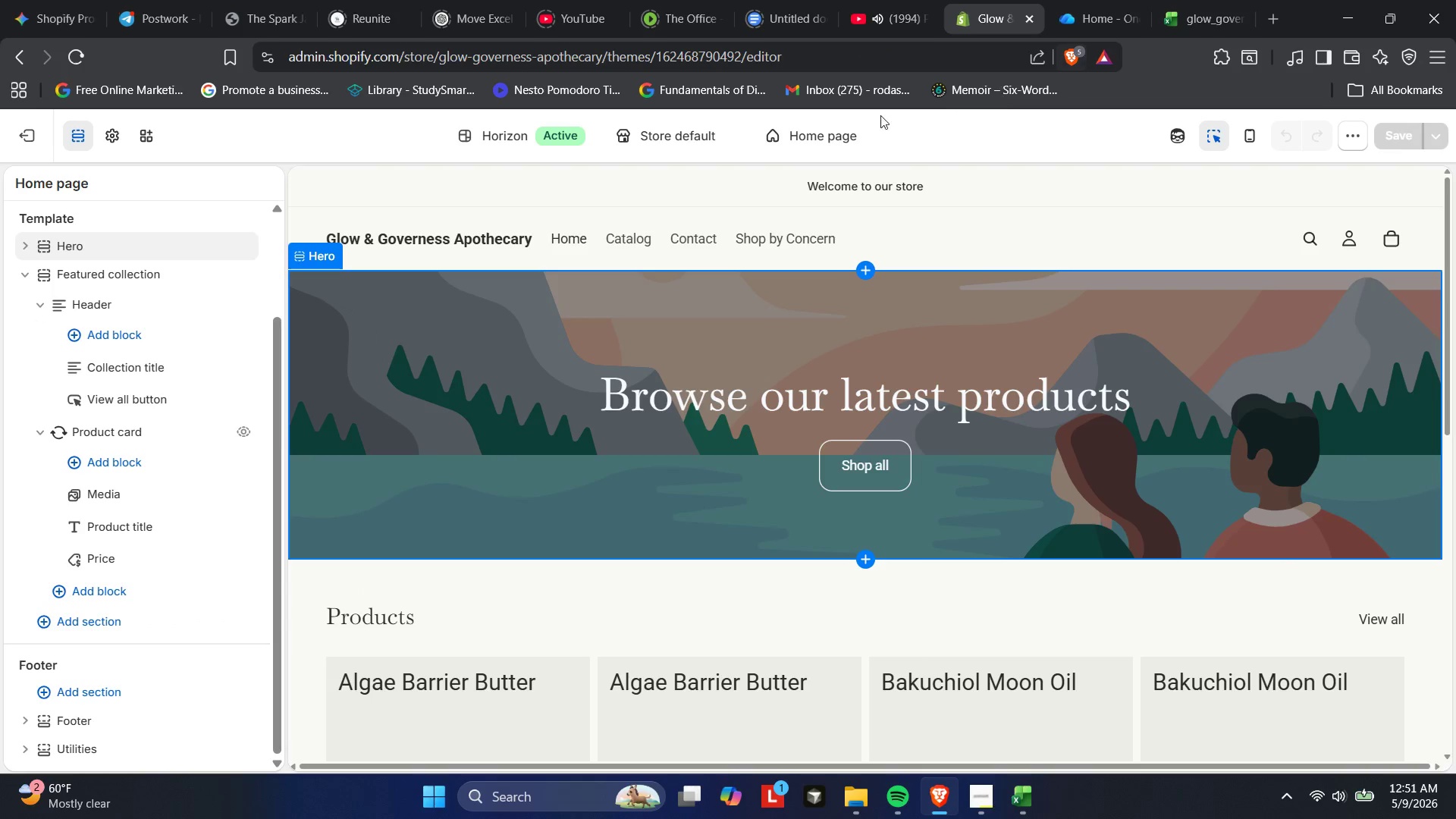 
left_click([827, 133])
 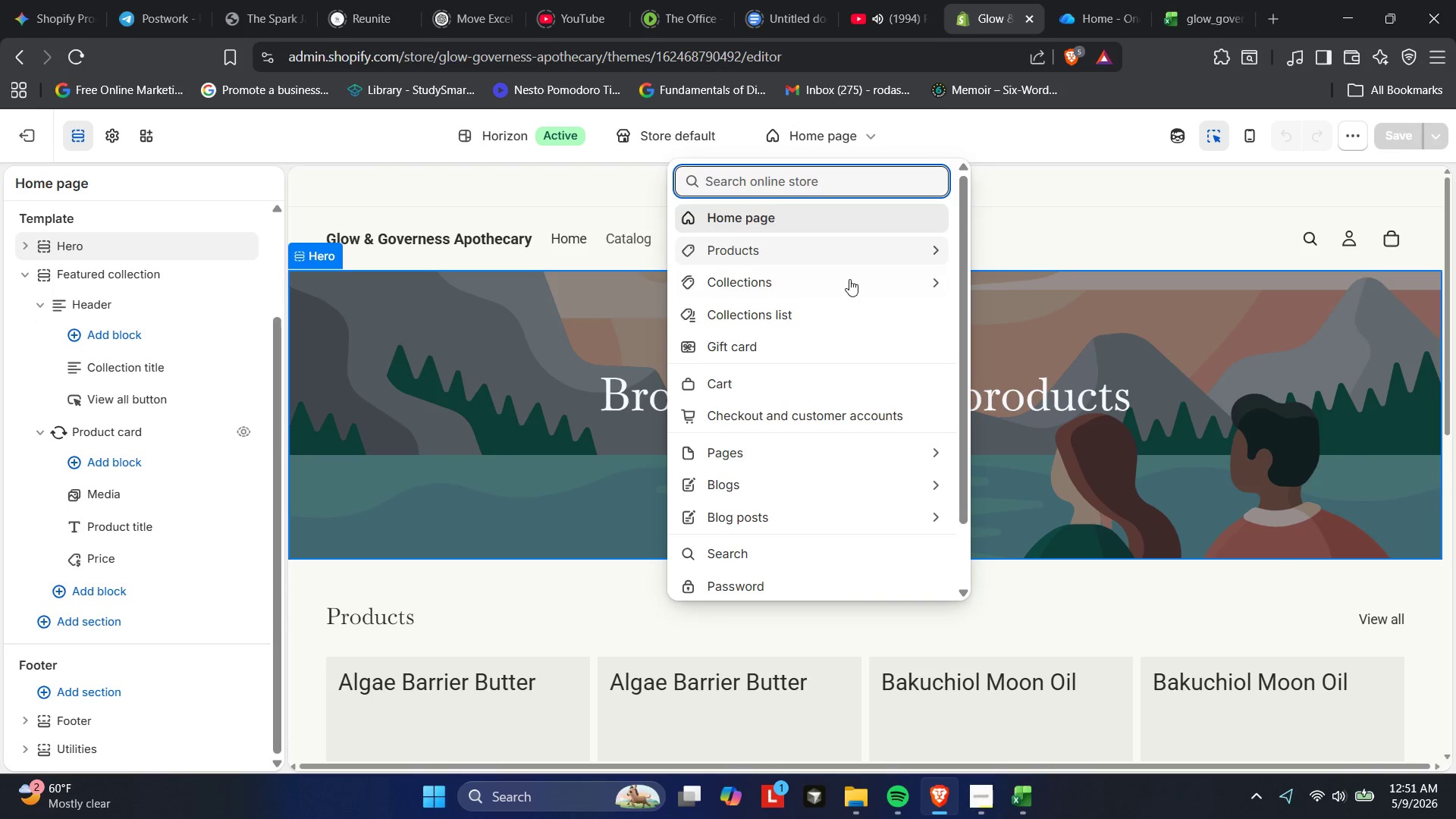 
left_click([849, 279])
 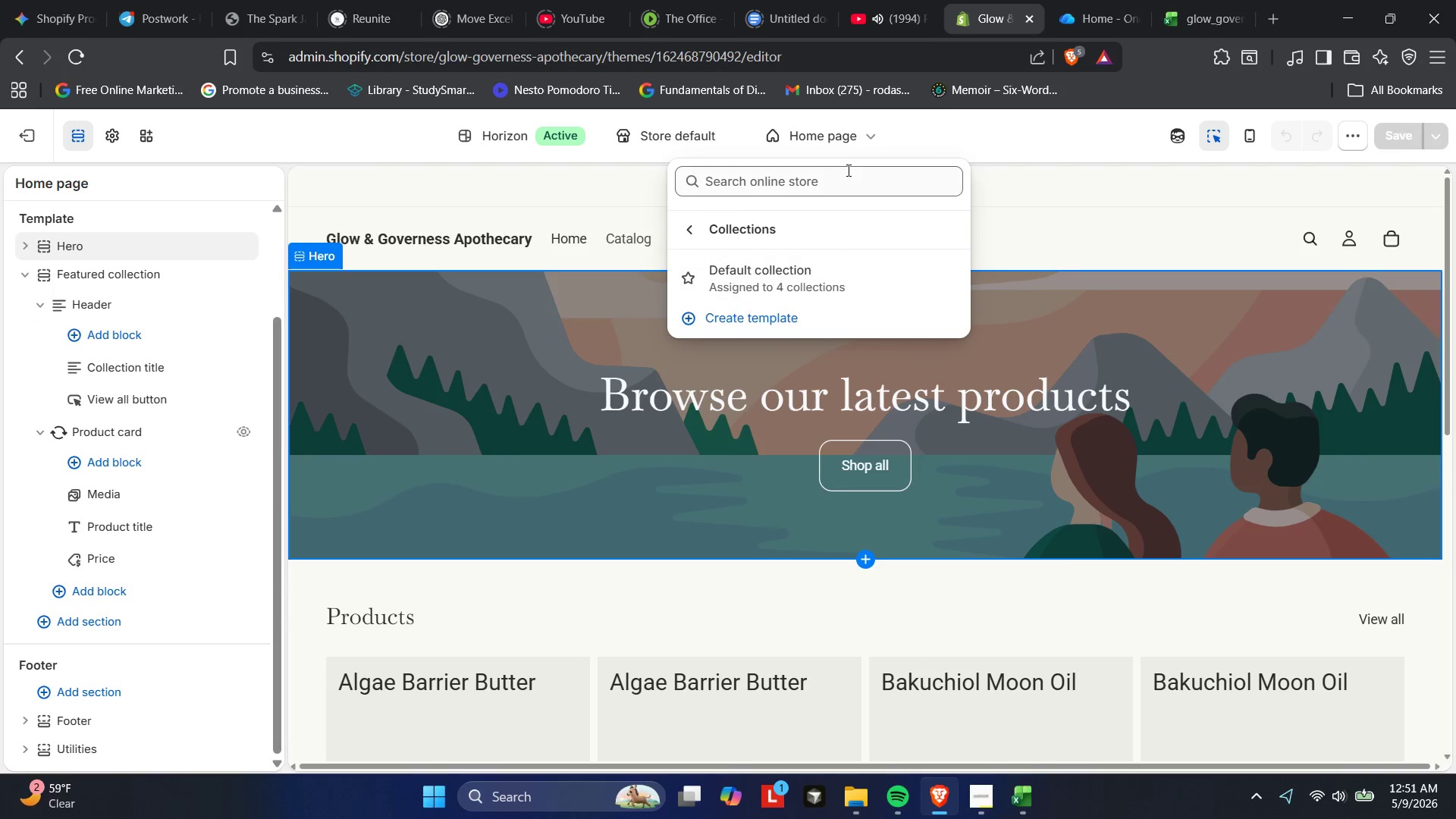 
left_click([855, 127])
 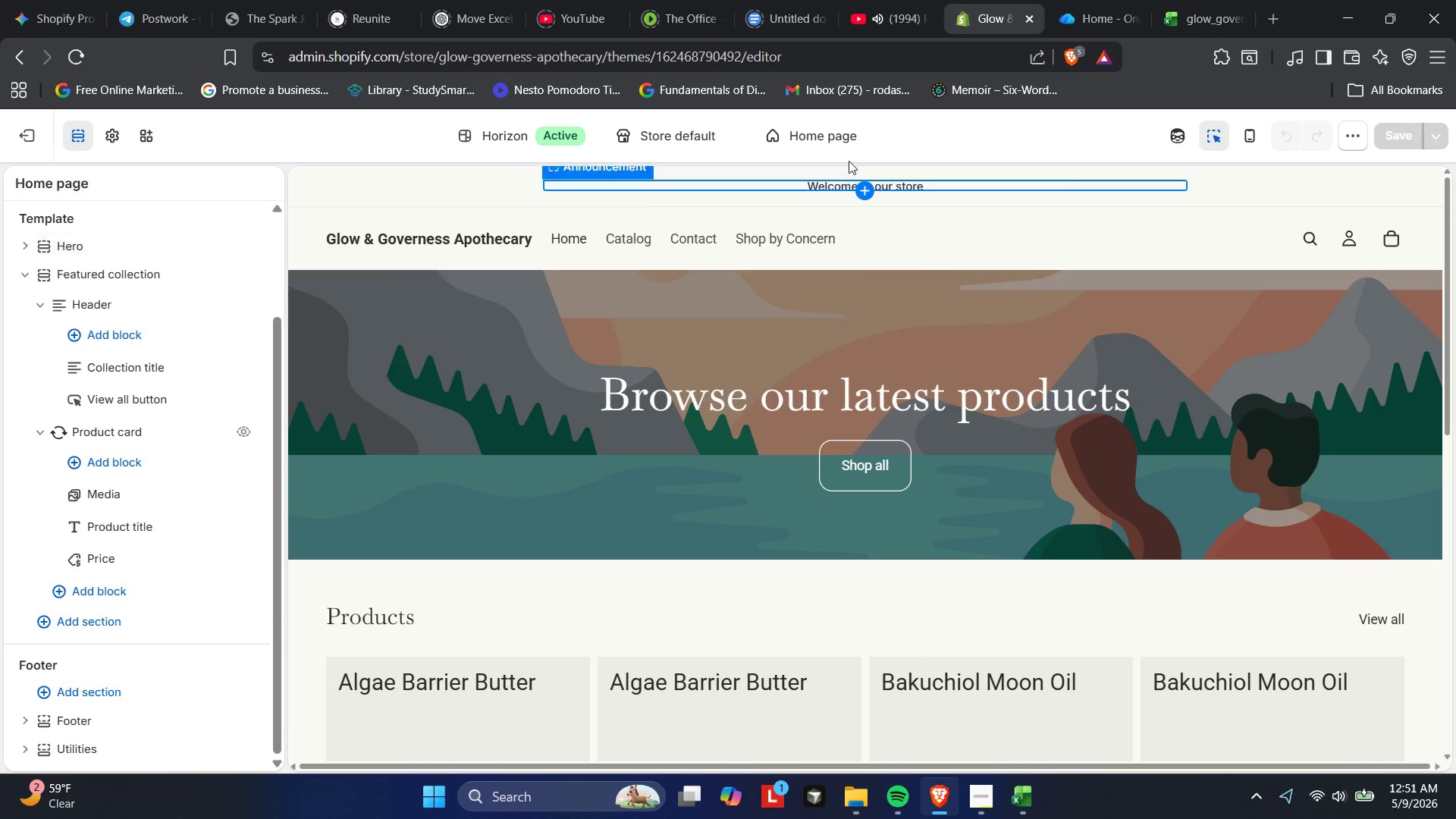 
left_click([847, 143])
 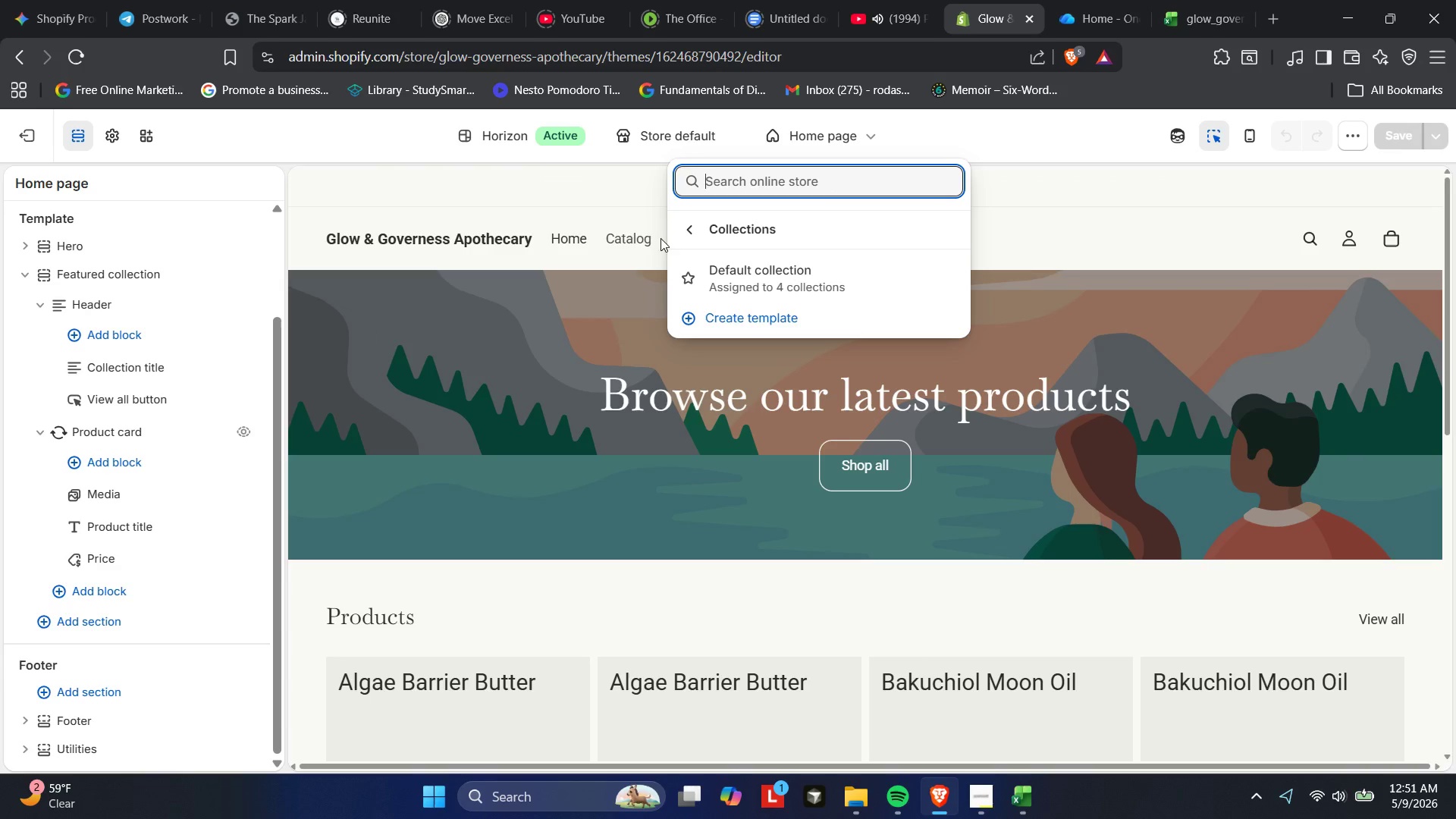 
left_click([682, 231])
 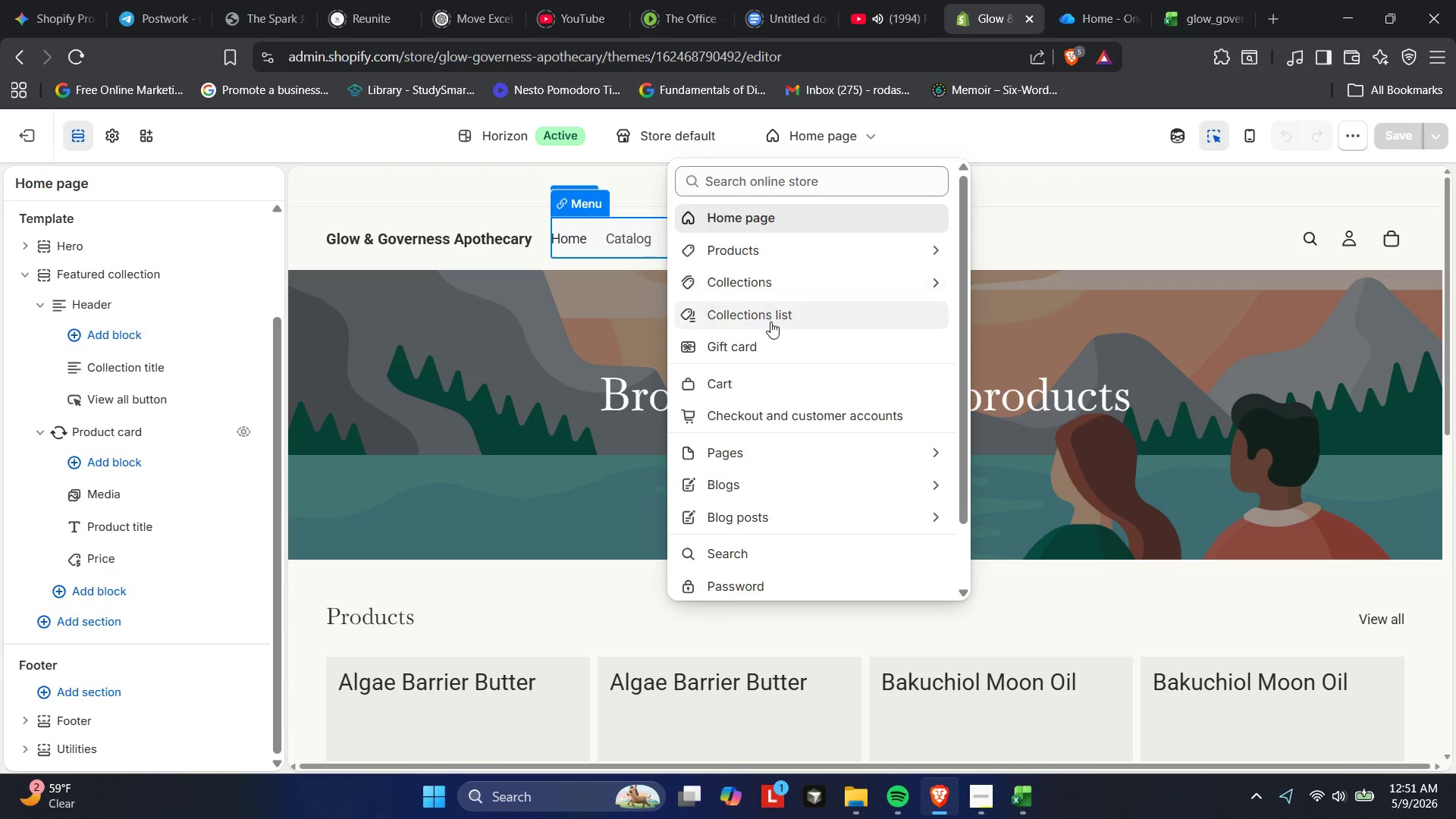 
left_click([770, 309])
 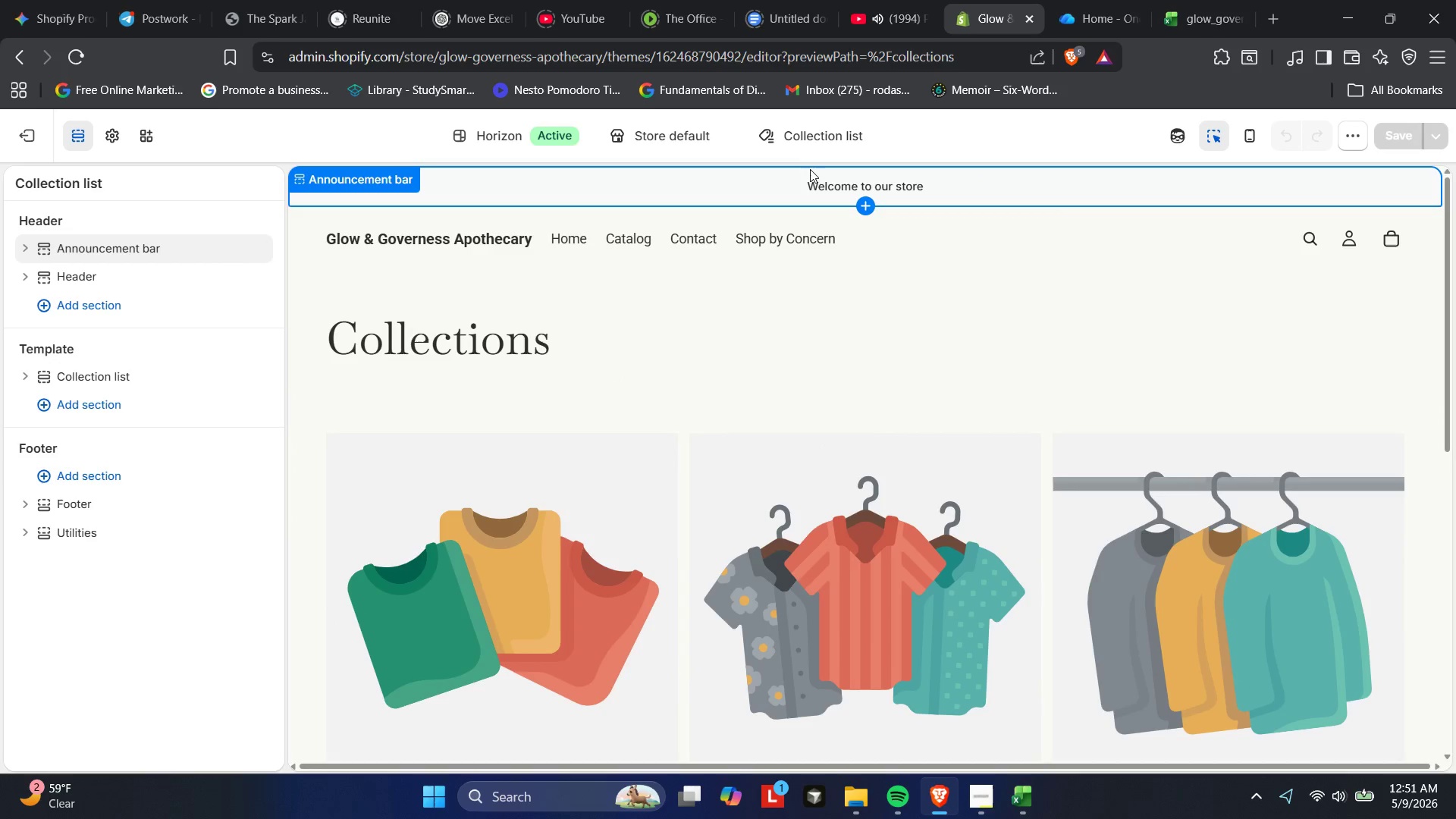 
scroll: coordinate [796, 328], scroll_direction: down, amount: 7.0
 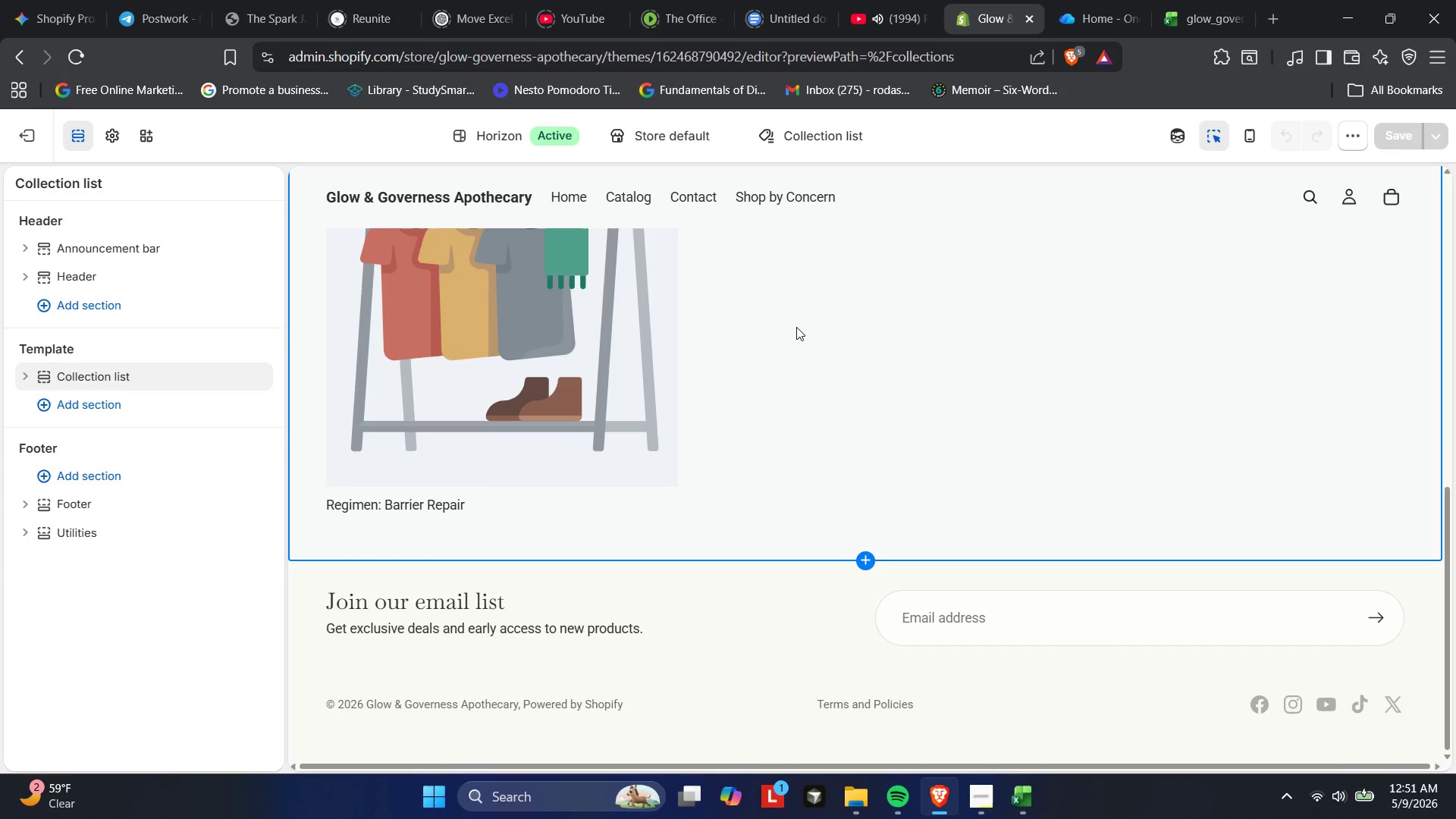 
scroll: coordinate [796, 327], scroll_direction: none, amount: 0.0
 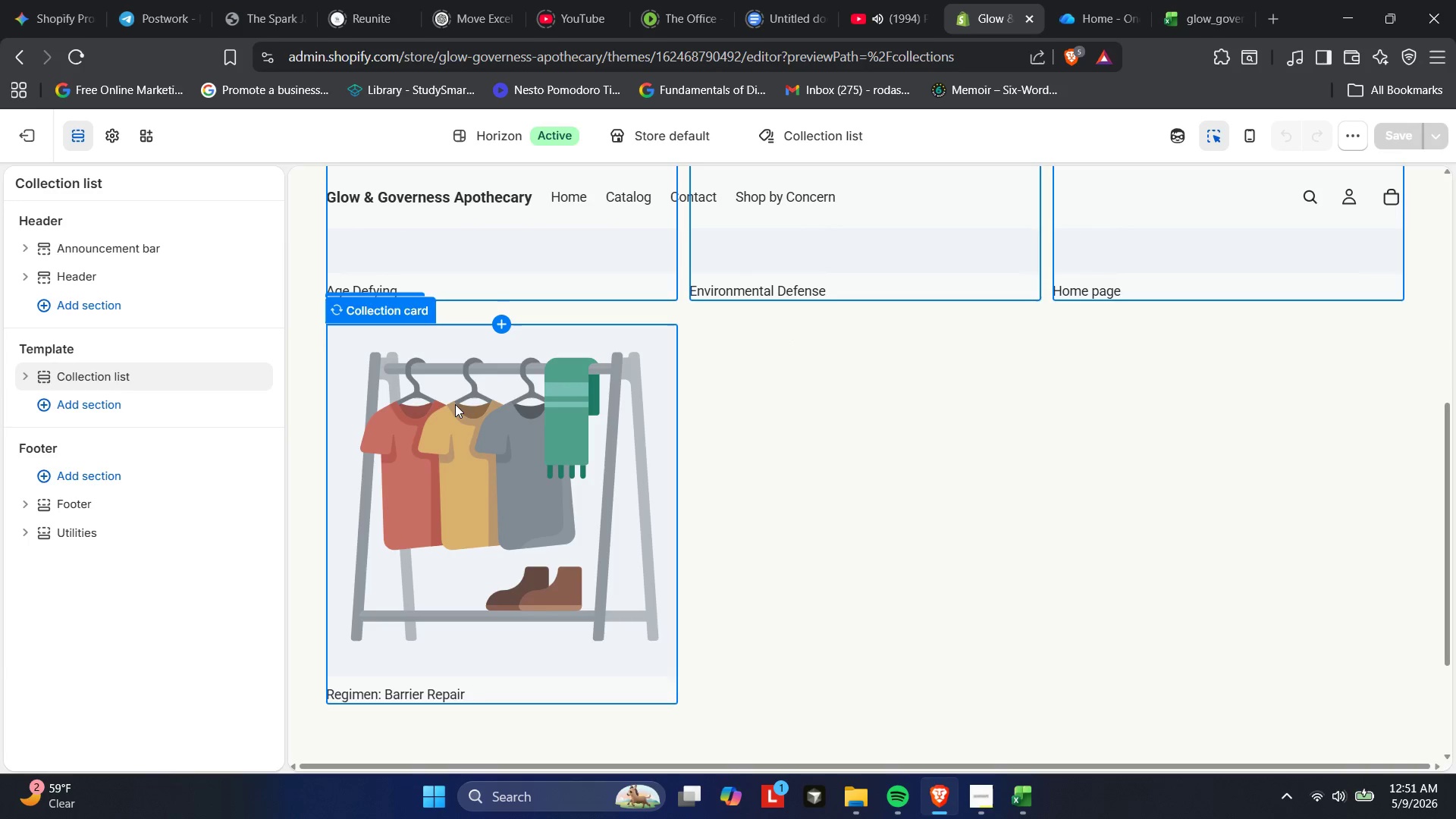 
scroll: coordinate [454, 402], scroll_direction: up, amount: 4.0
 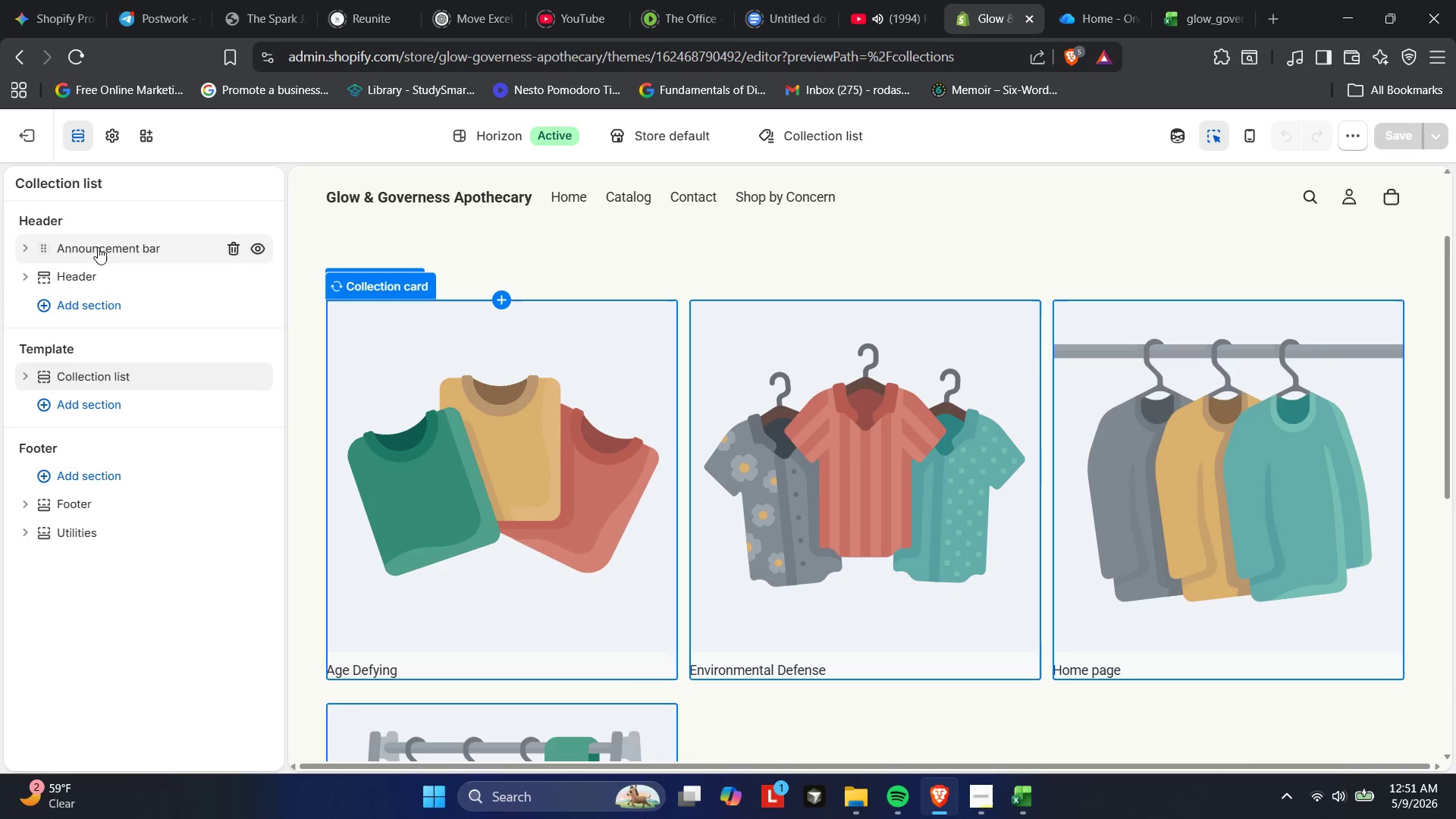 
left_click([136, 366])
 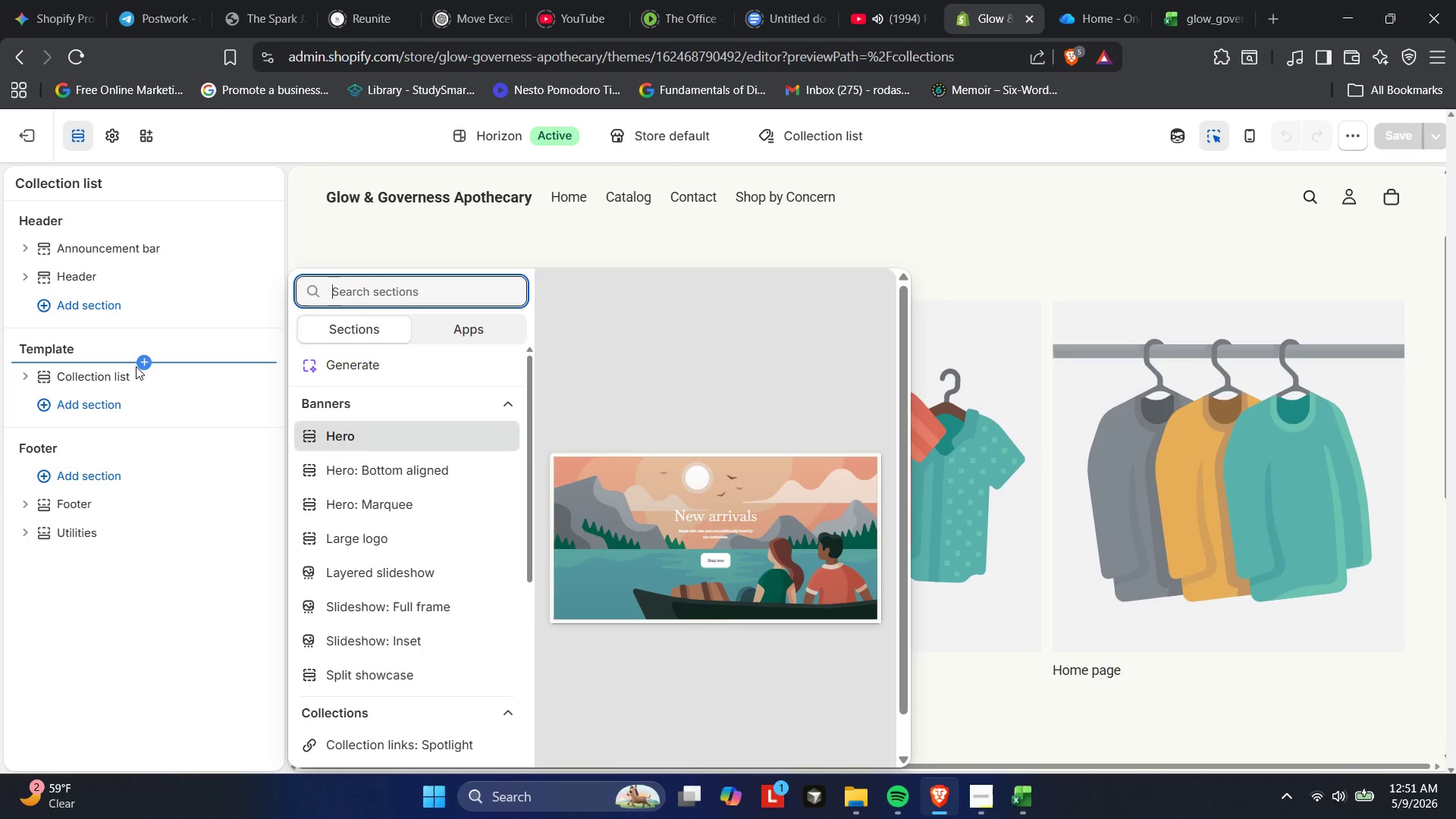 
left_click([138, 380])
 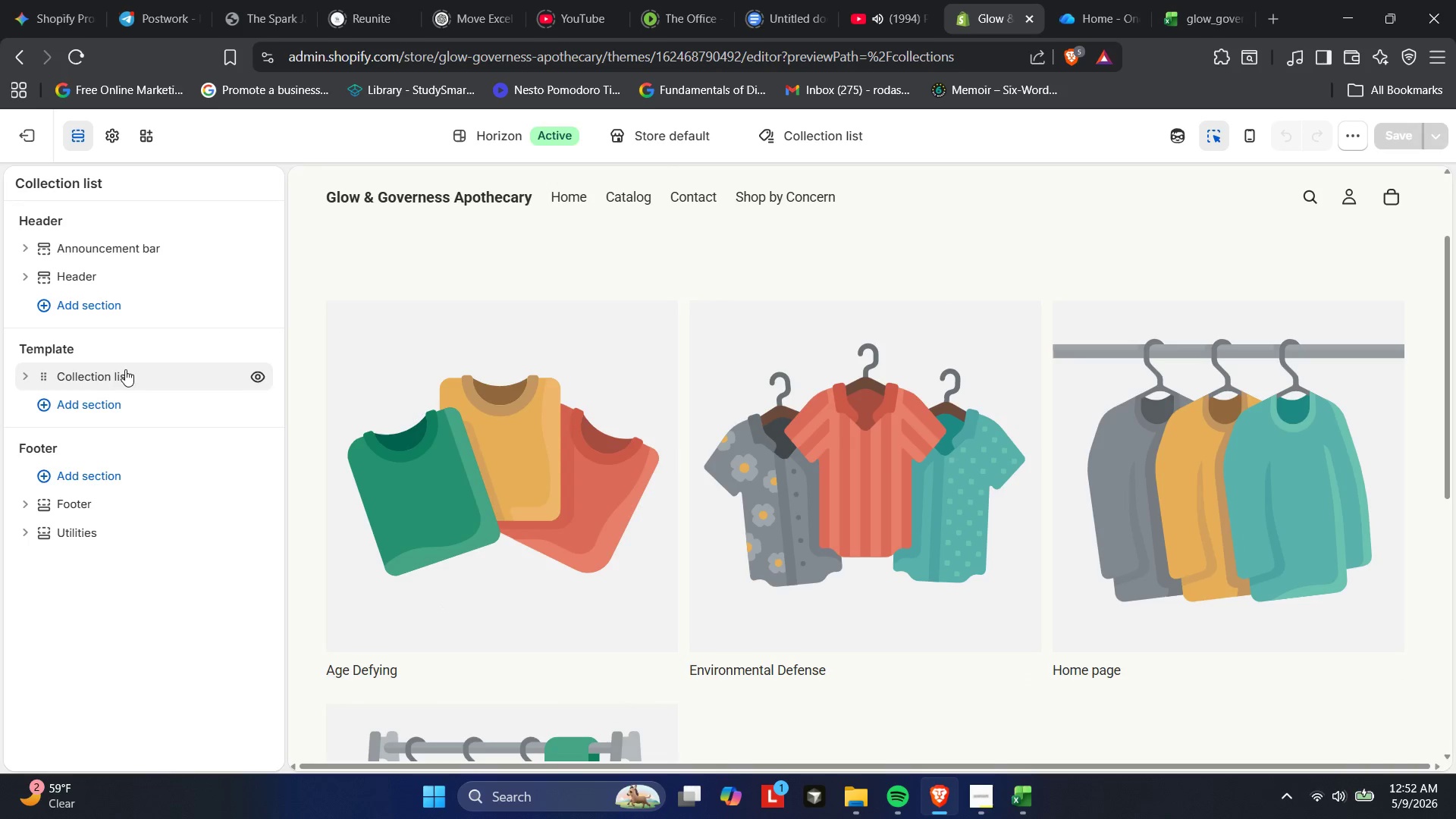 
mouse_move([113, 353])
 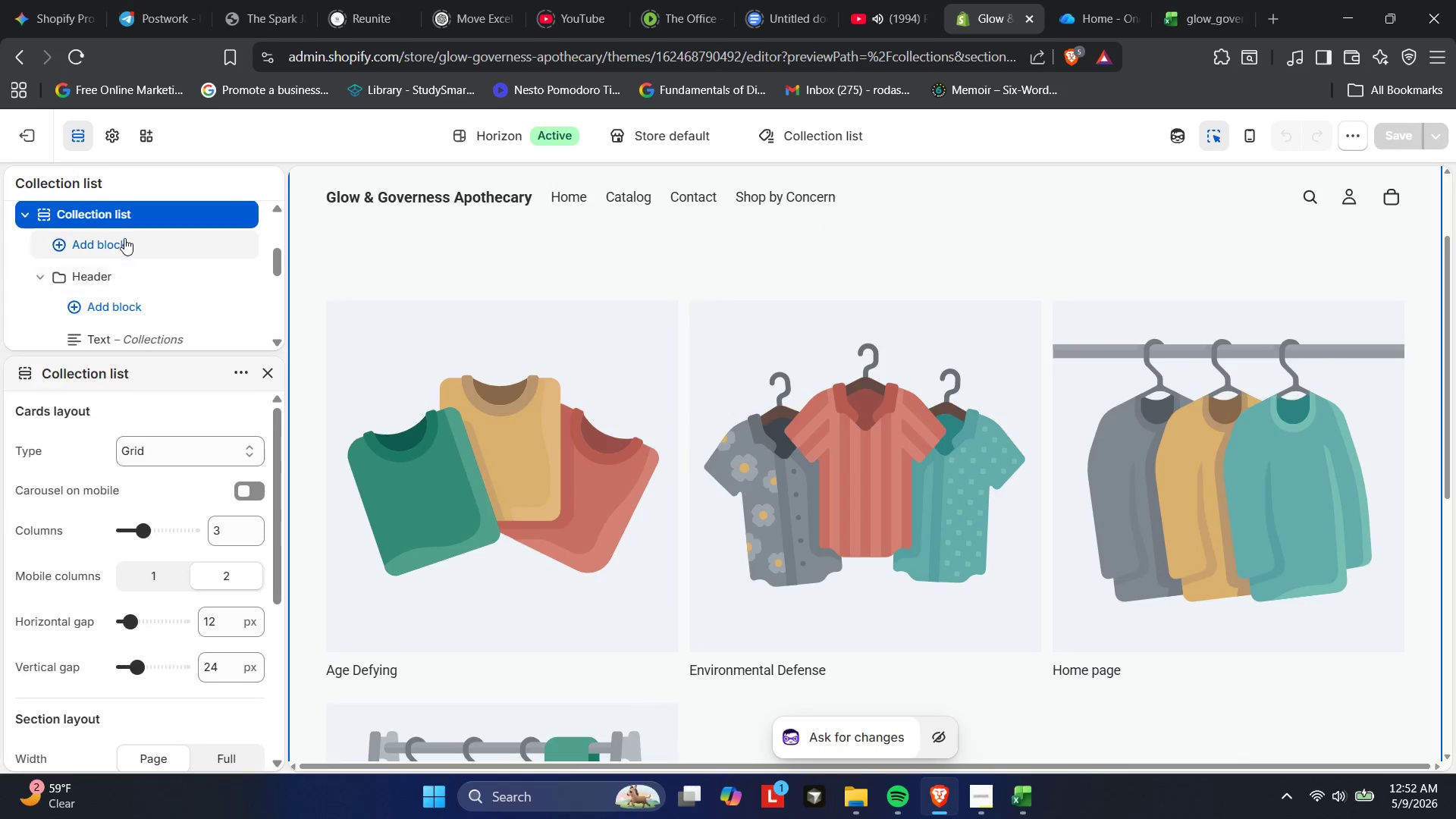 
mouse_move([138, 247])
 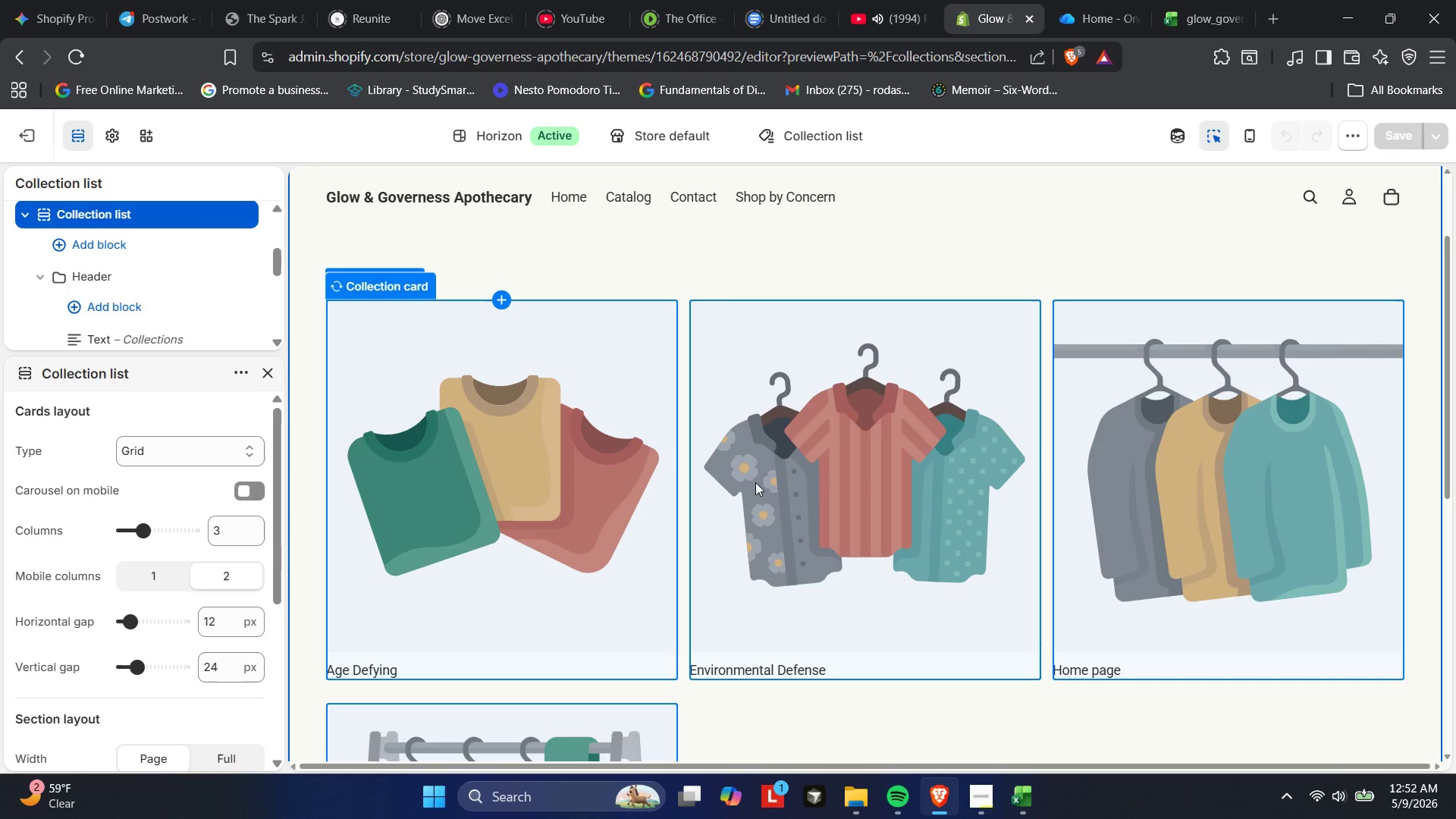 
scroll: coordinate [763, 476], scroll_direction: down, amount: 4.0
 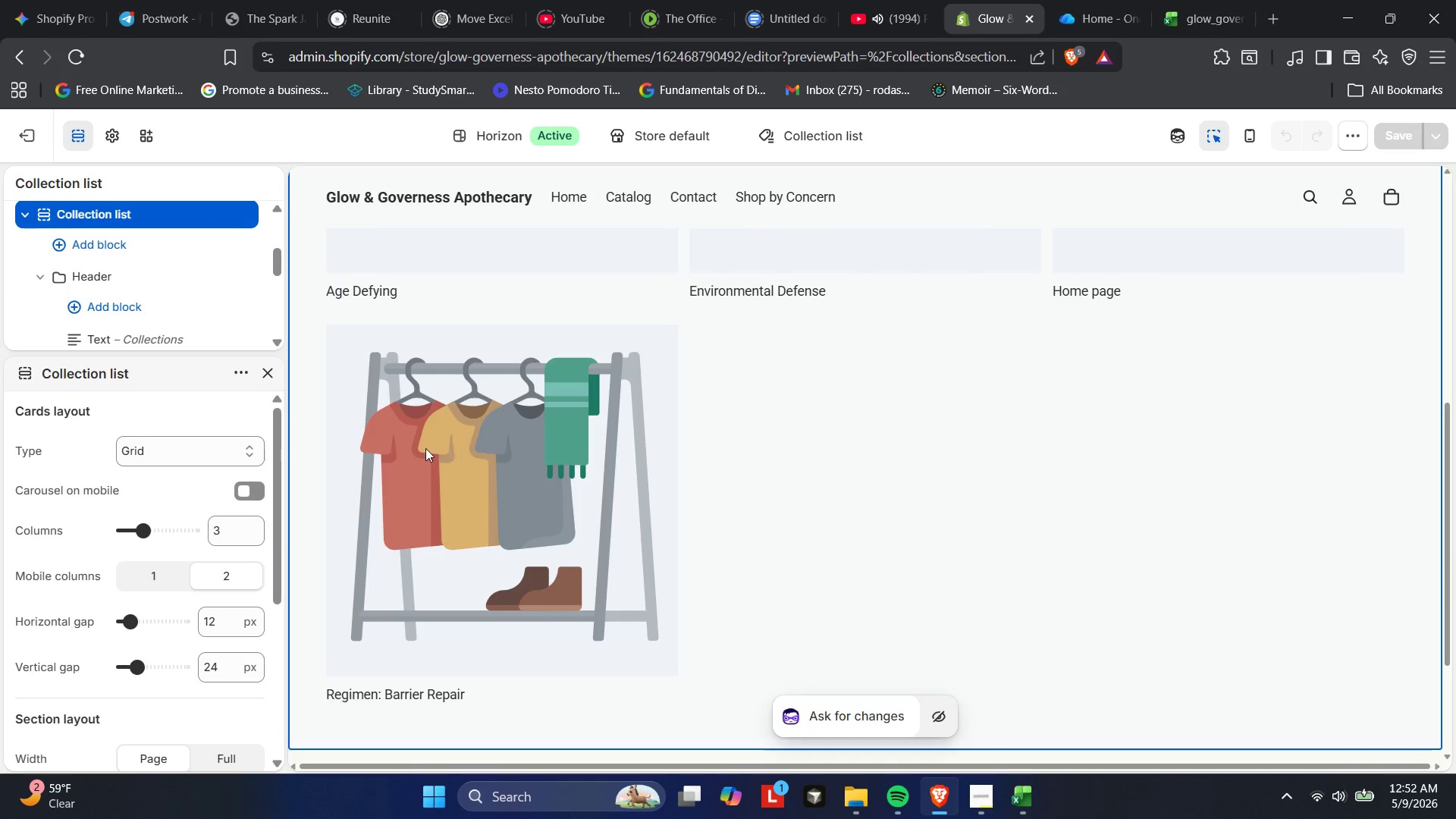 
left_click([424, 446])
 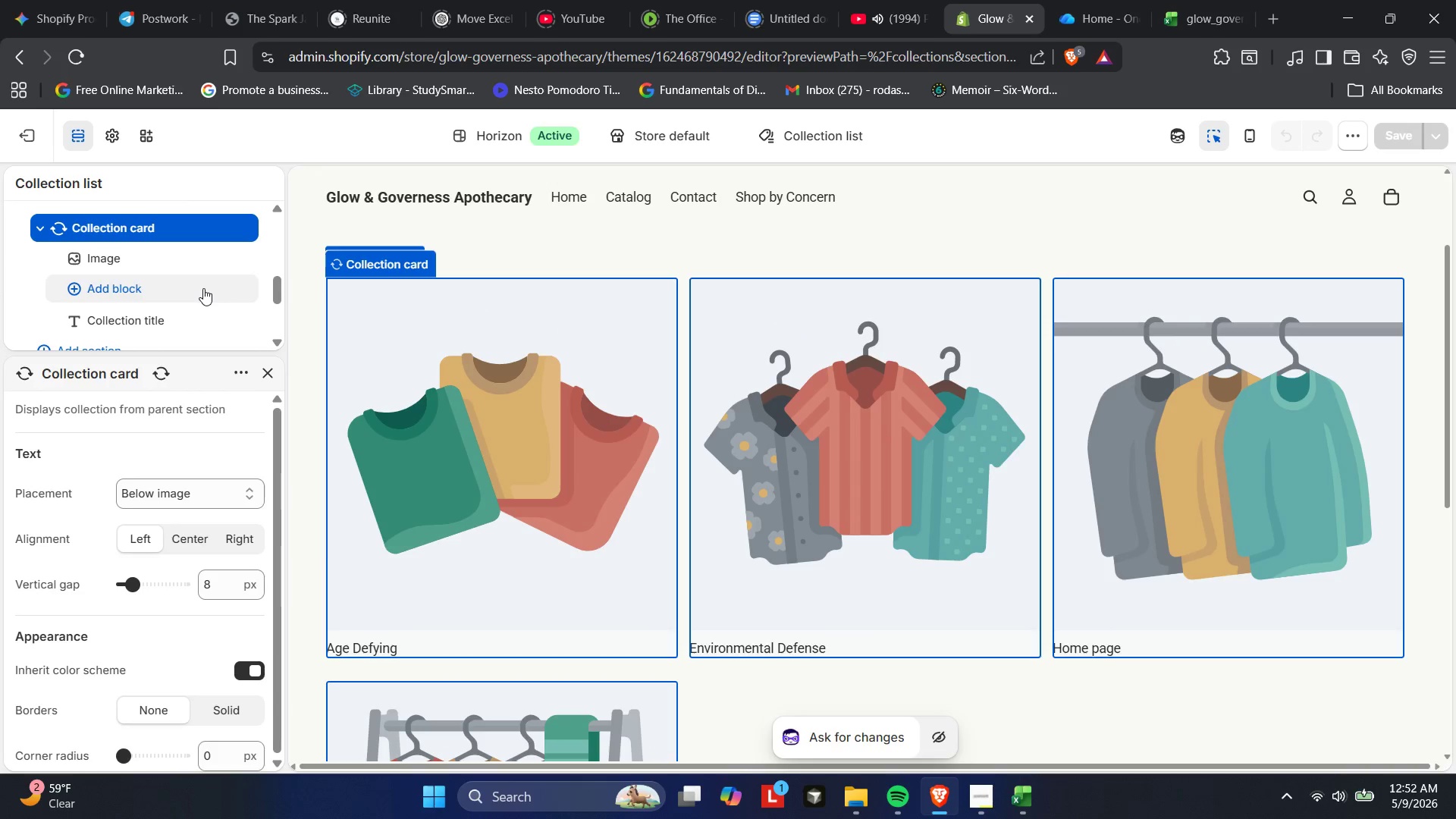 
scroll: coordinate [203, 288], scroll_direction: up, amount: 2.0
 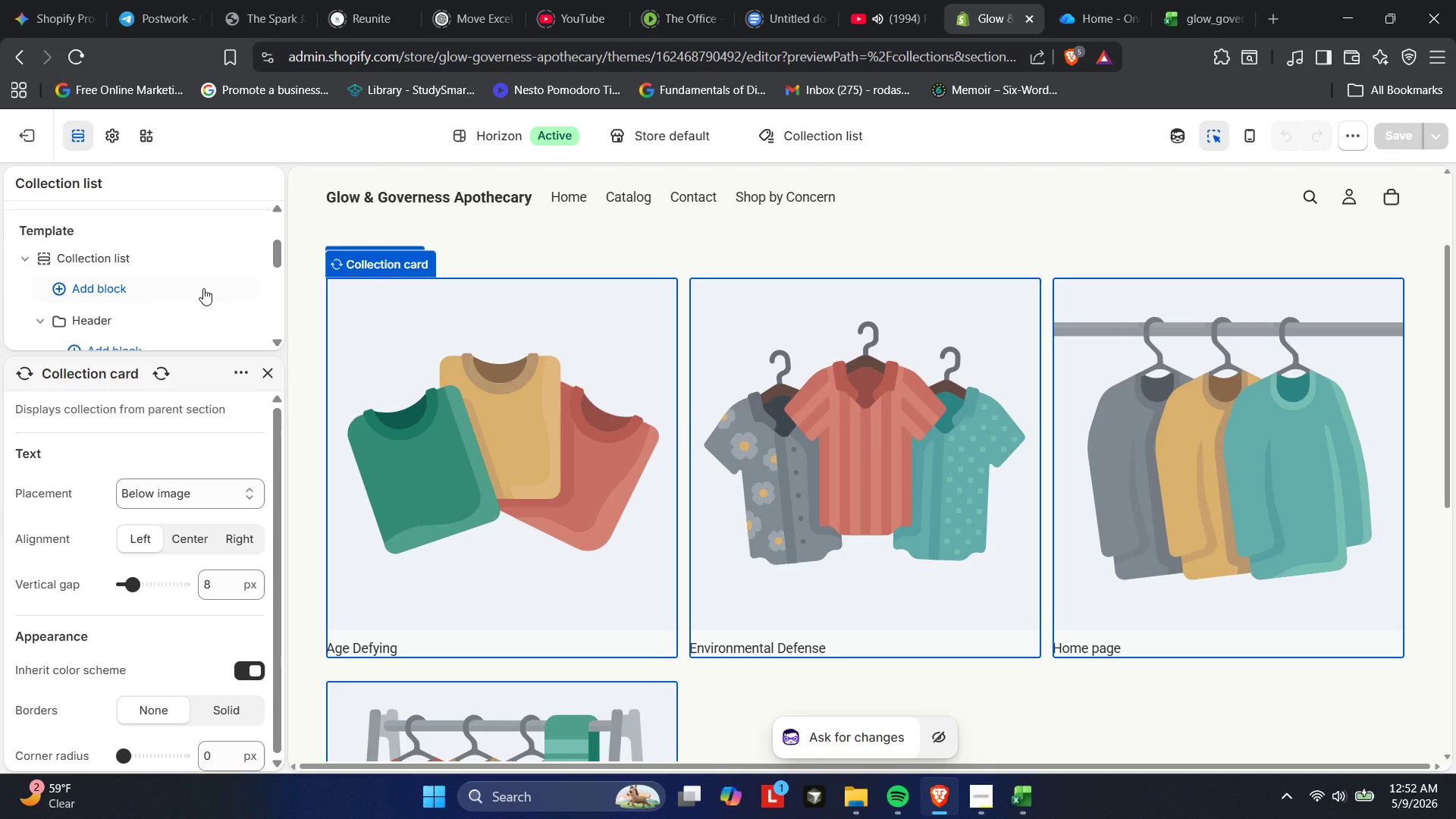 
scroll: coordinate [203, 288], scroll_direction: down, amount: 3.0
 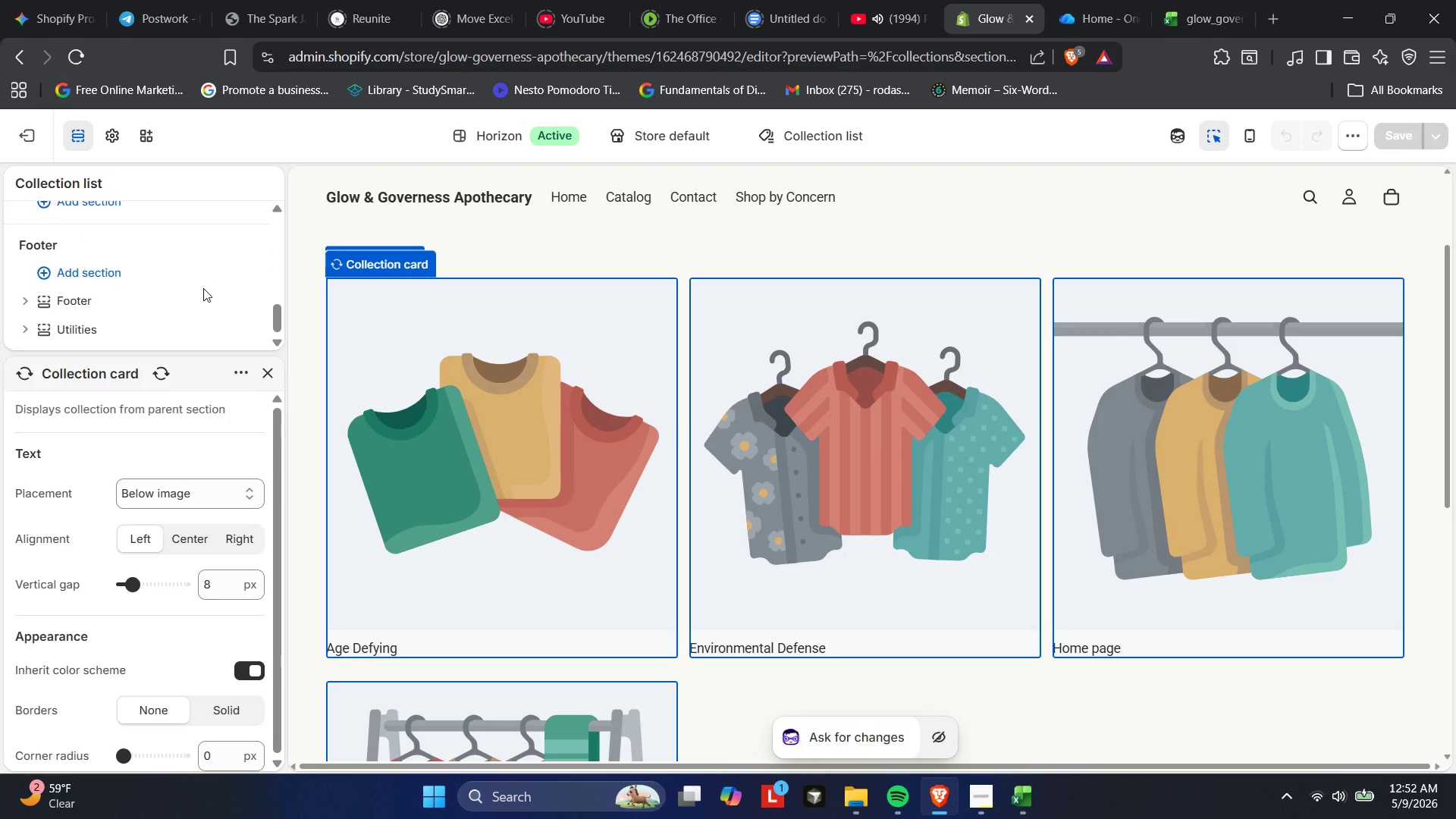 
scroll: coordinate [203, 288], scroll_direction: up, amount: 3.0
 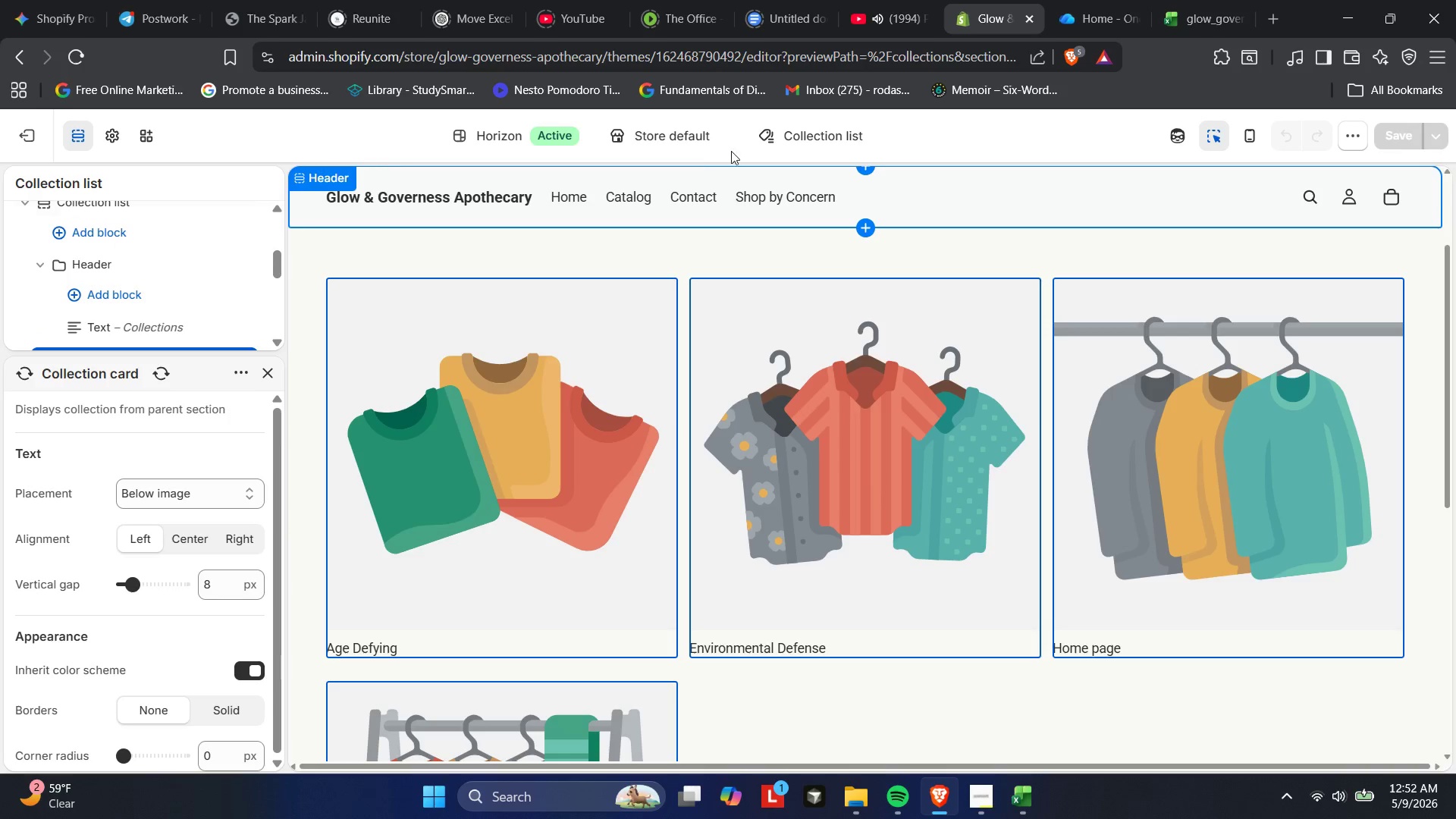 
left_click([792, 136])
 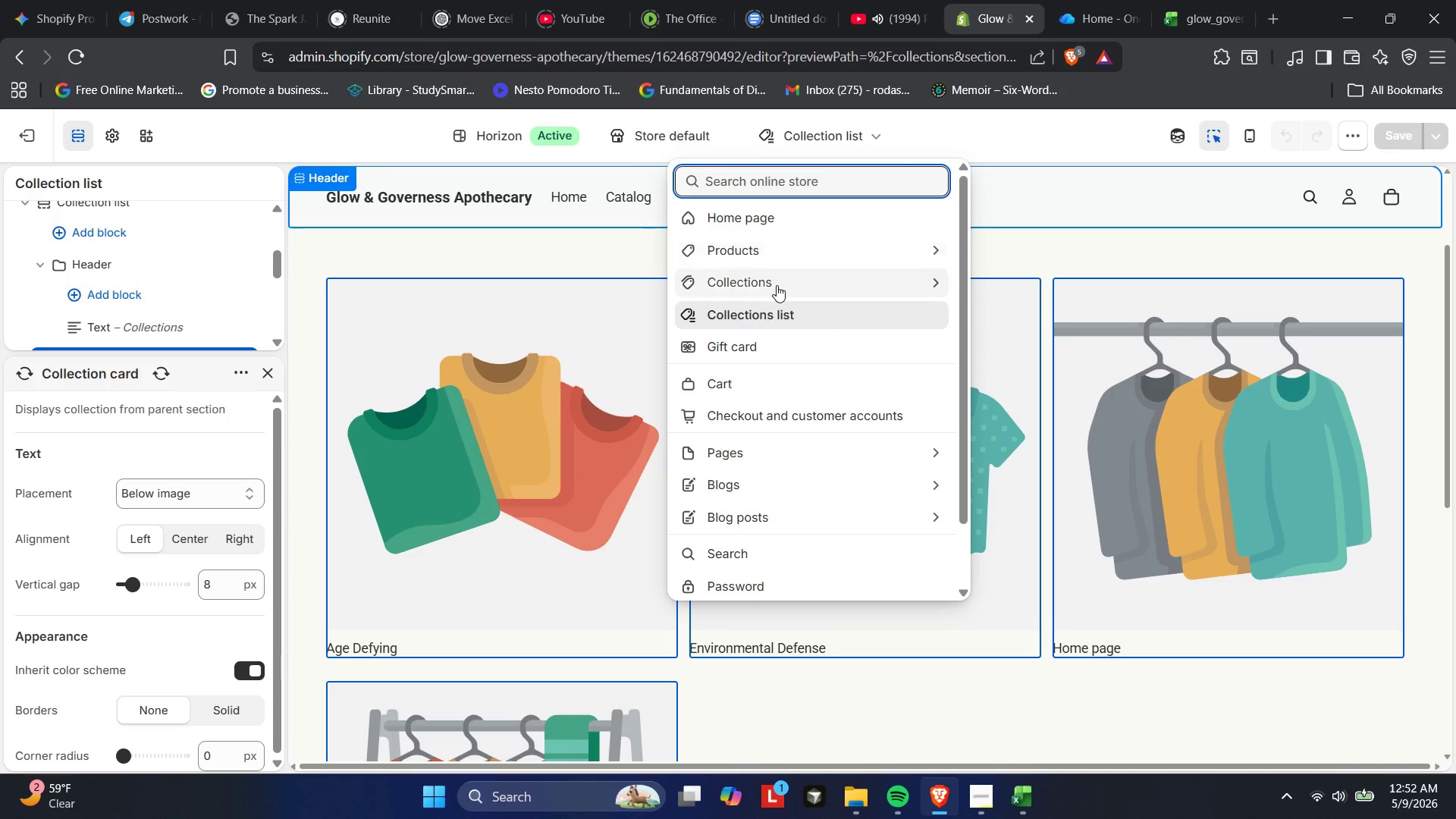 
left_click([774, 284])
 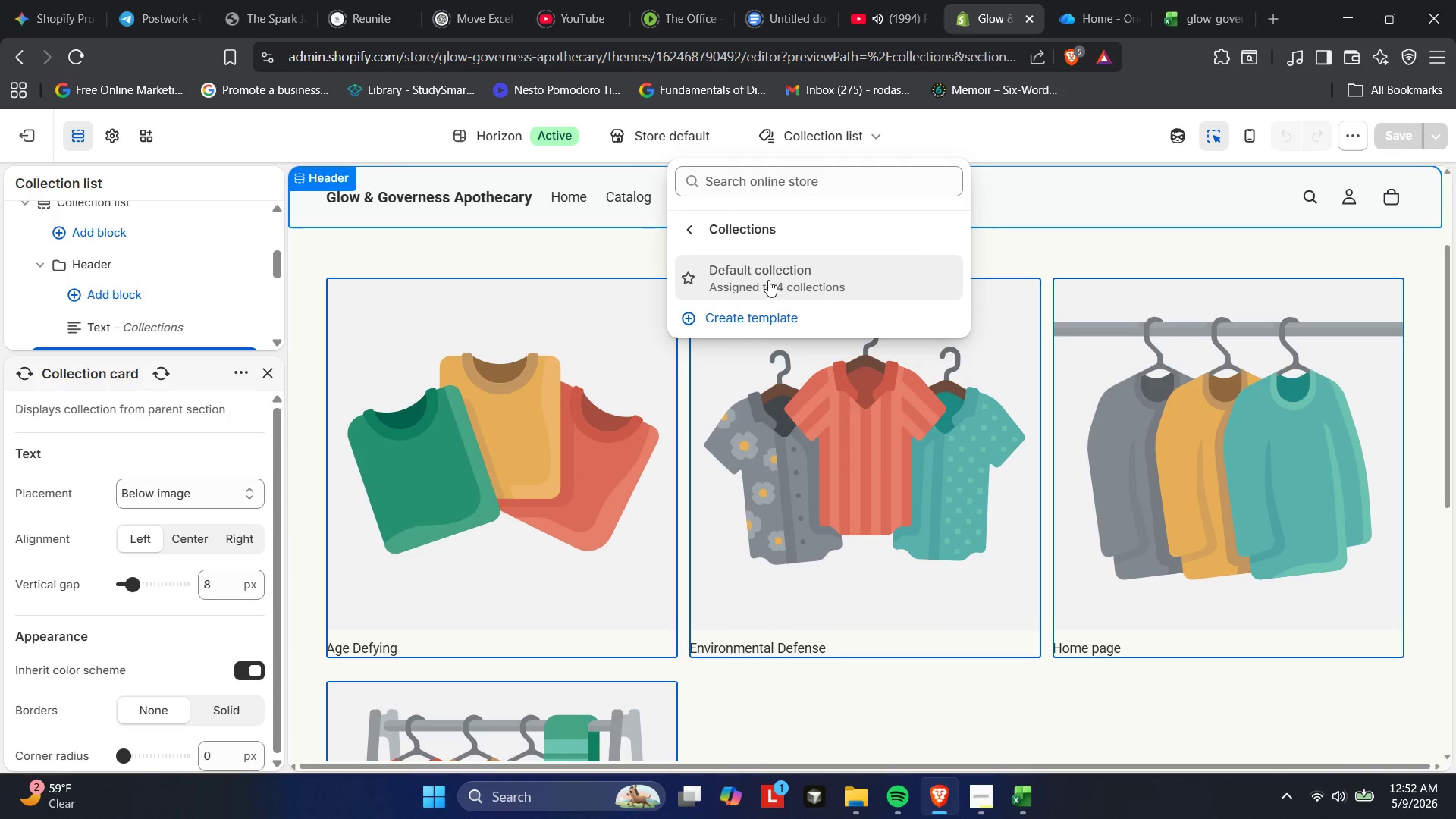 
mouse_move([771, 246])
 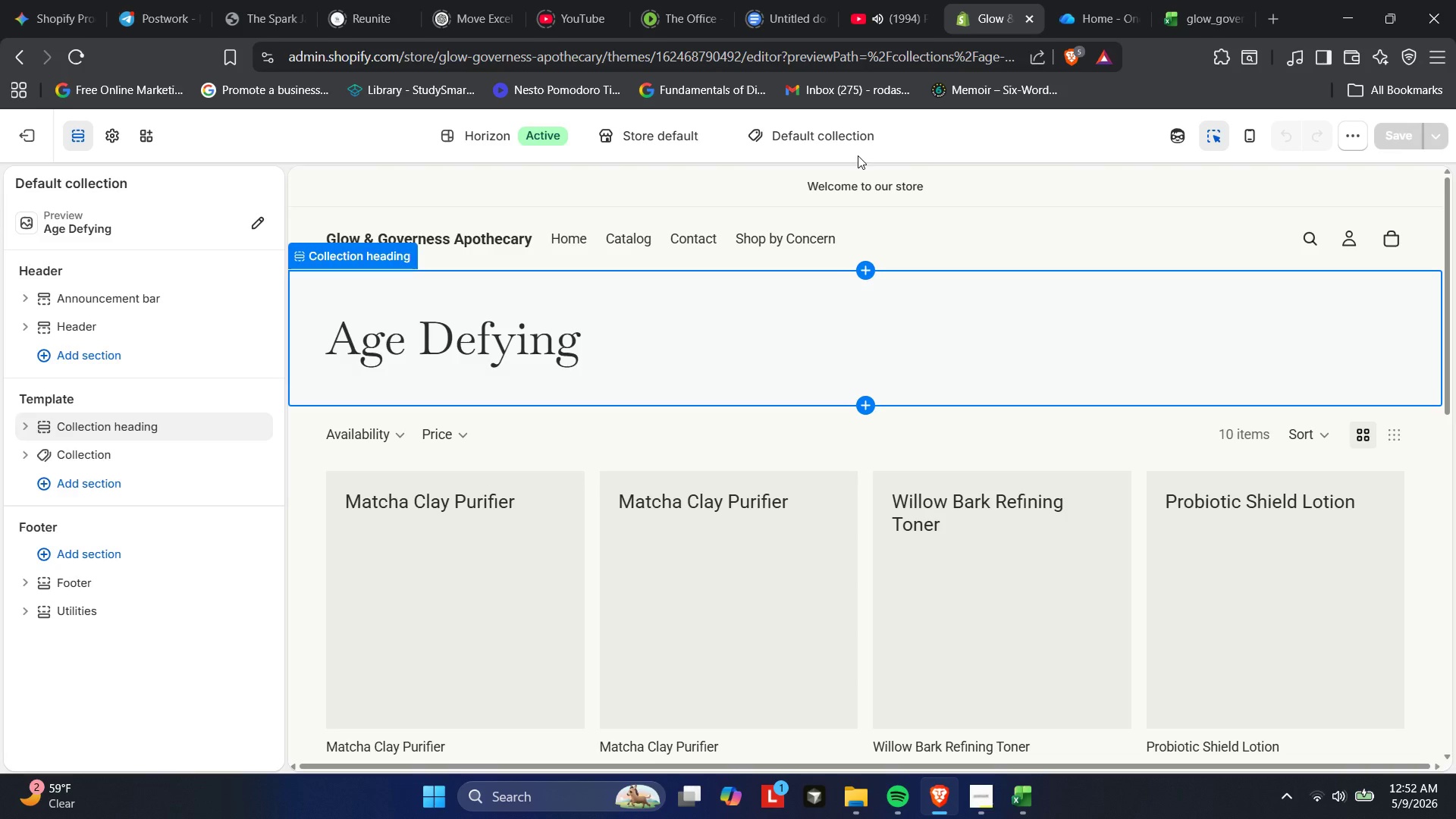 
wait(15.51)
 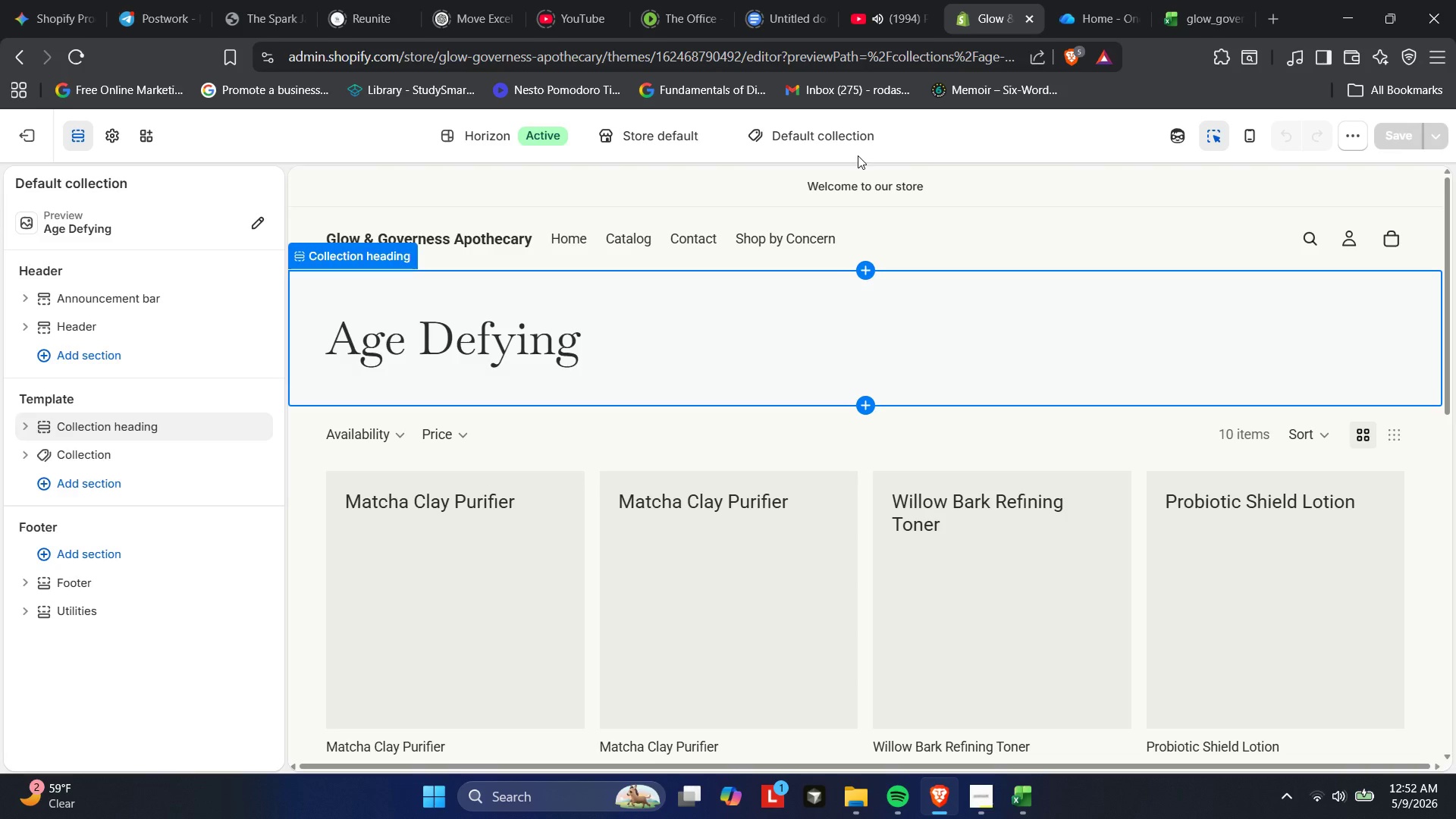 
scroll: coordinate [1016, 430], scroll_direction: down, amount: 1.0
 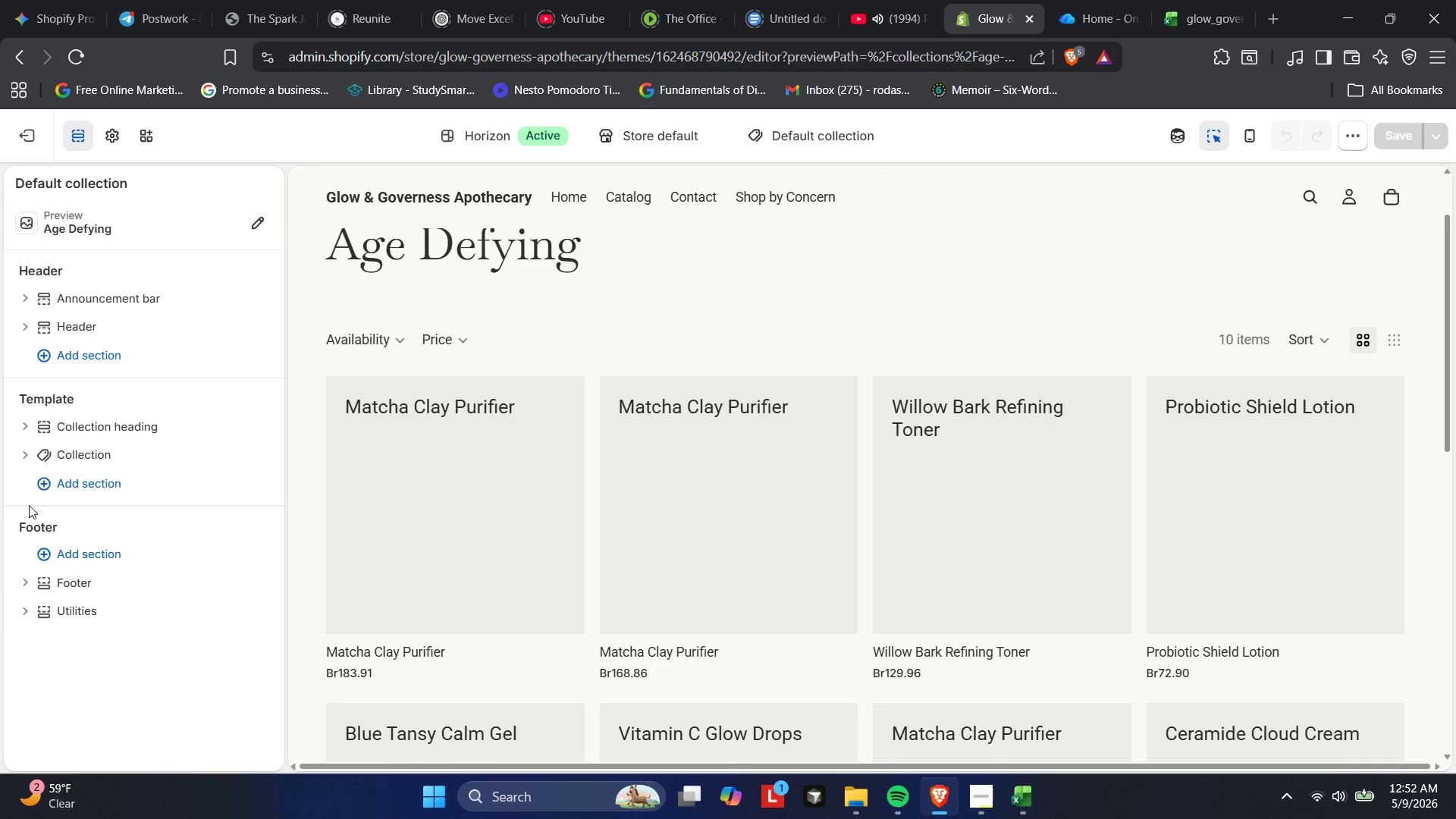 
scroll: coordinate [328, 429], scroll_direction: up, amount: 3.0
 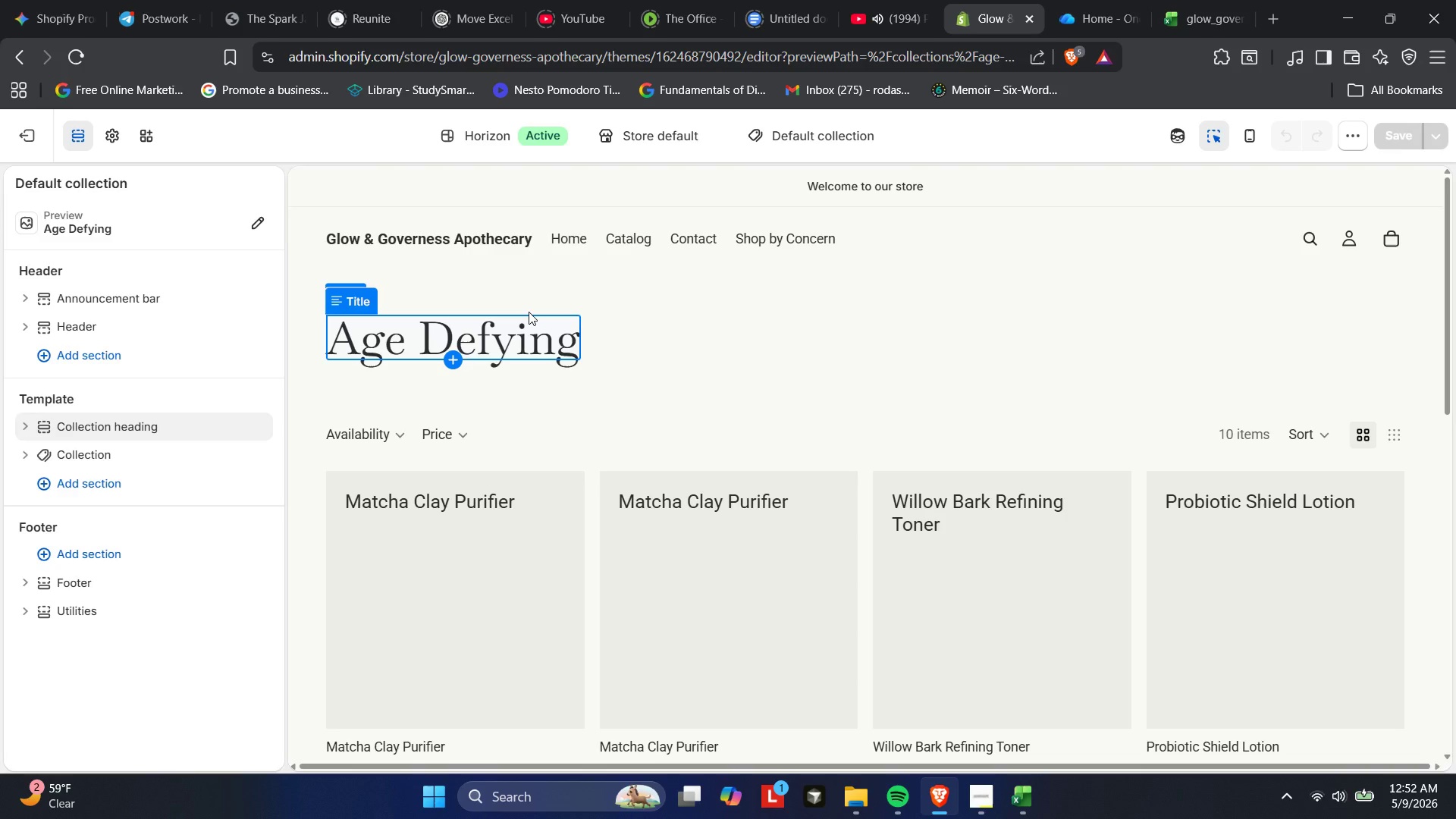 
wait(10.7)
 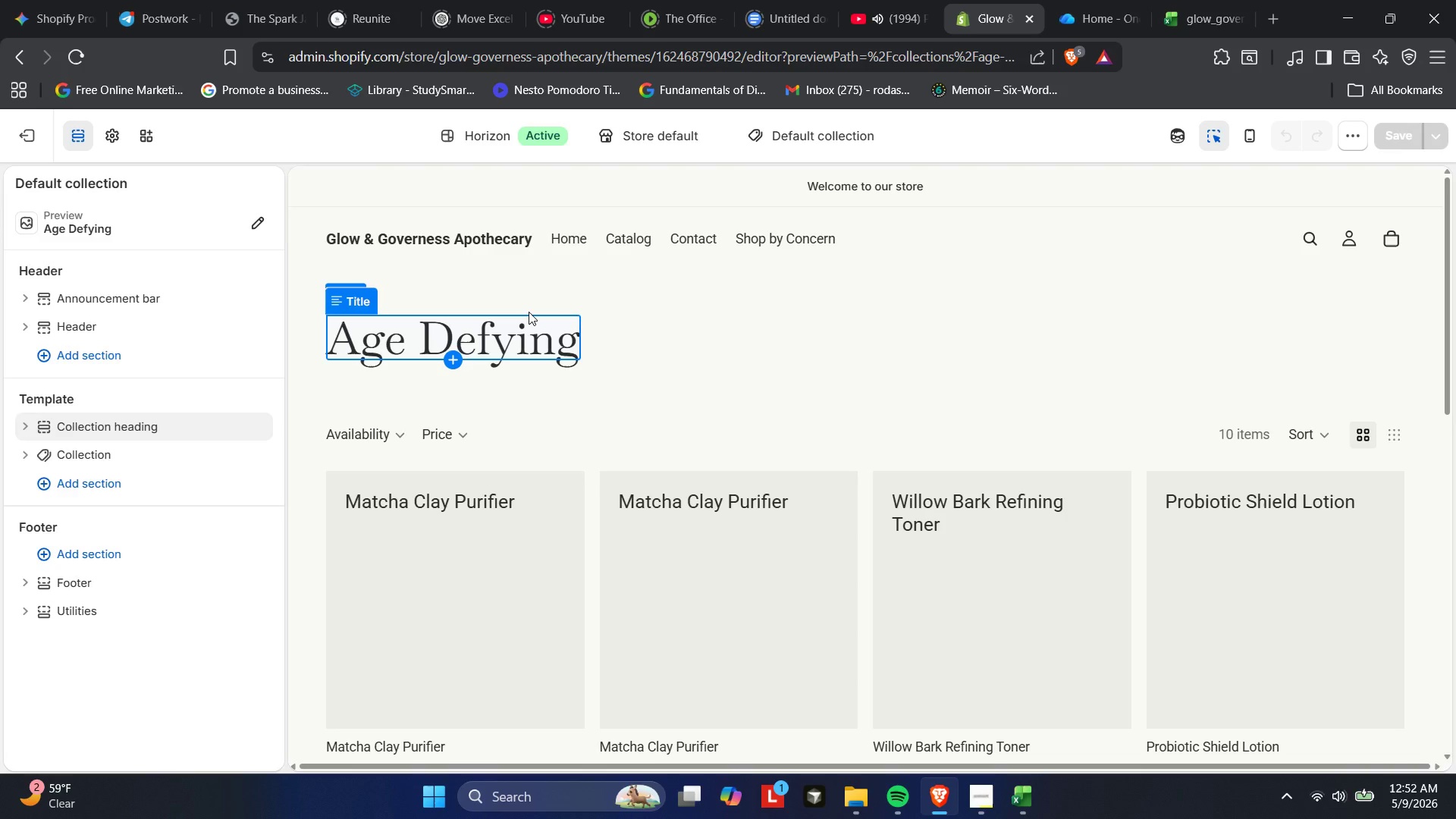 
left_click([468, 340])
 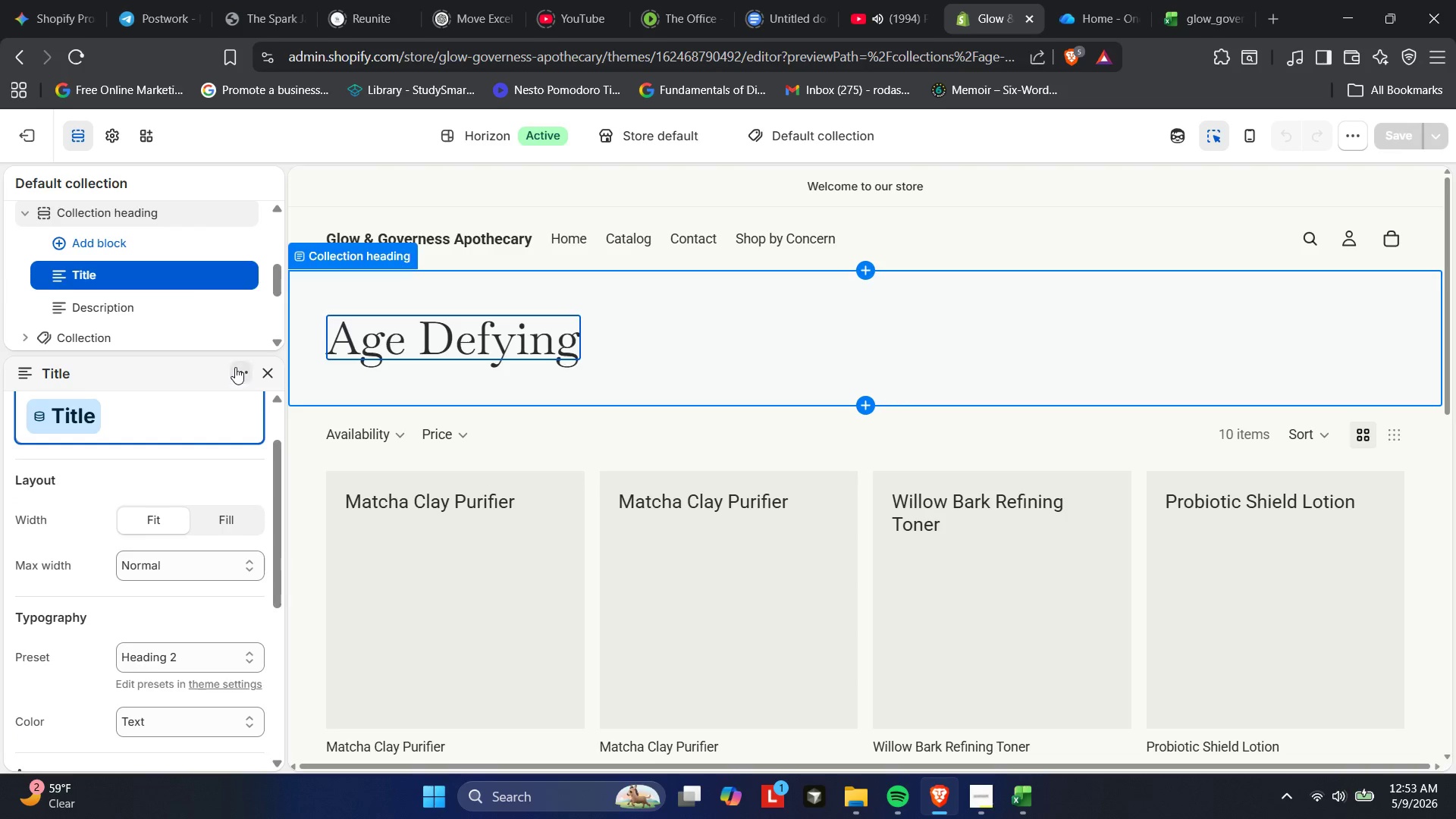 
mouse_move([131, 290])
 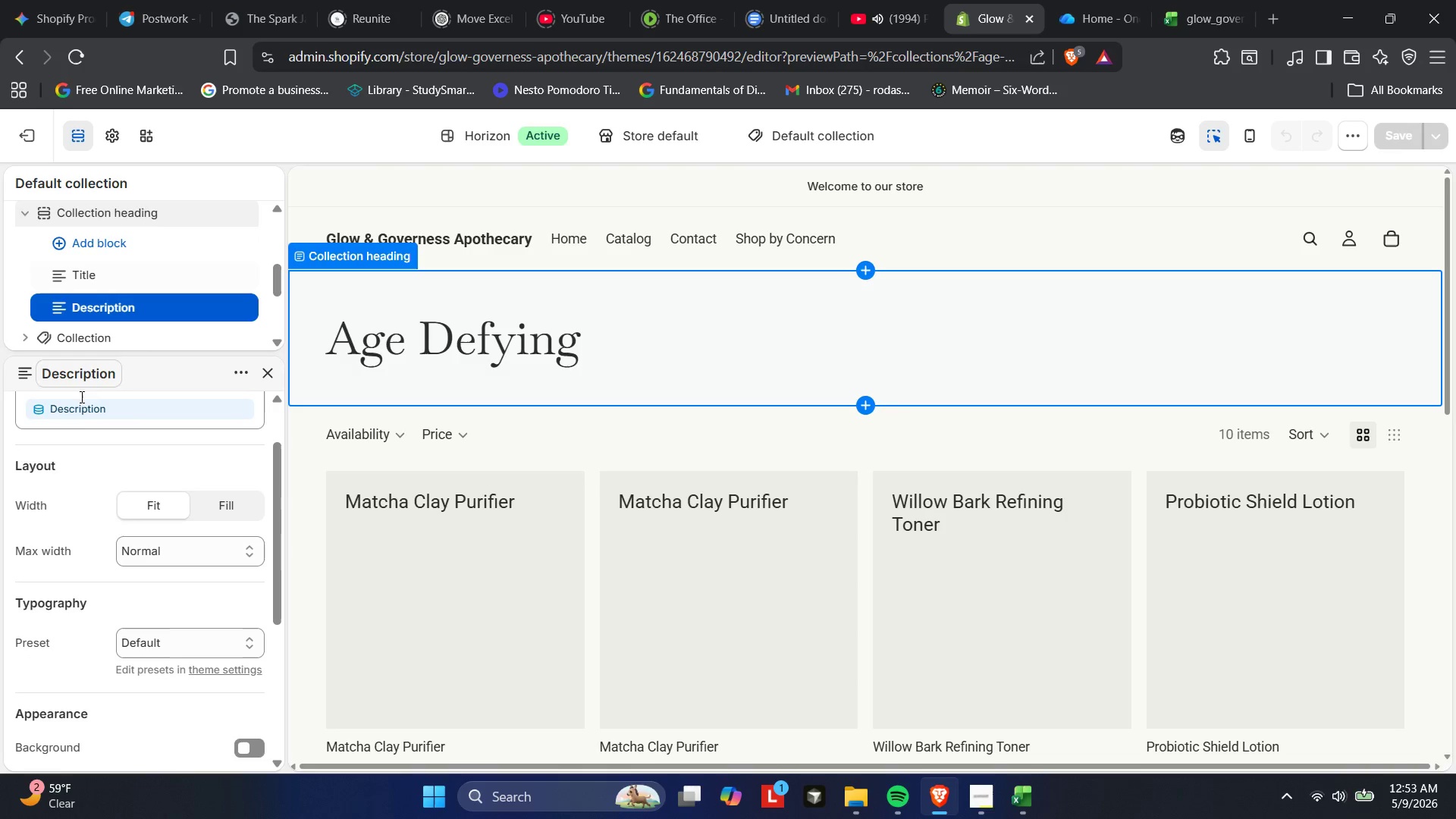 
scroll: coordinate [127, 471], scroll_direction: up, amount: 2.0
 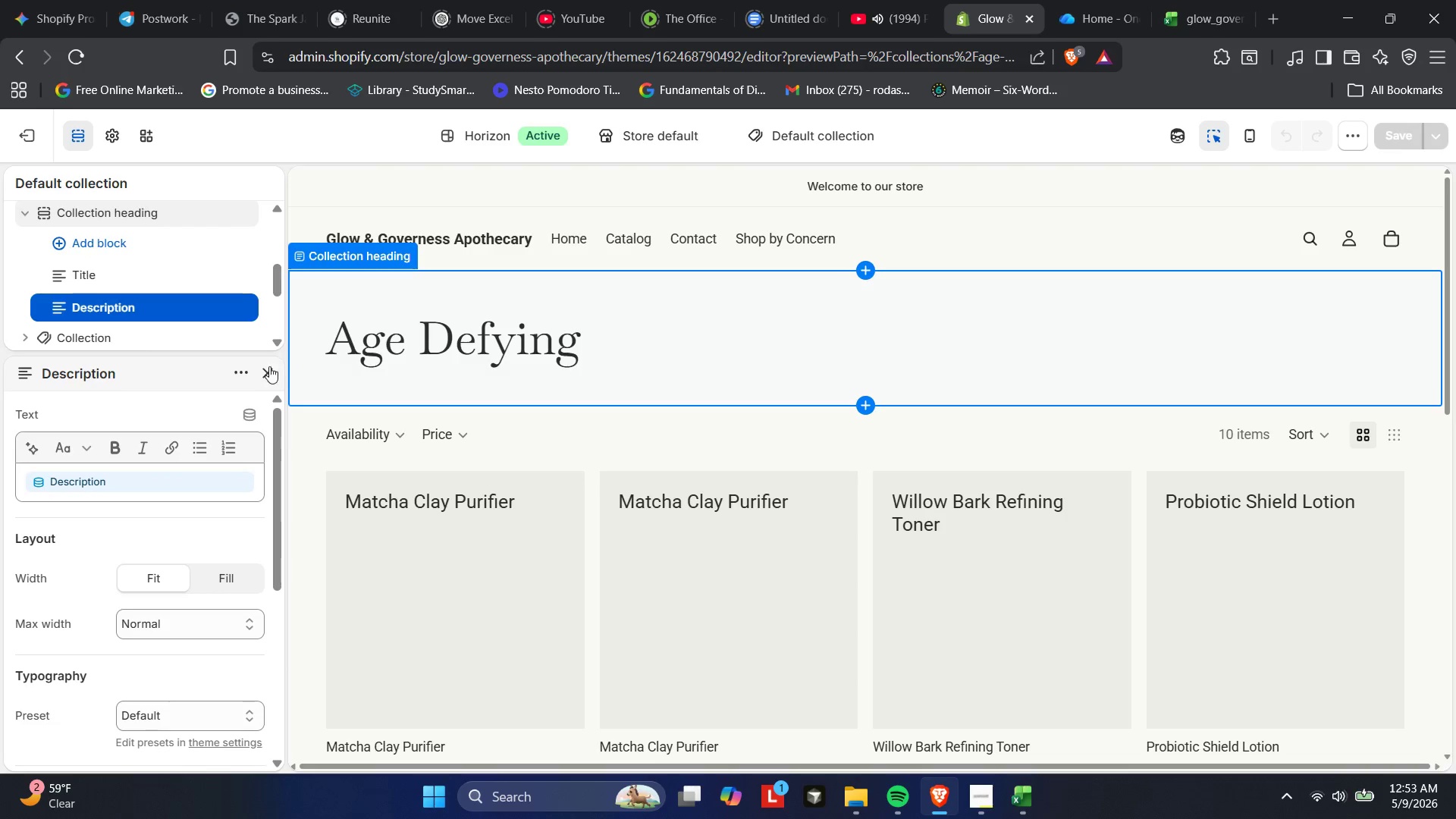 
left_click([268, 367])
 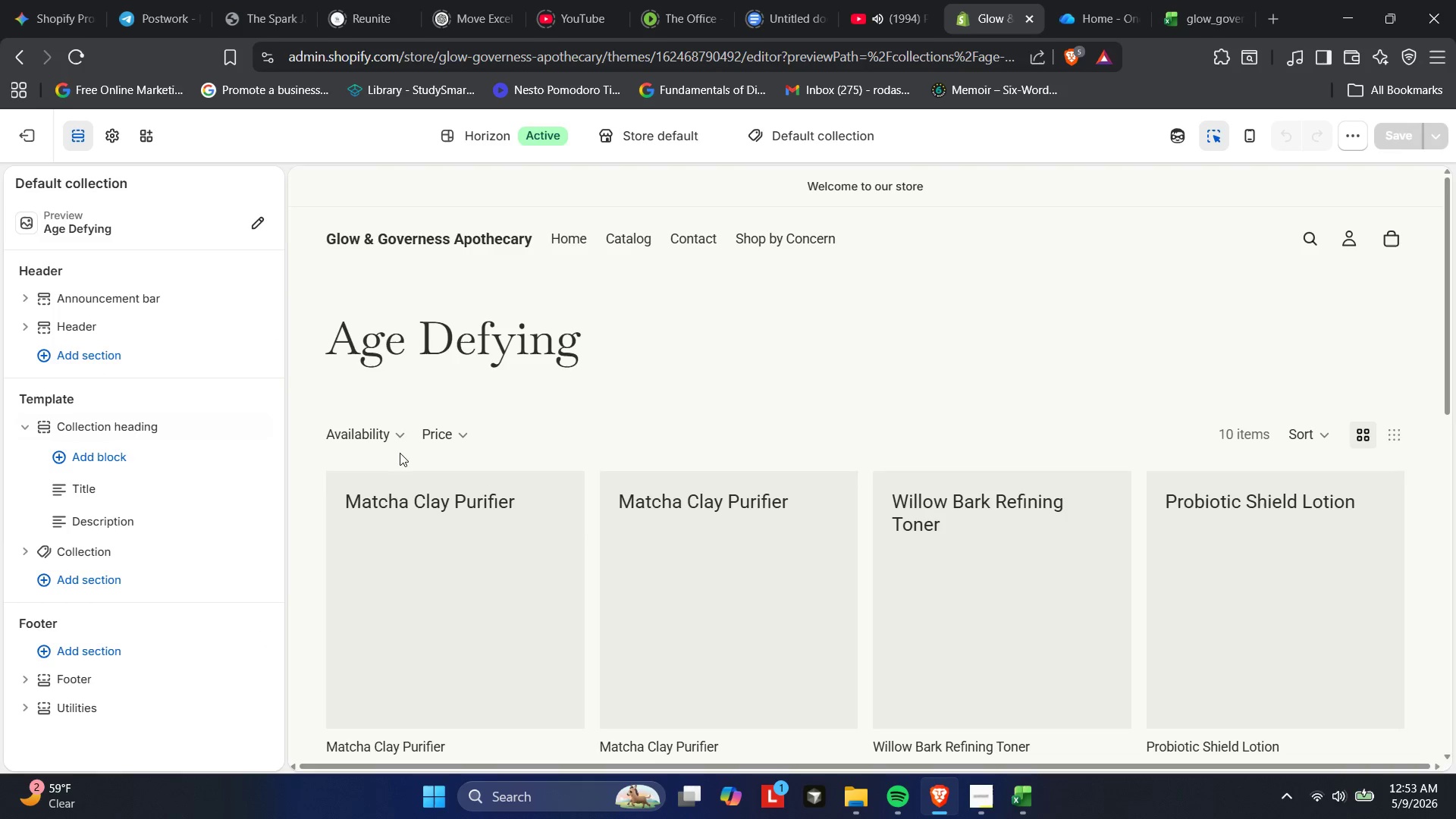 
left_click([399, 444])
 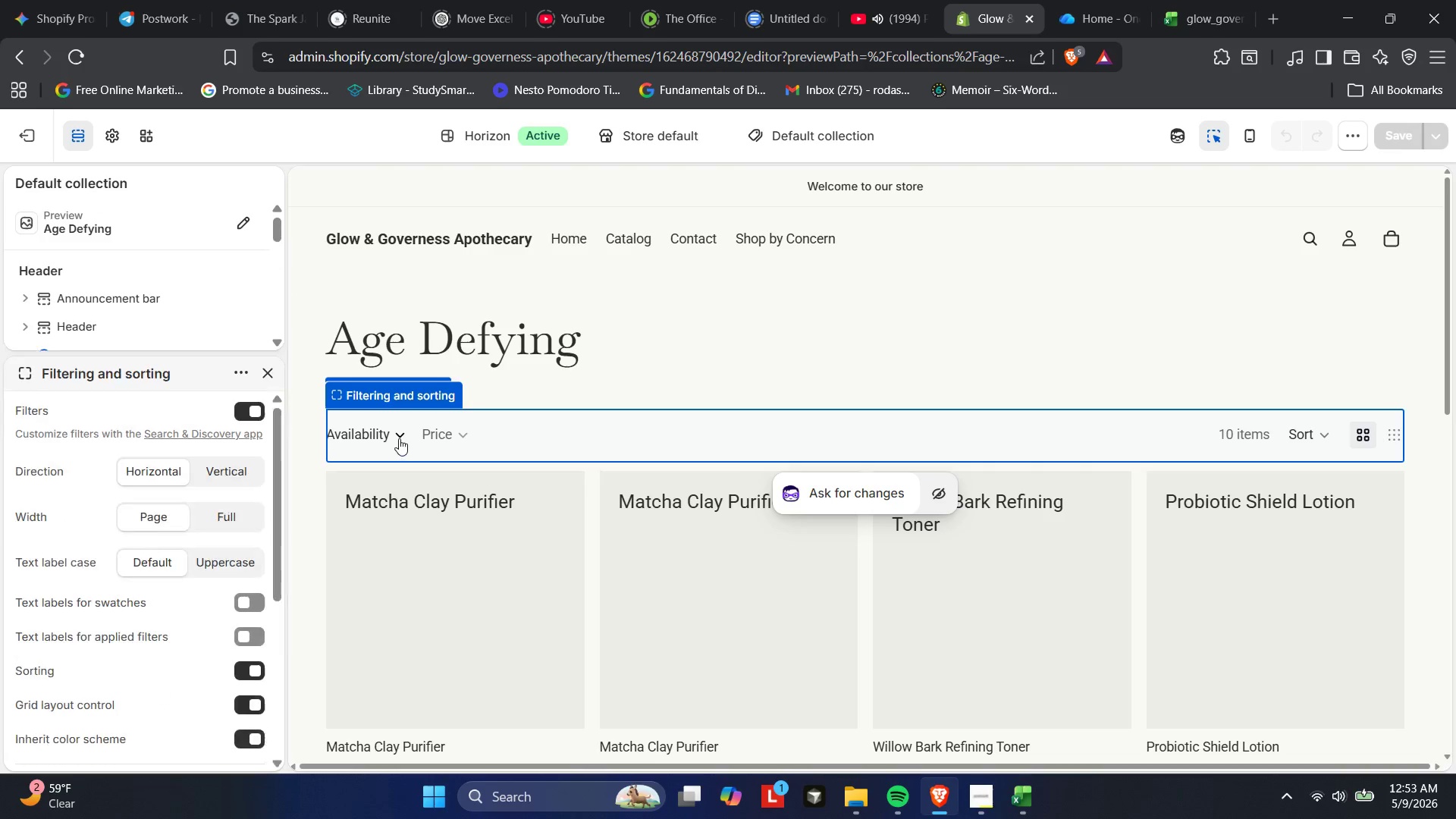 
left_click([399, 438])
 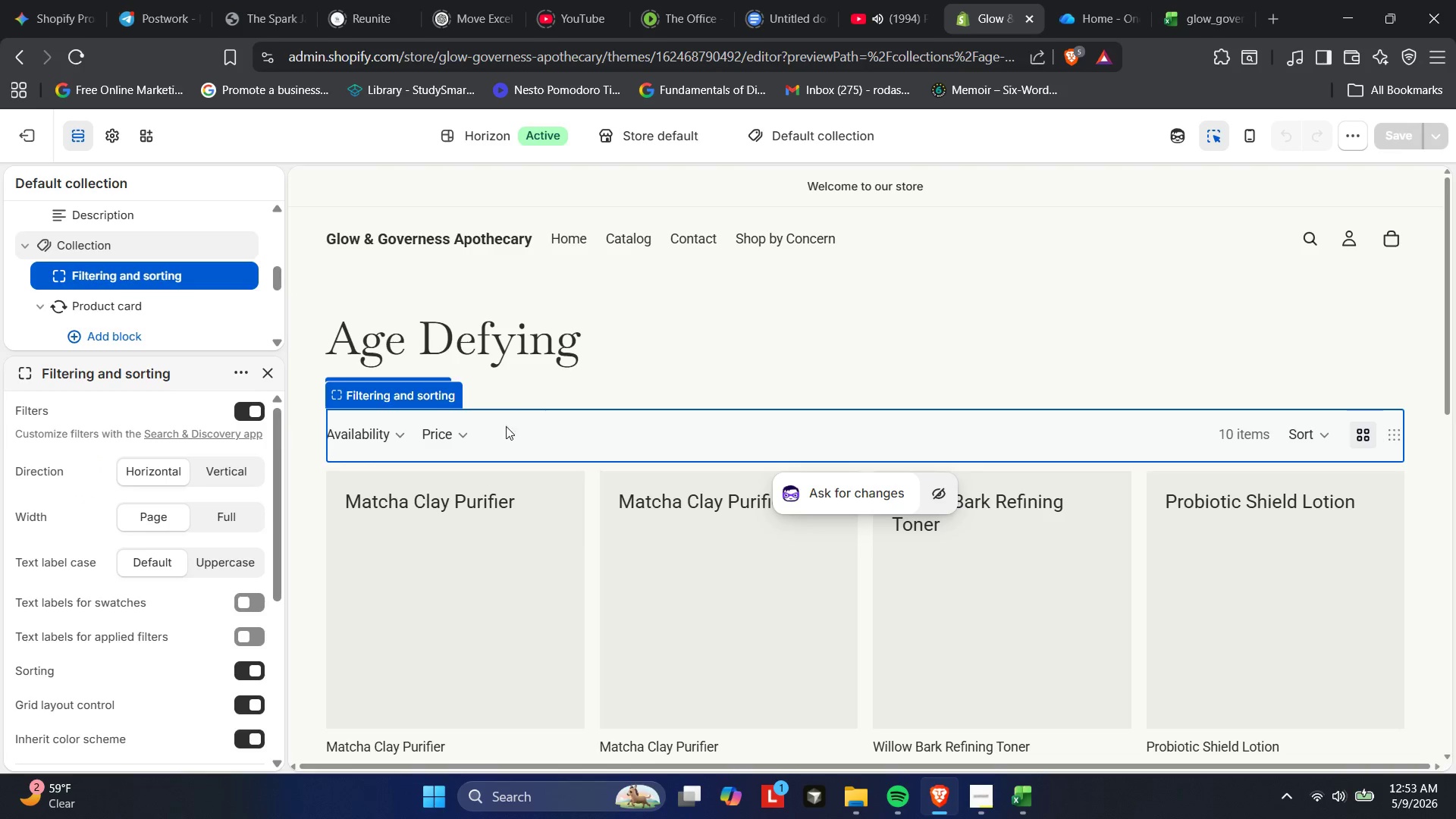 
left_click([462, 433])
 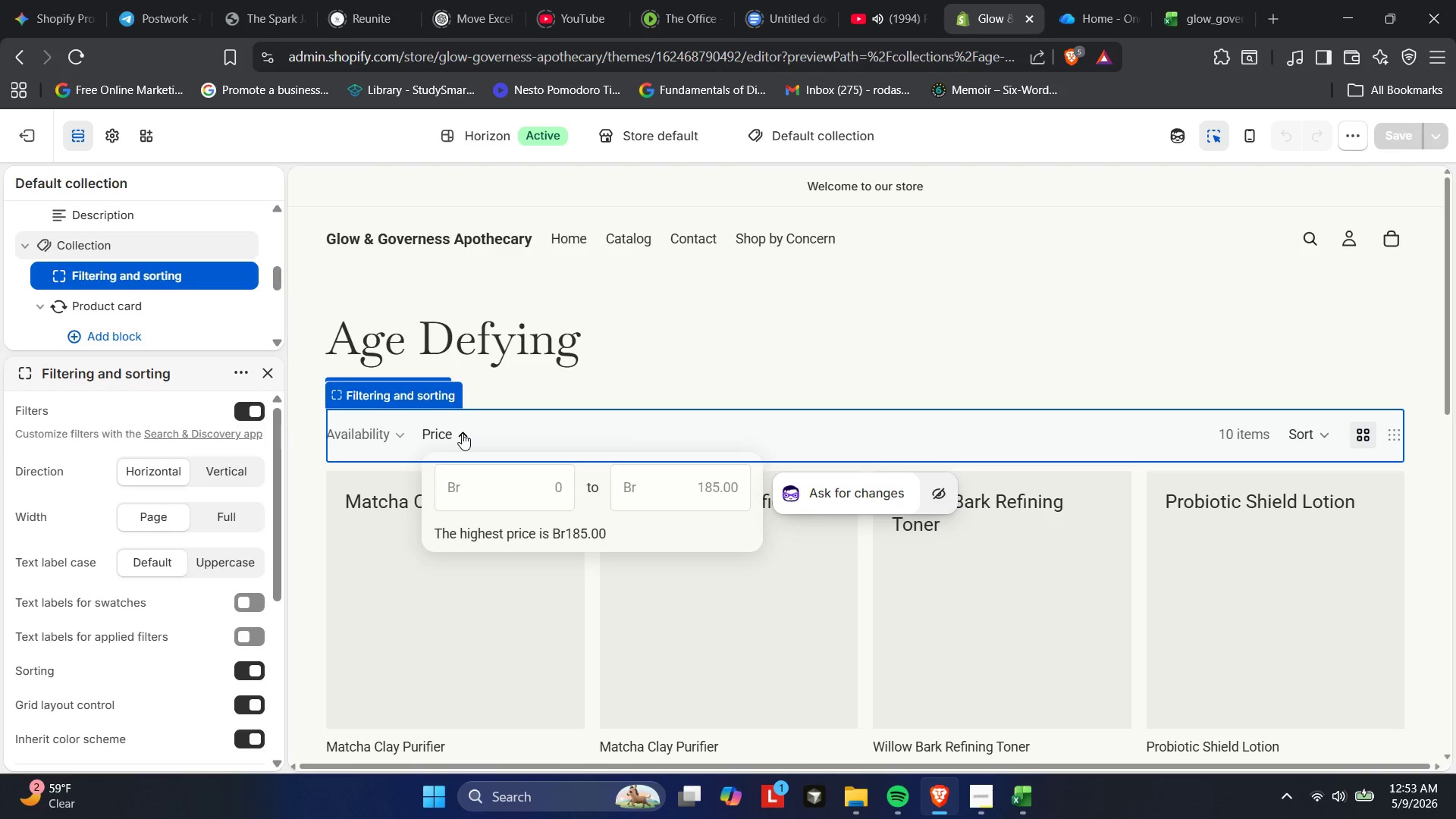 
left_click([462, 433])
 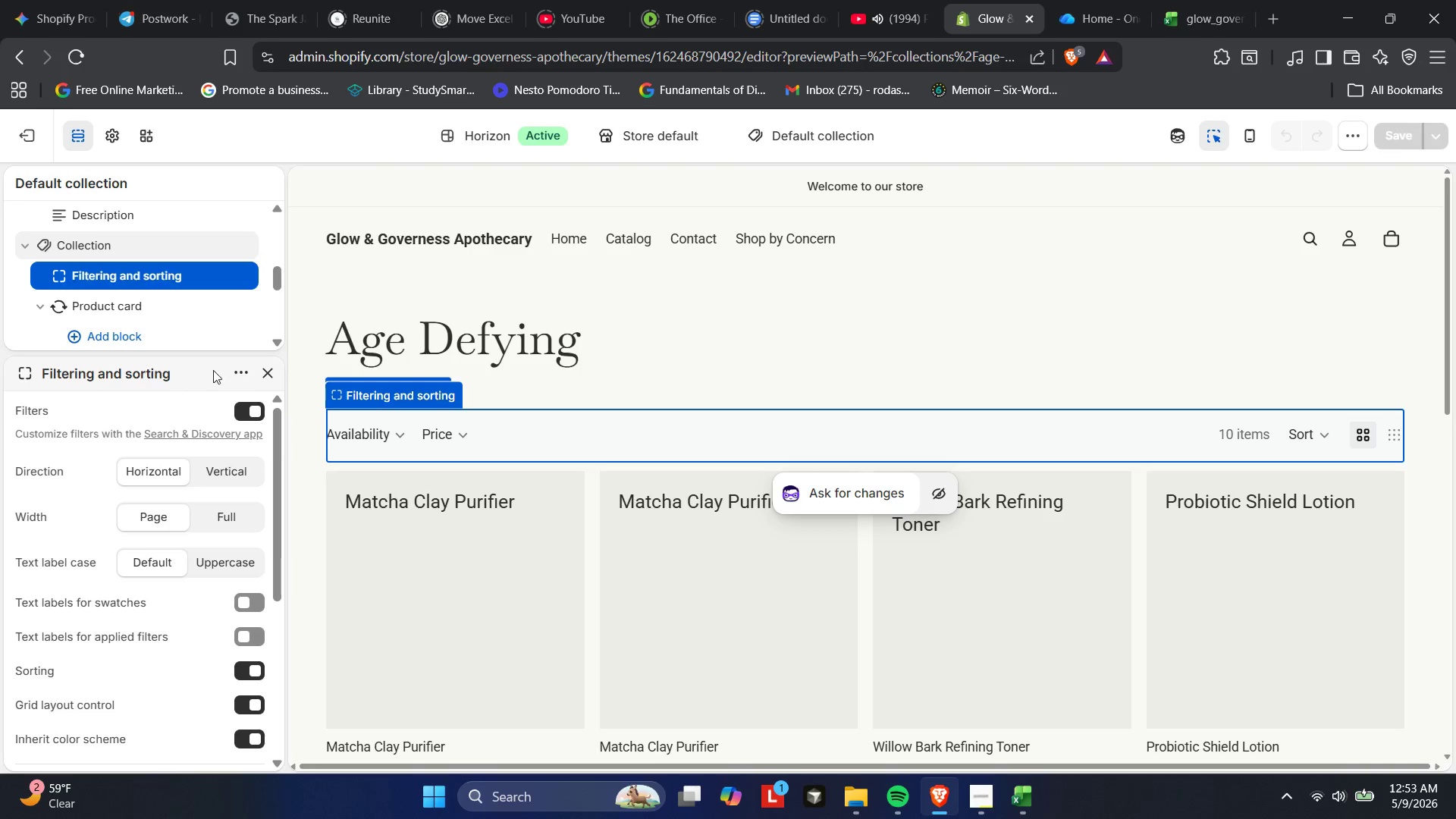 
left_click([269, 375])
 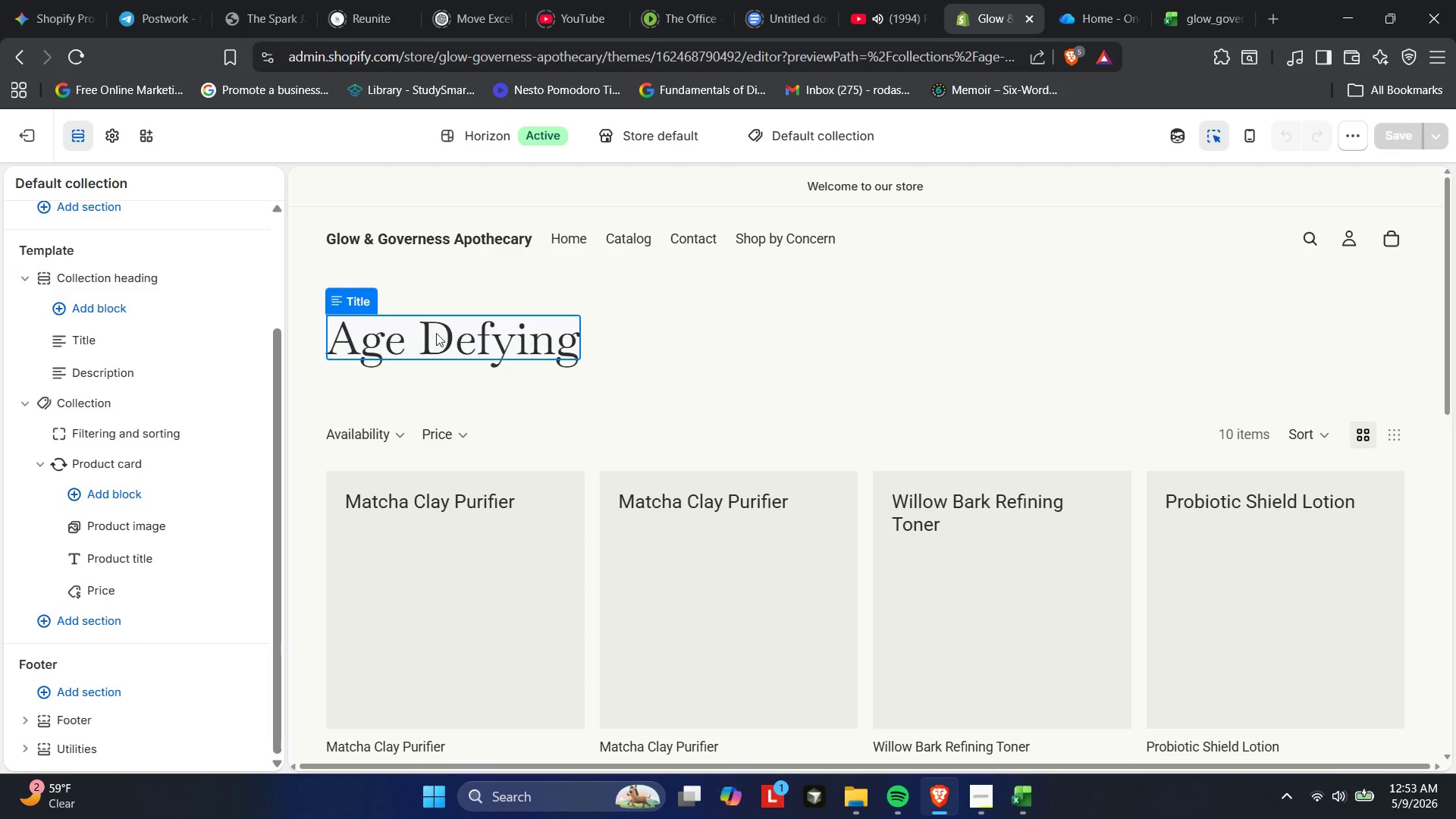 
left_click([482, 332])
 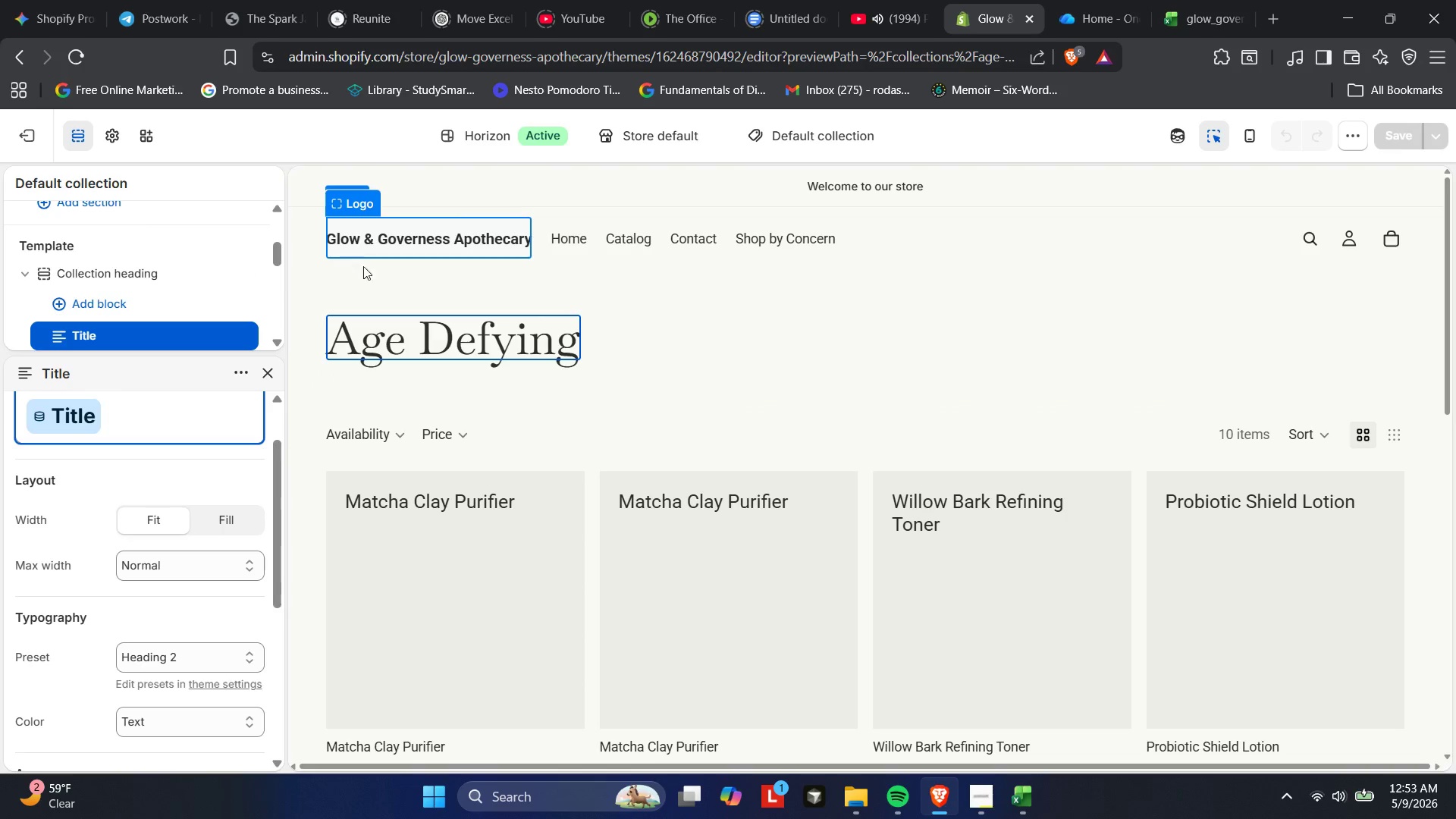 
scroll: coordinate [165, 256], scroll_direction: none, amount: 0.0
 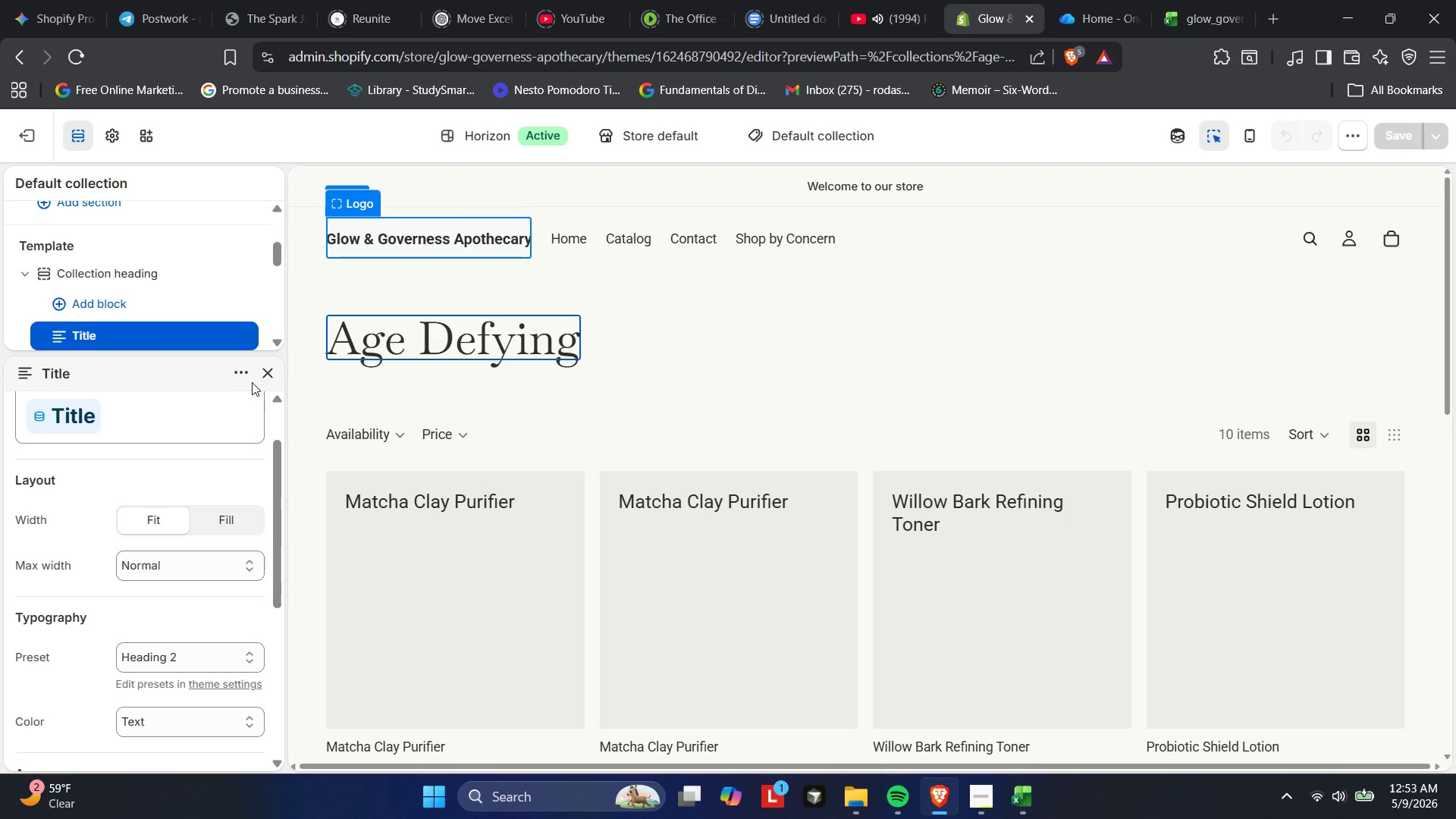 
left_click([273, 374])
 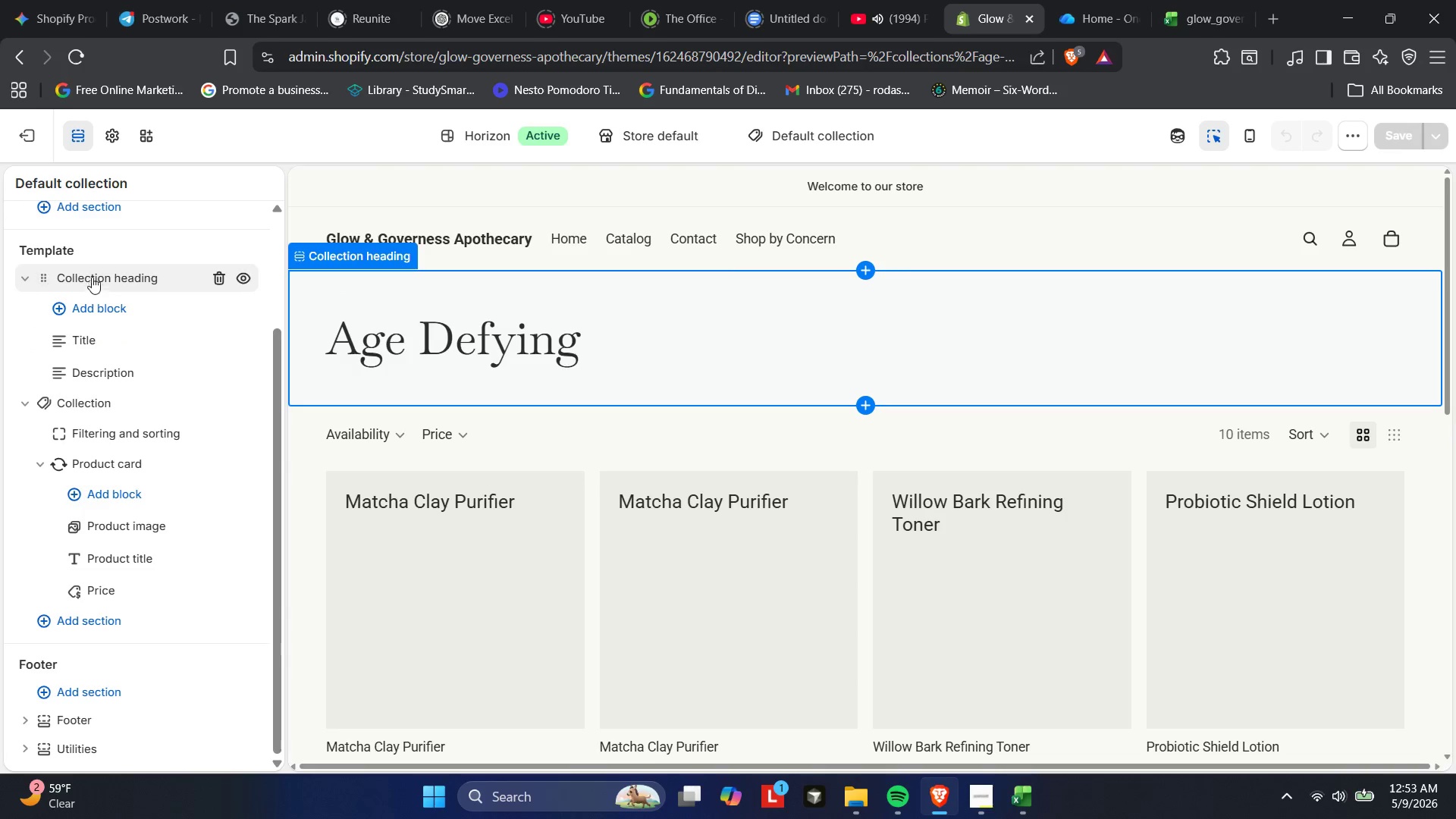 
wait(5.18)
 